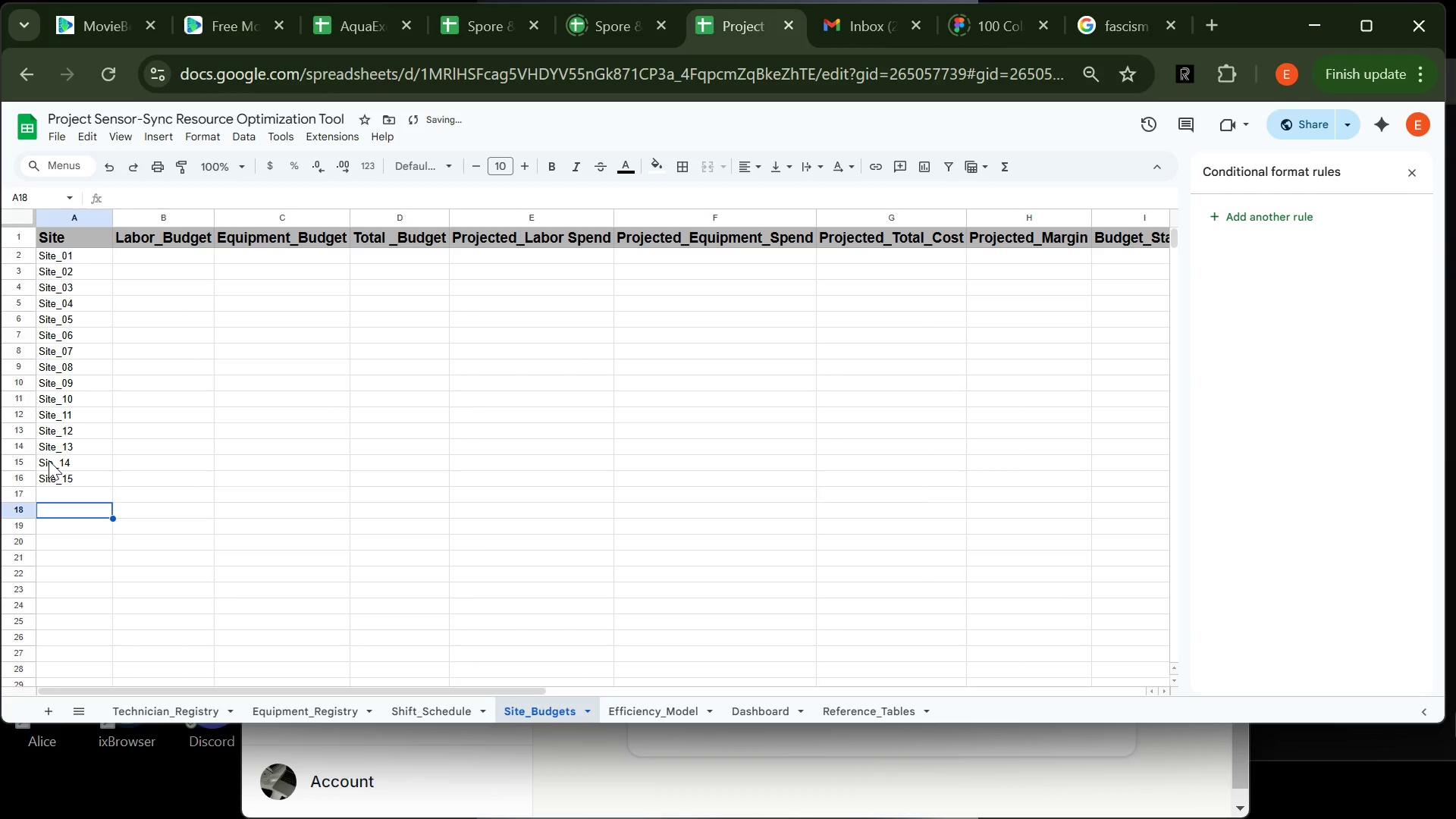 
double_click([49, 460])
 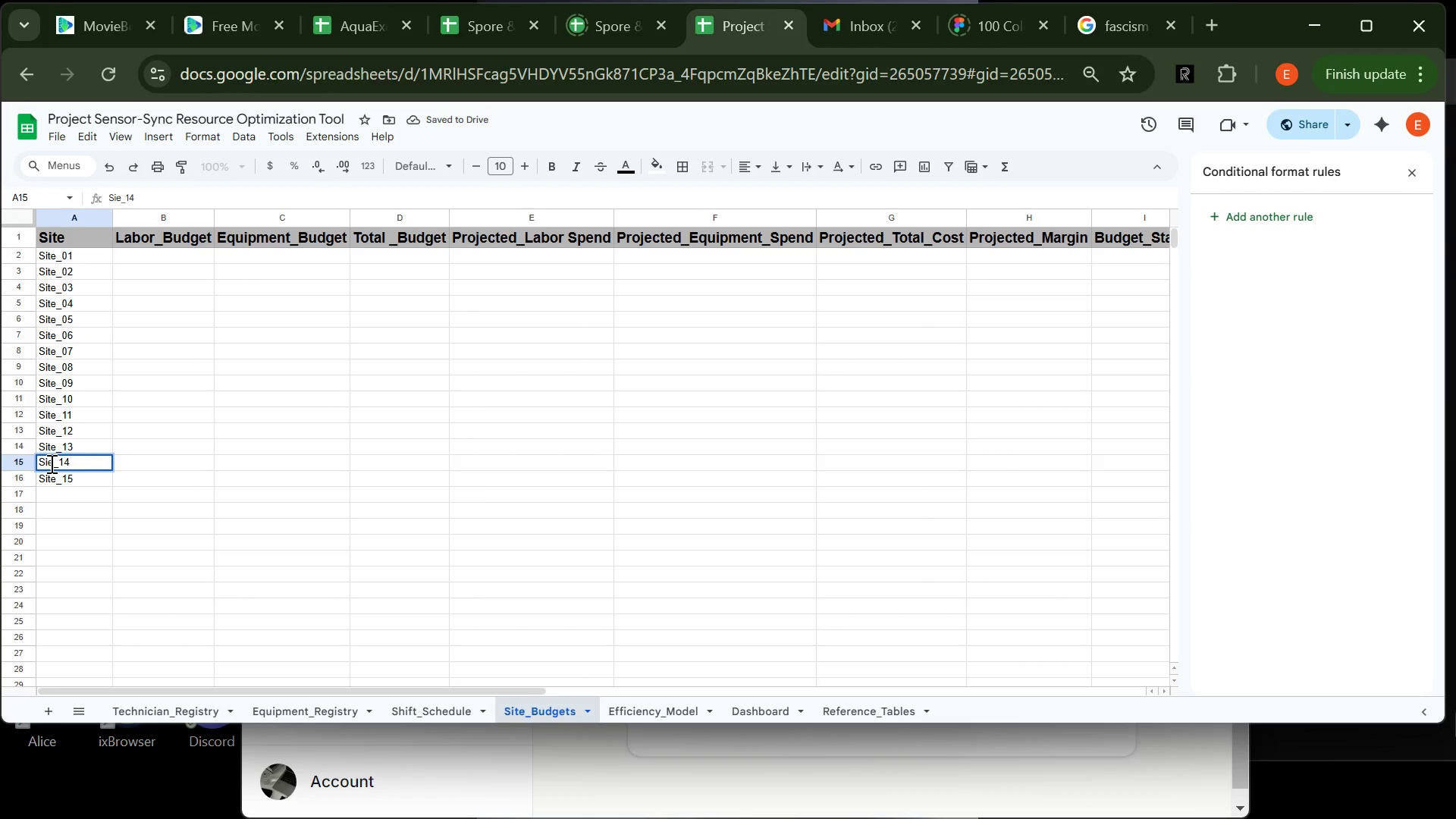 
left_click([50, 463])
 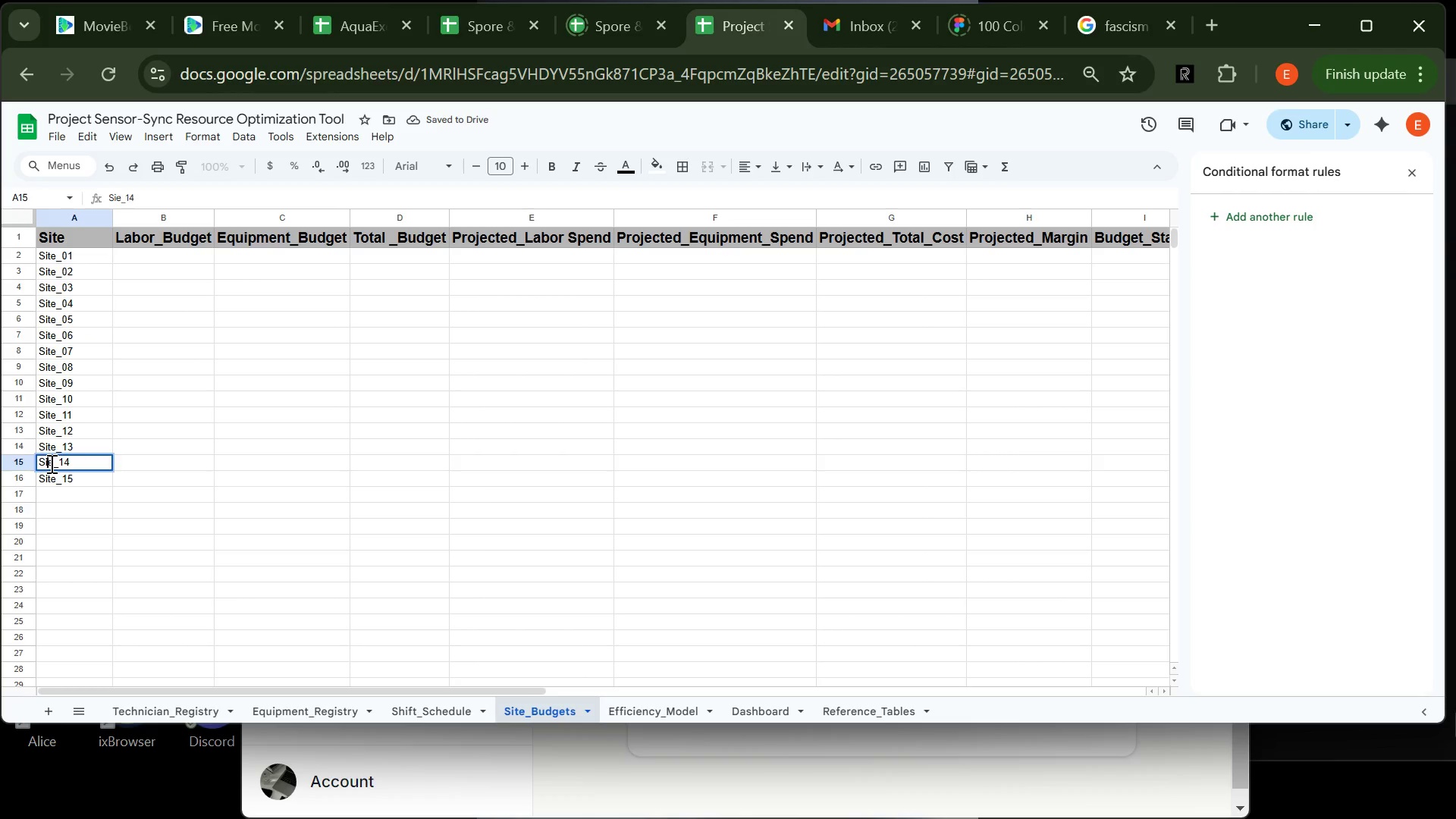 
key(T)
 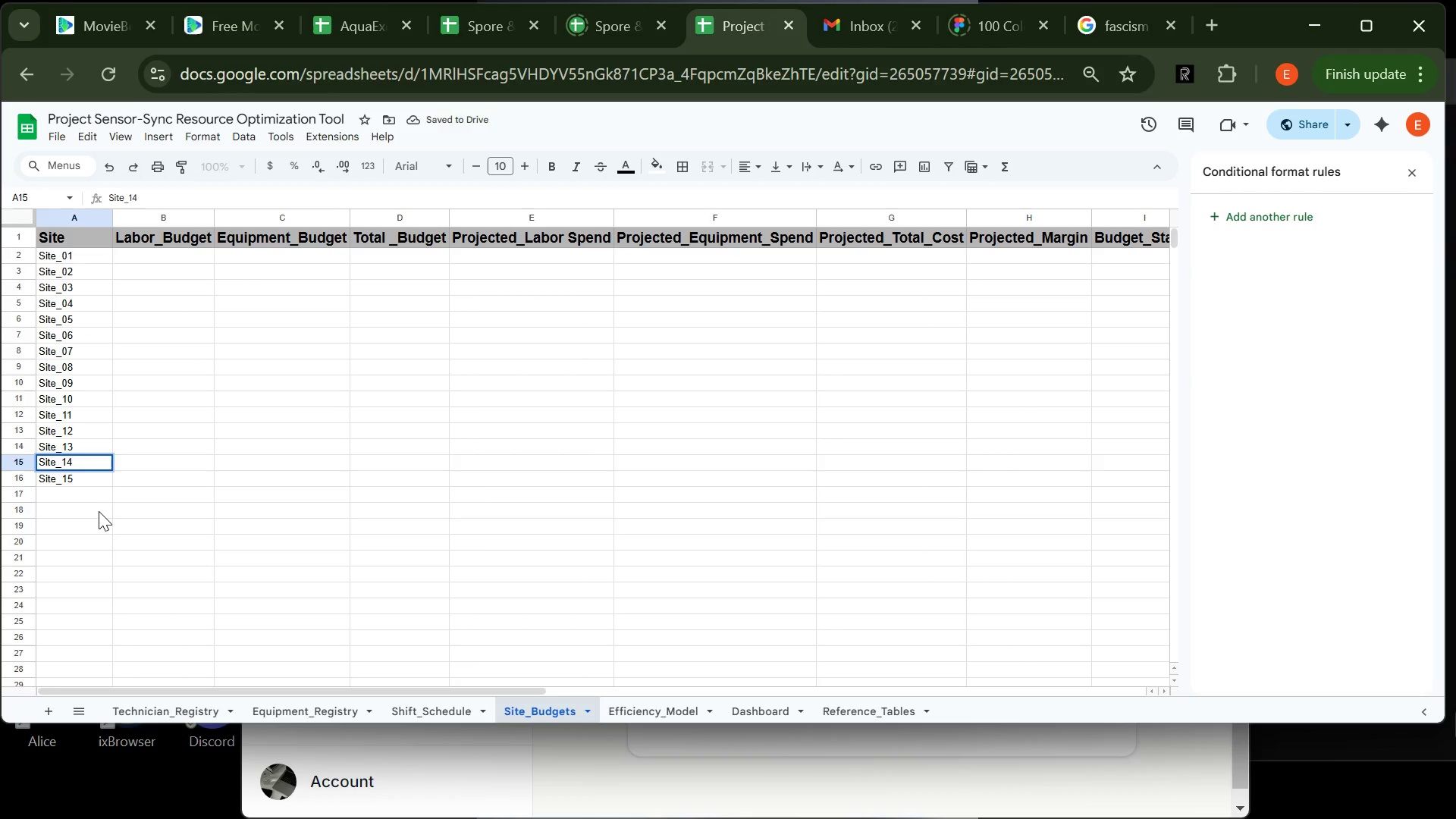 
left_click([99, 511])
 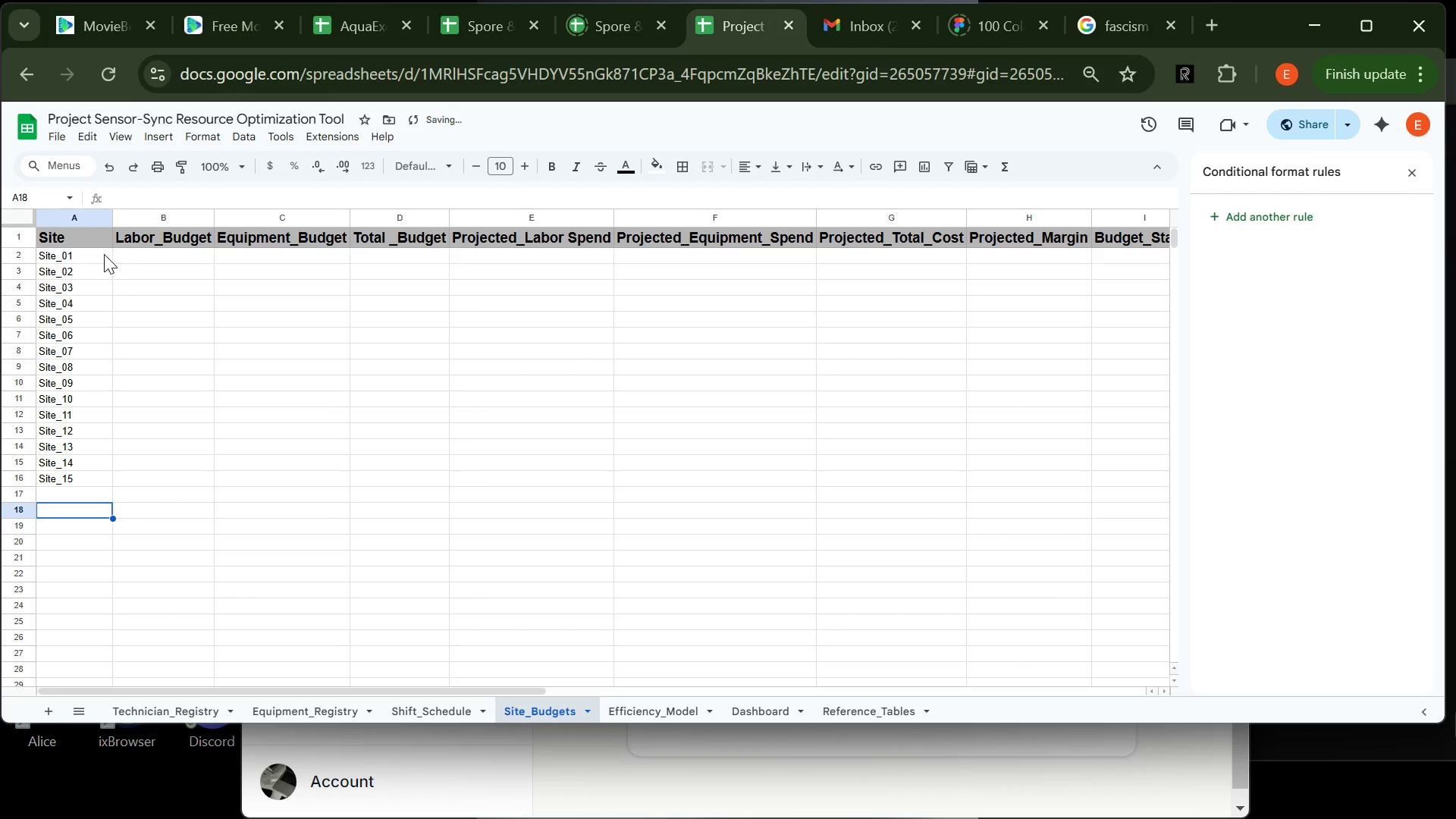 
left_click([102, 254])
 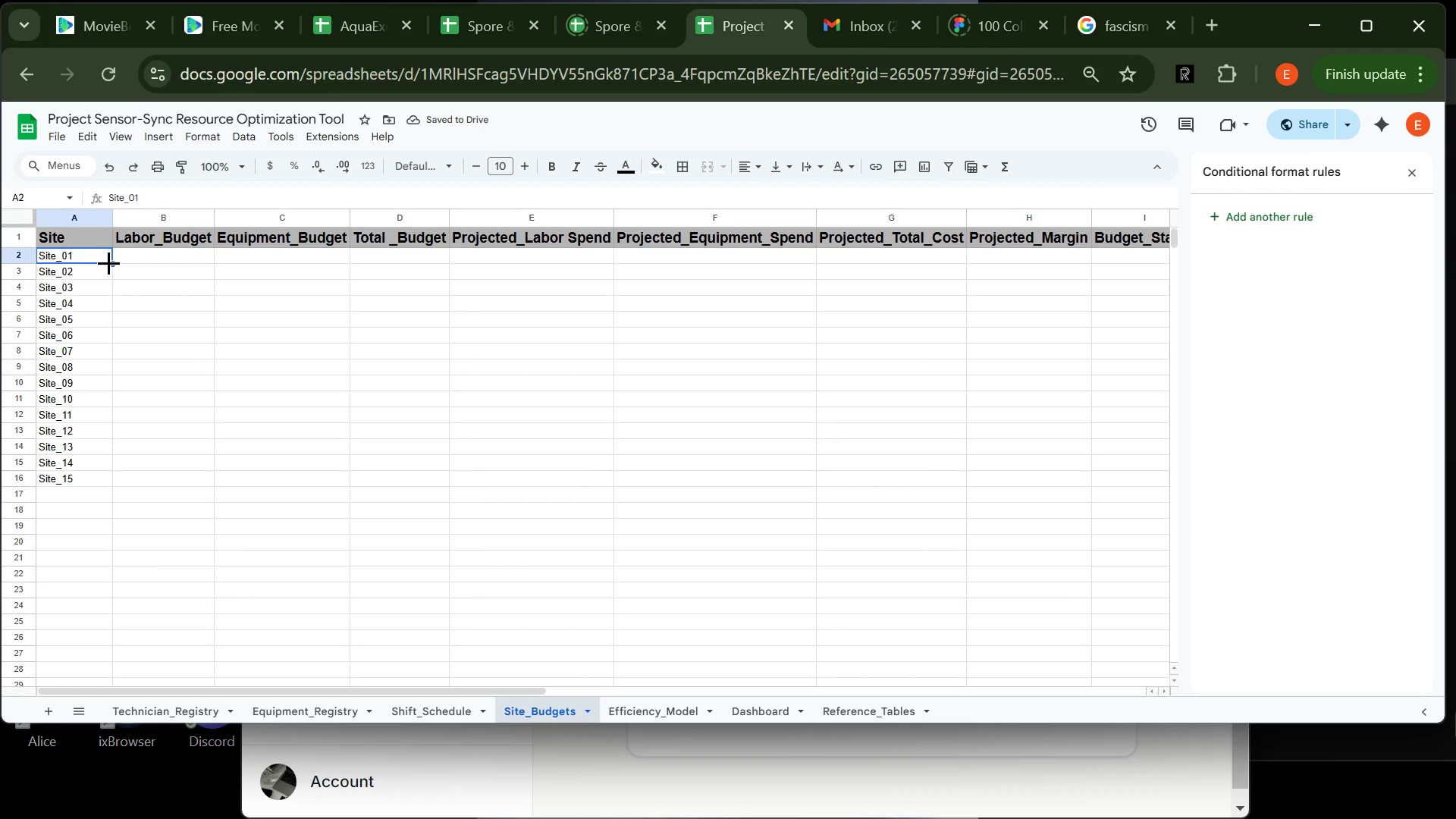 
left_click_drag(start_coordinate=[112, 262], to_coordinate=[106, 485])
 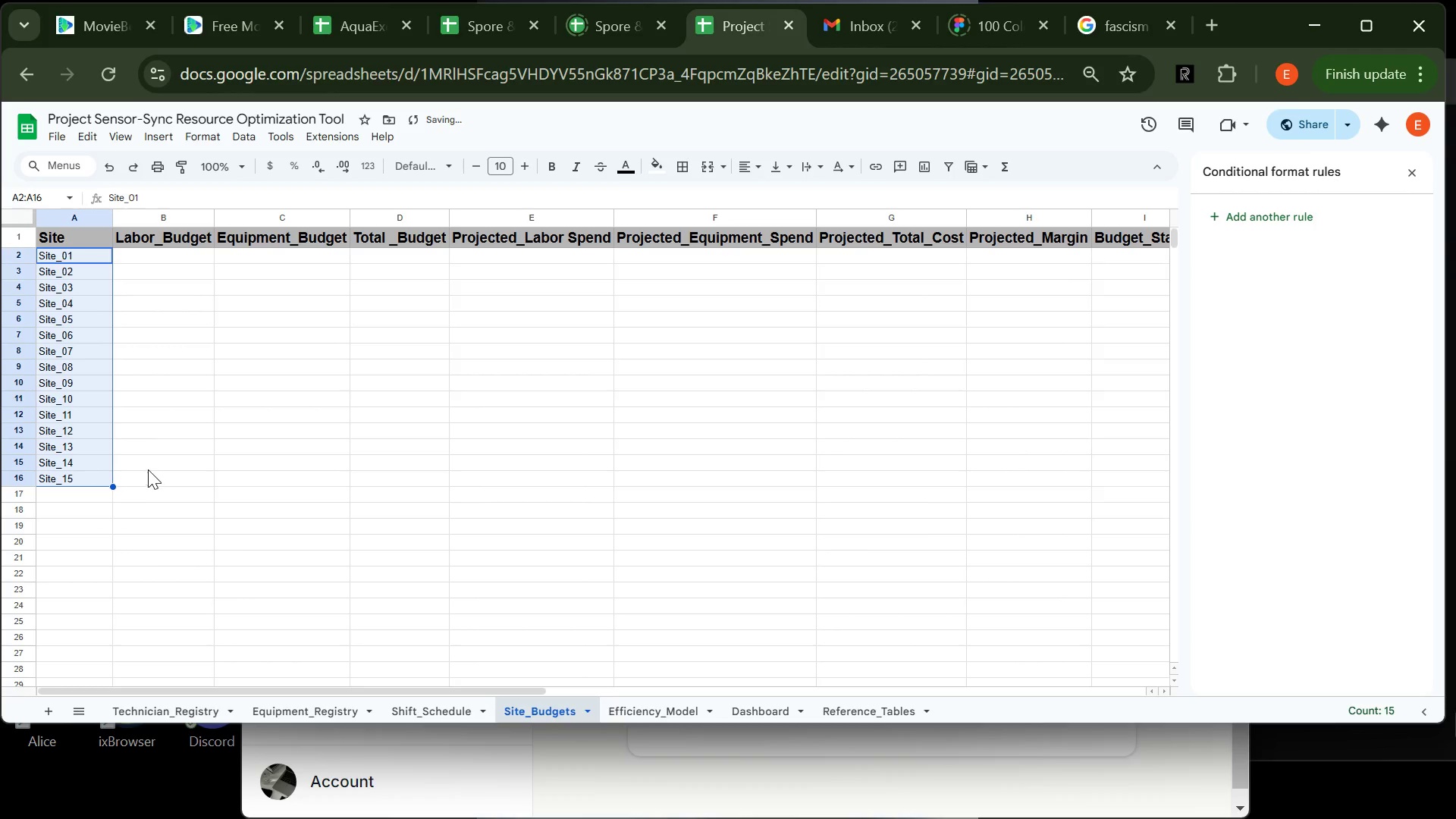 
left_click([148, 469])
 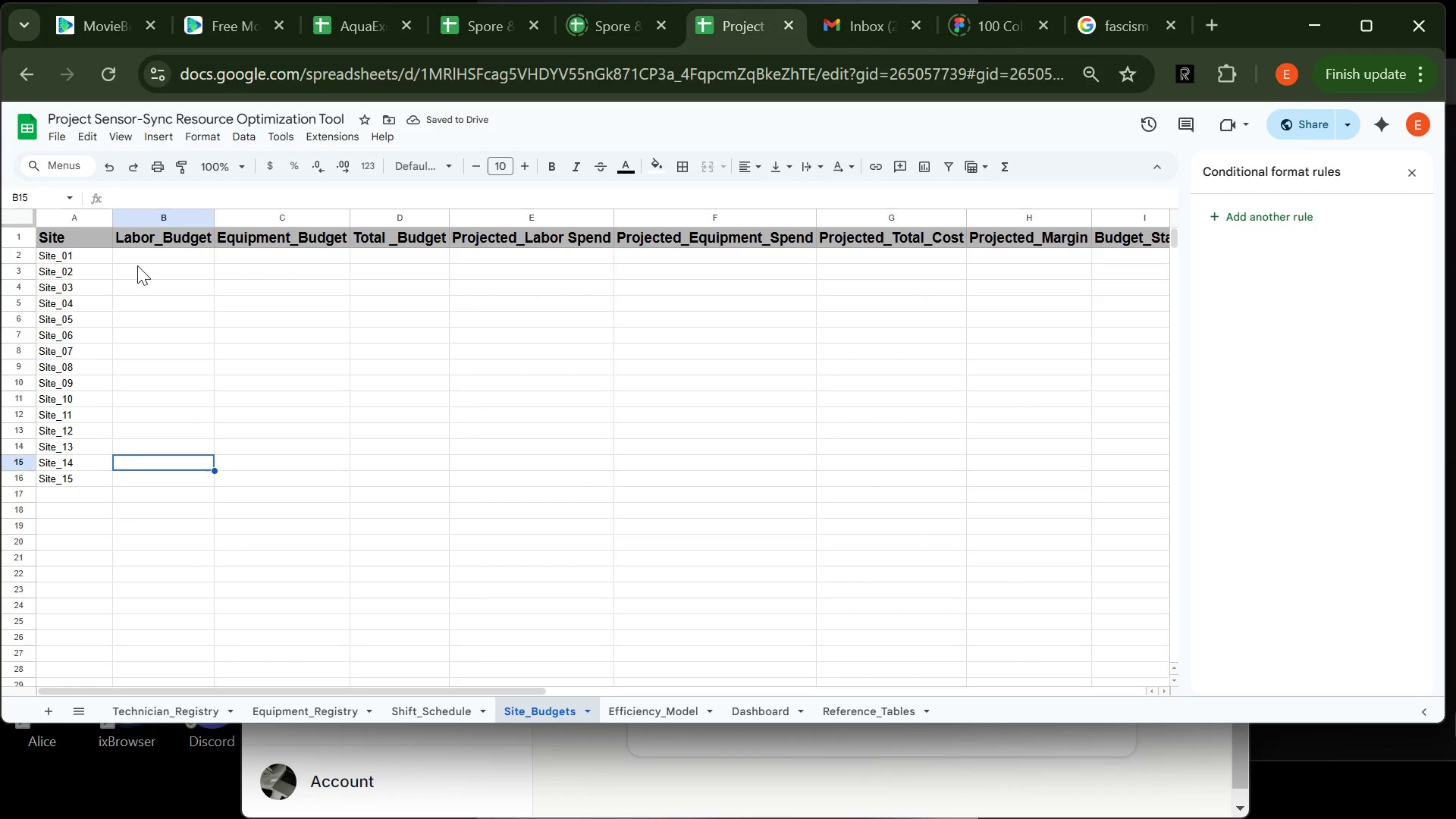 
left_click([144, 259])
 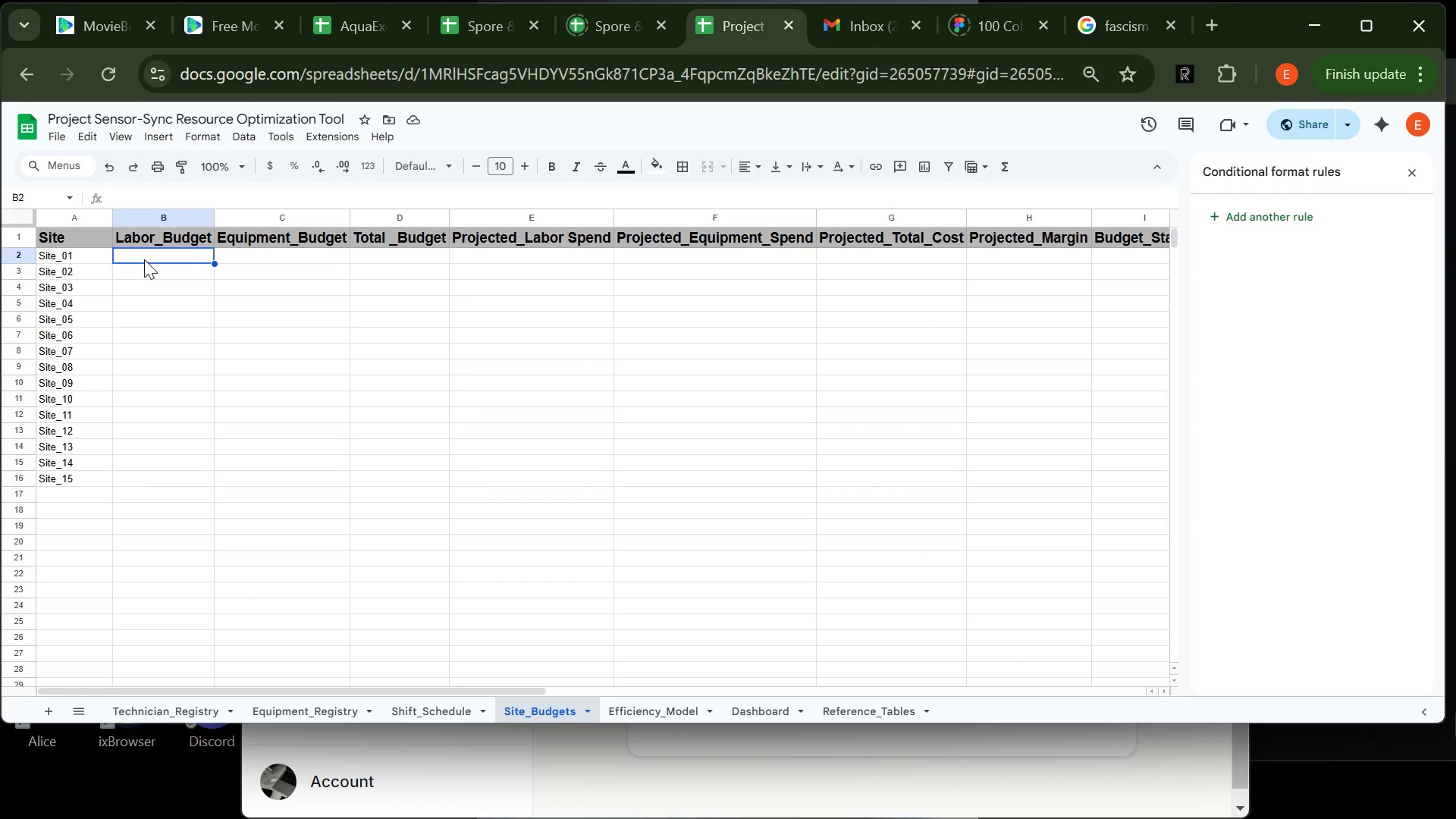 
wait(10.58)
 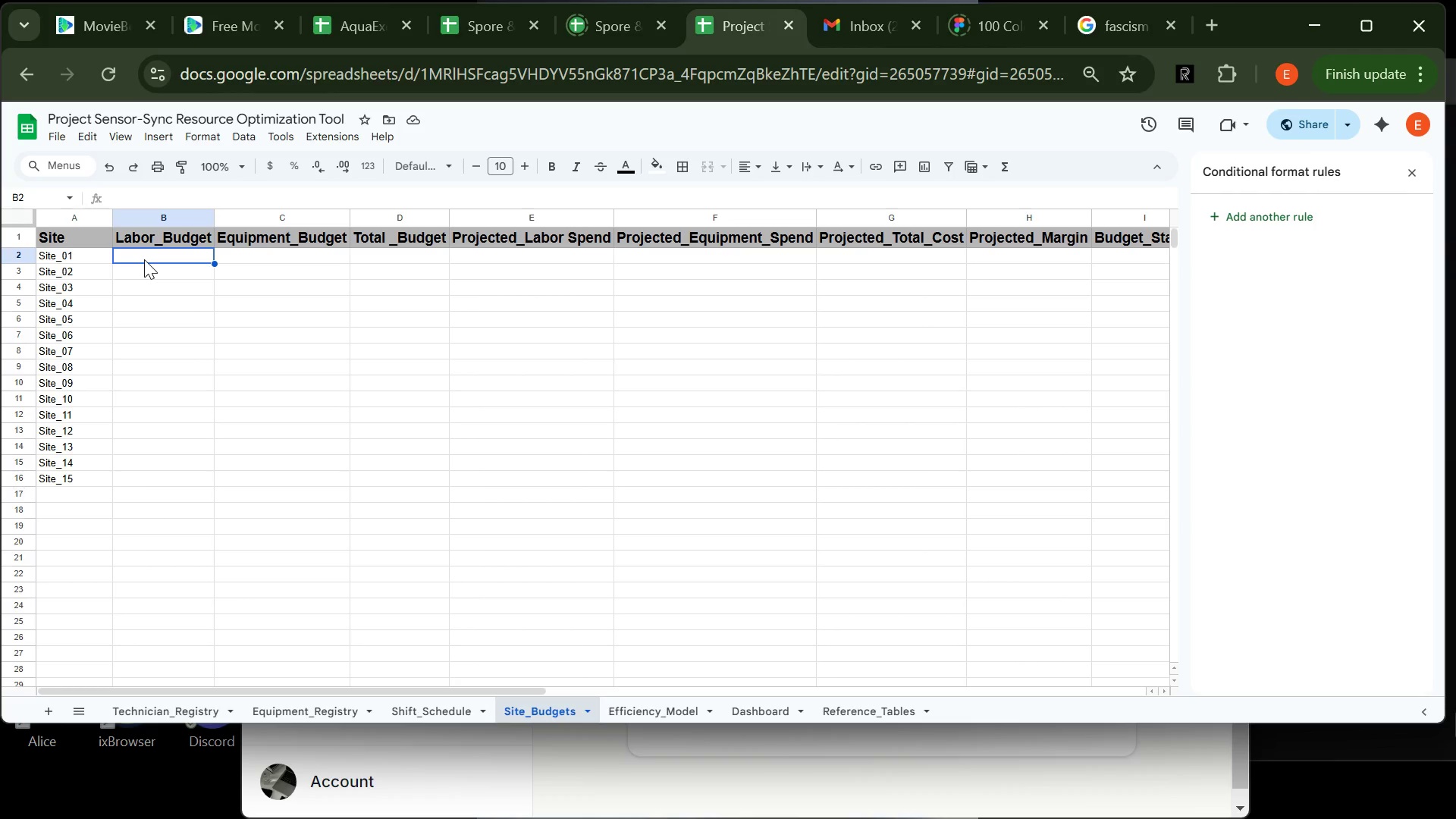 
type(28000)
key(Tab)
type(6500)
 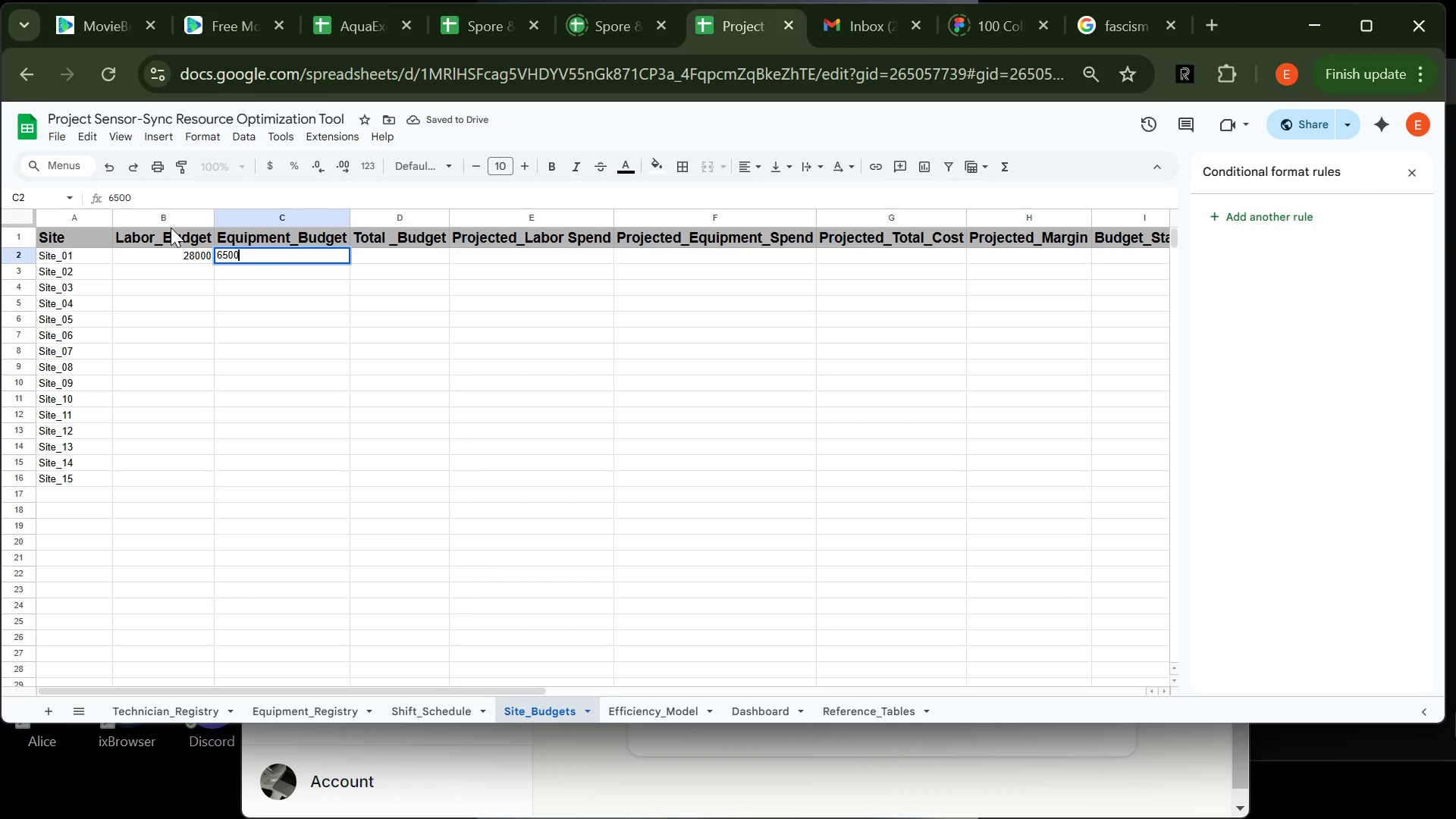 
key(Enter)
 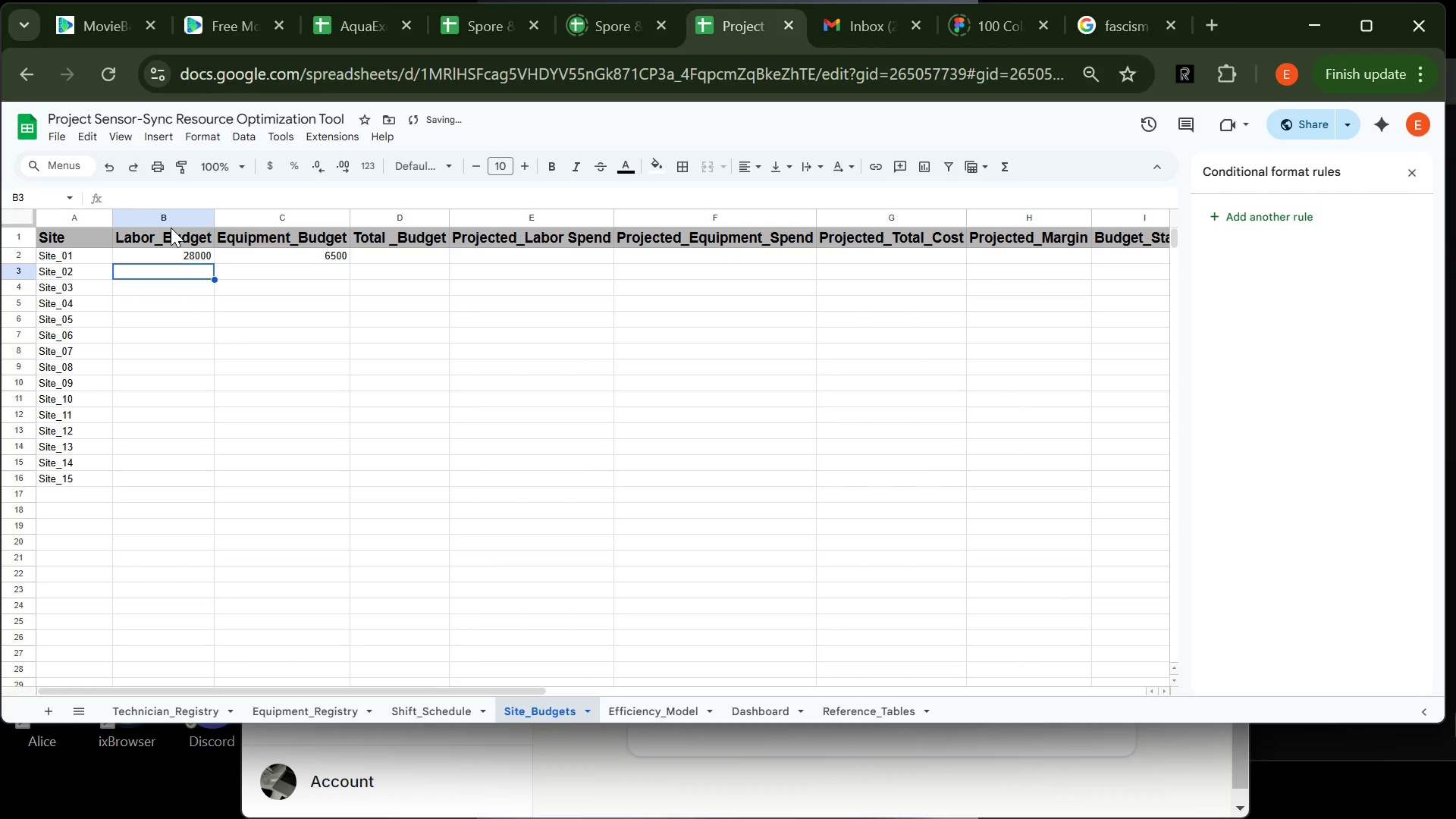 
type(26000)
key(Tab)
type(6200)
 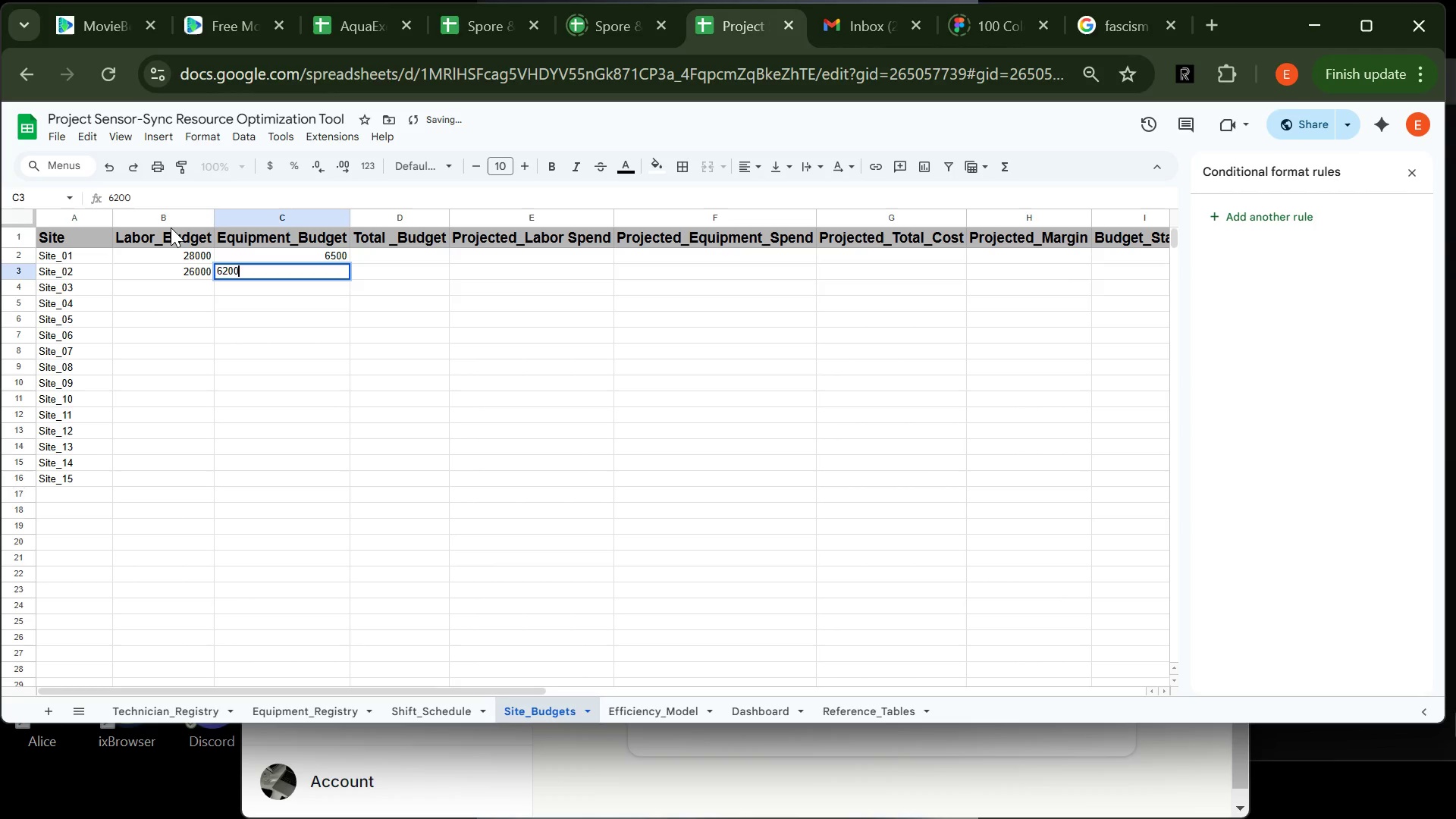 
key(Enter)
 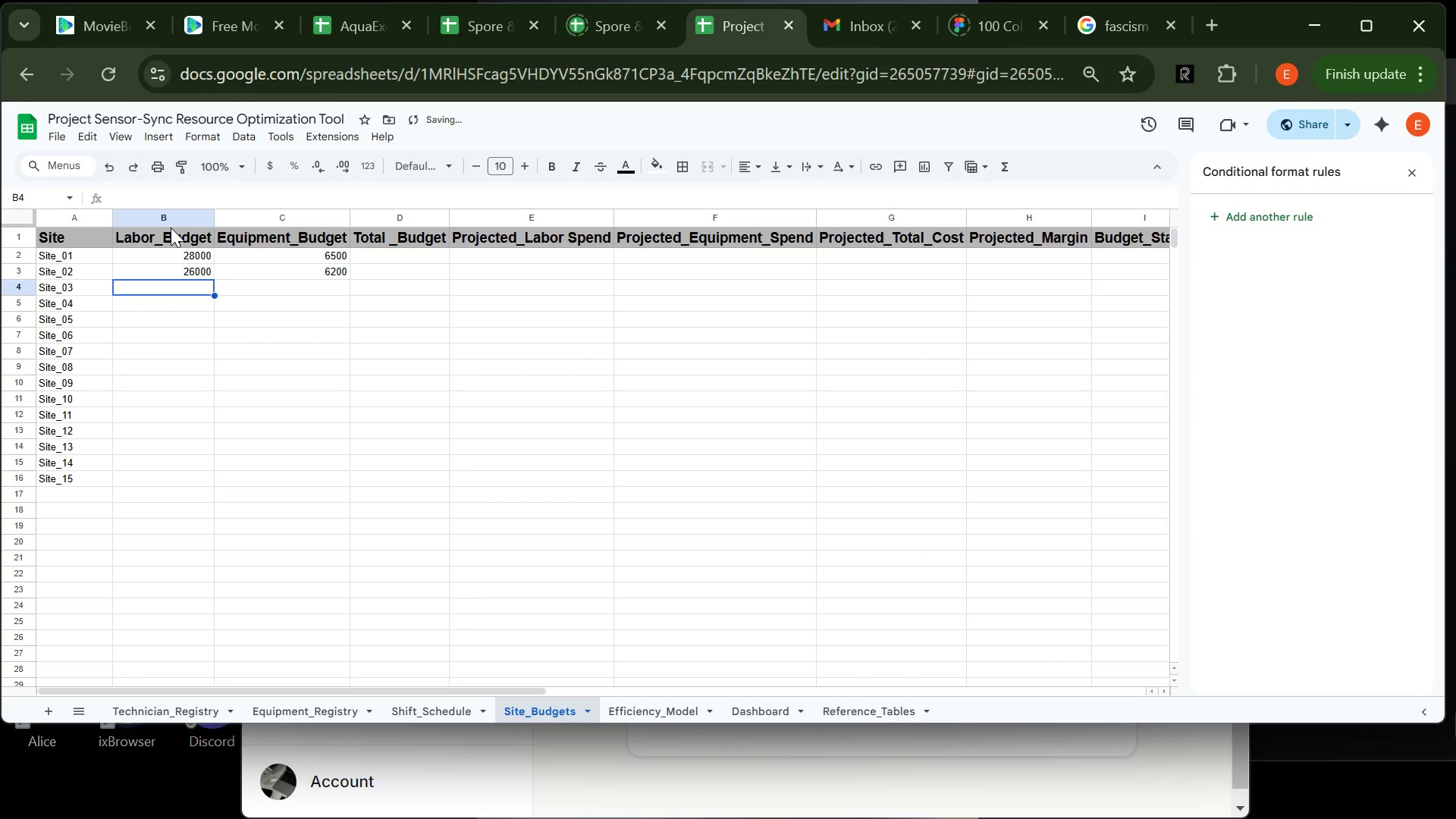 
type(29500)
key(Tab)
type(7000)
 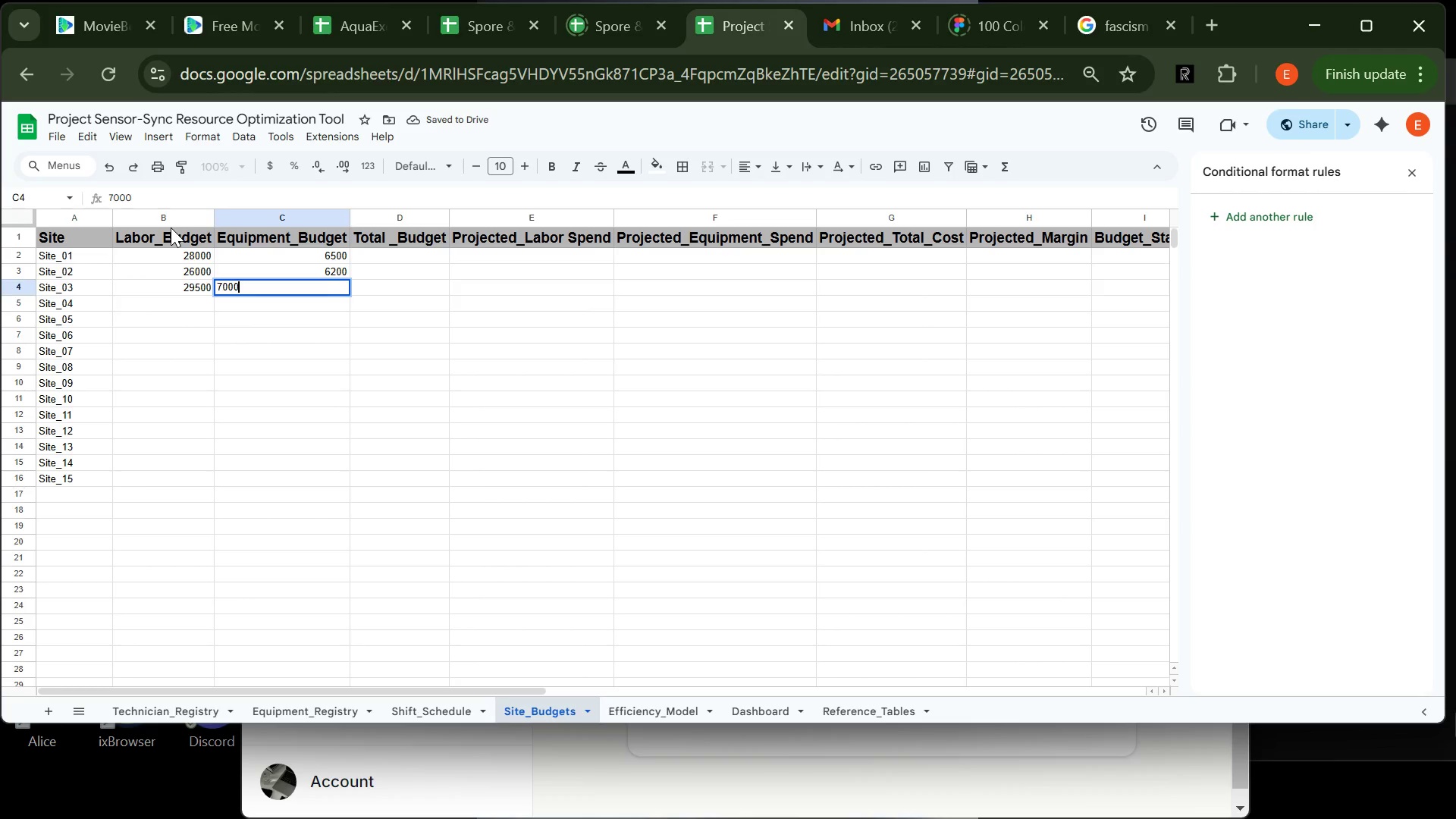 
key(Enter)
 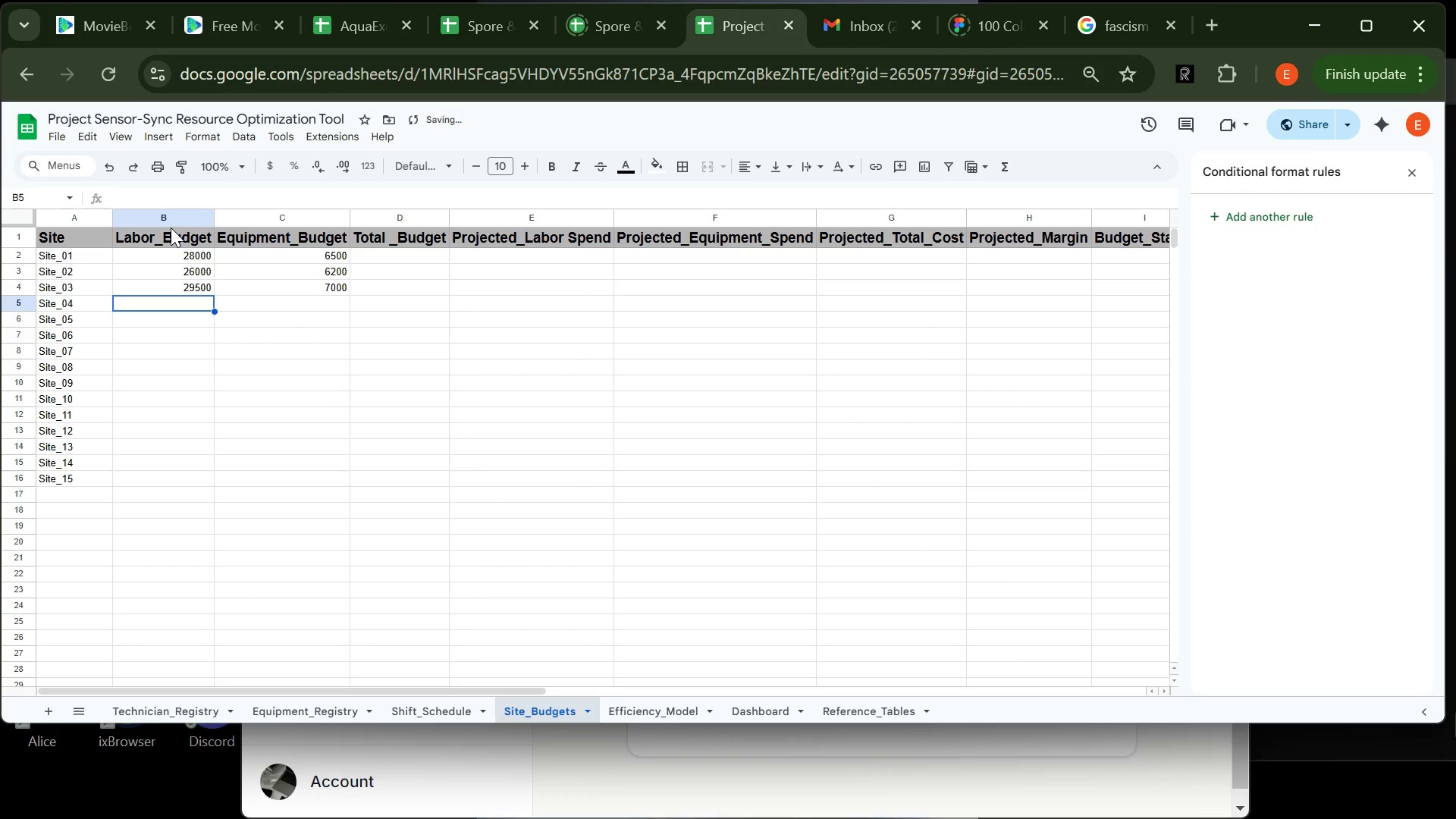 
type(25000)
key(Tab)
type(5800)
 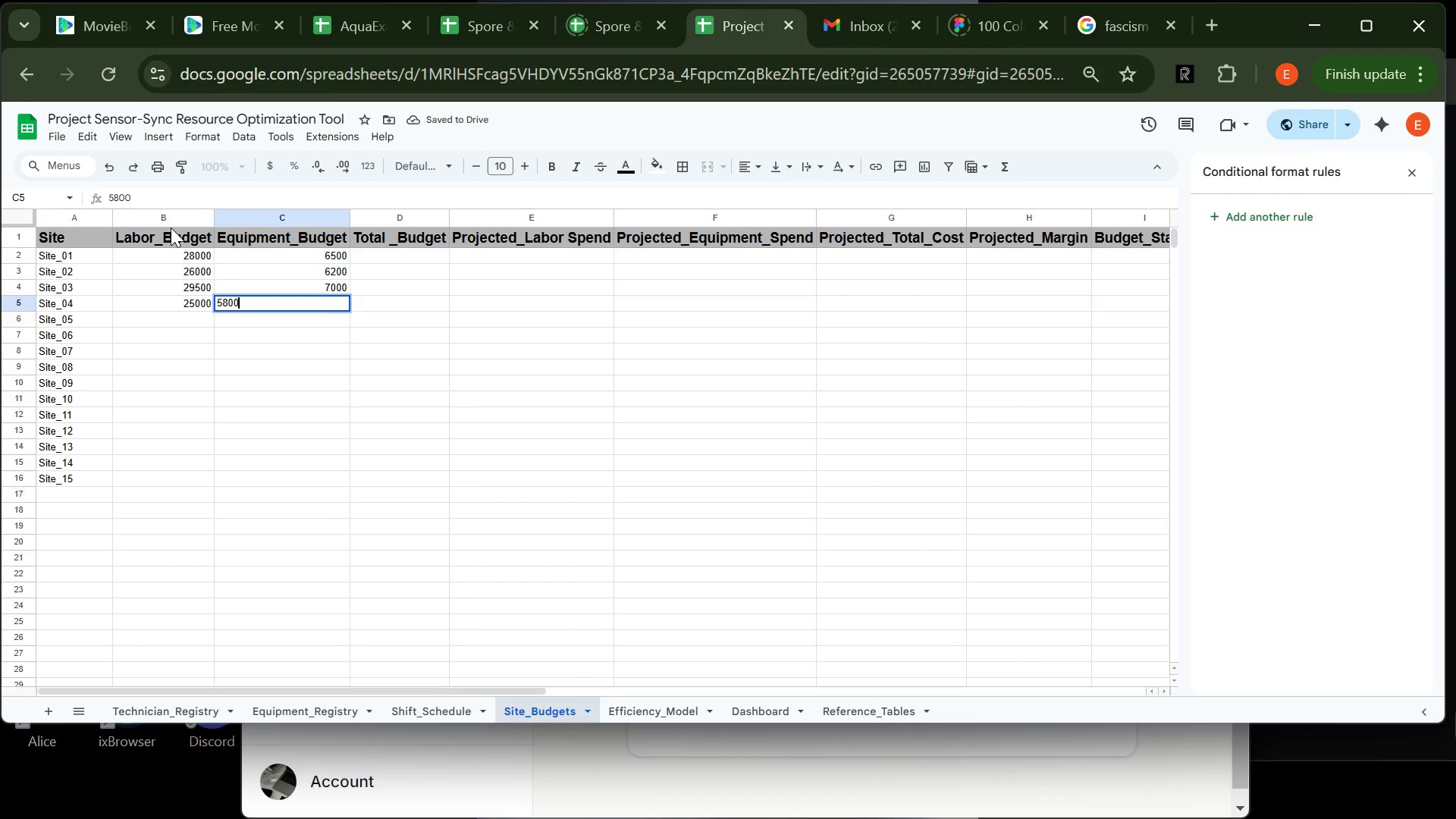 
key(Enter)
 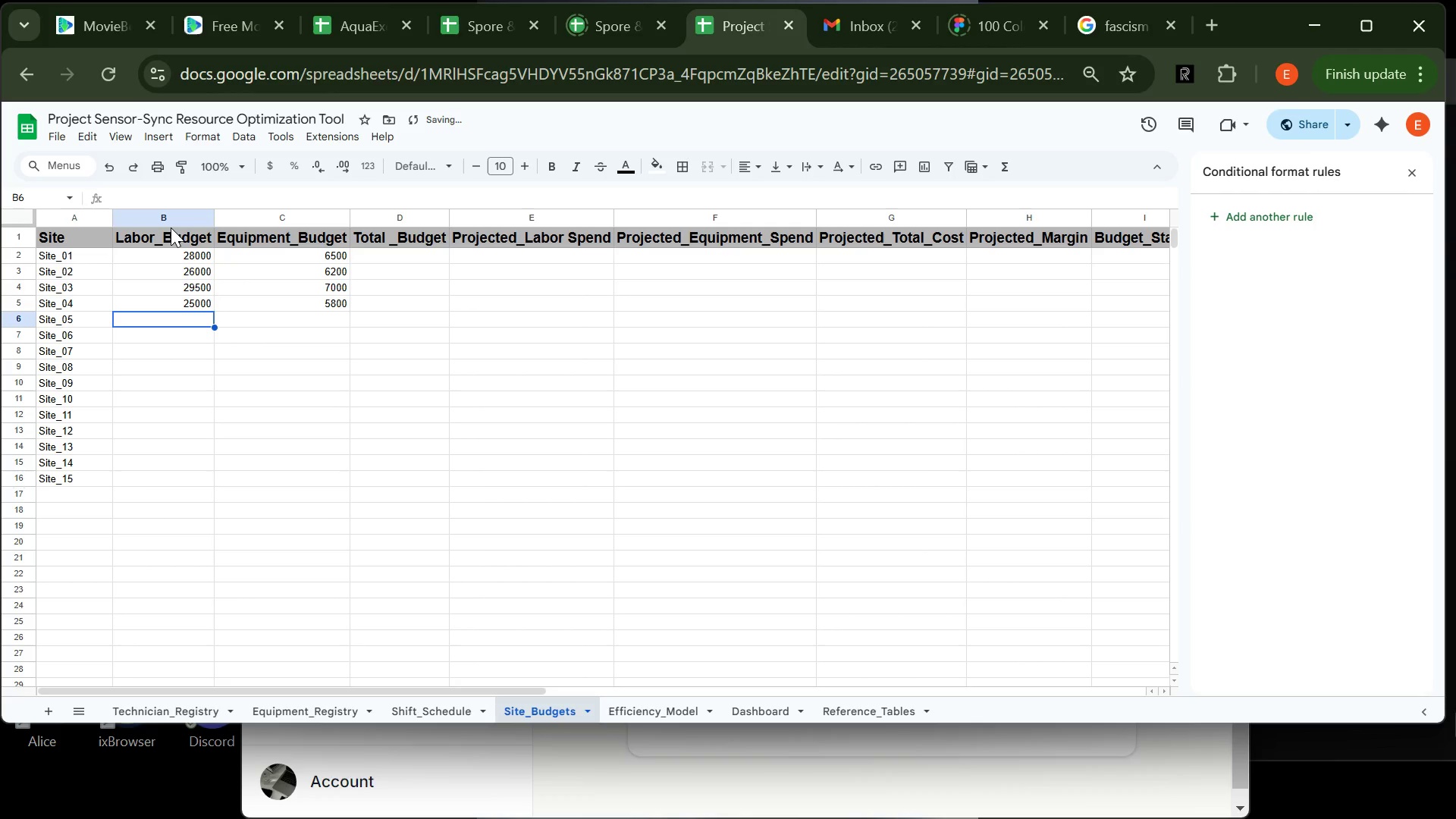 
type(31000)
key(Tab)
type(7400)
 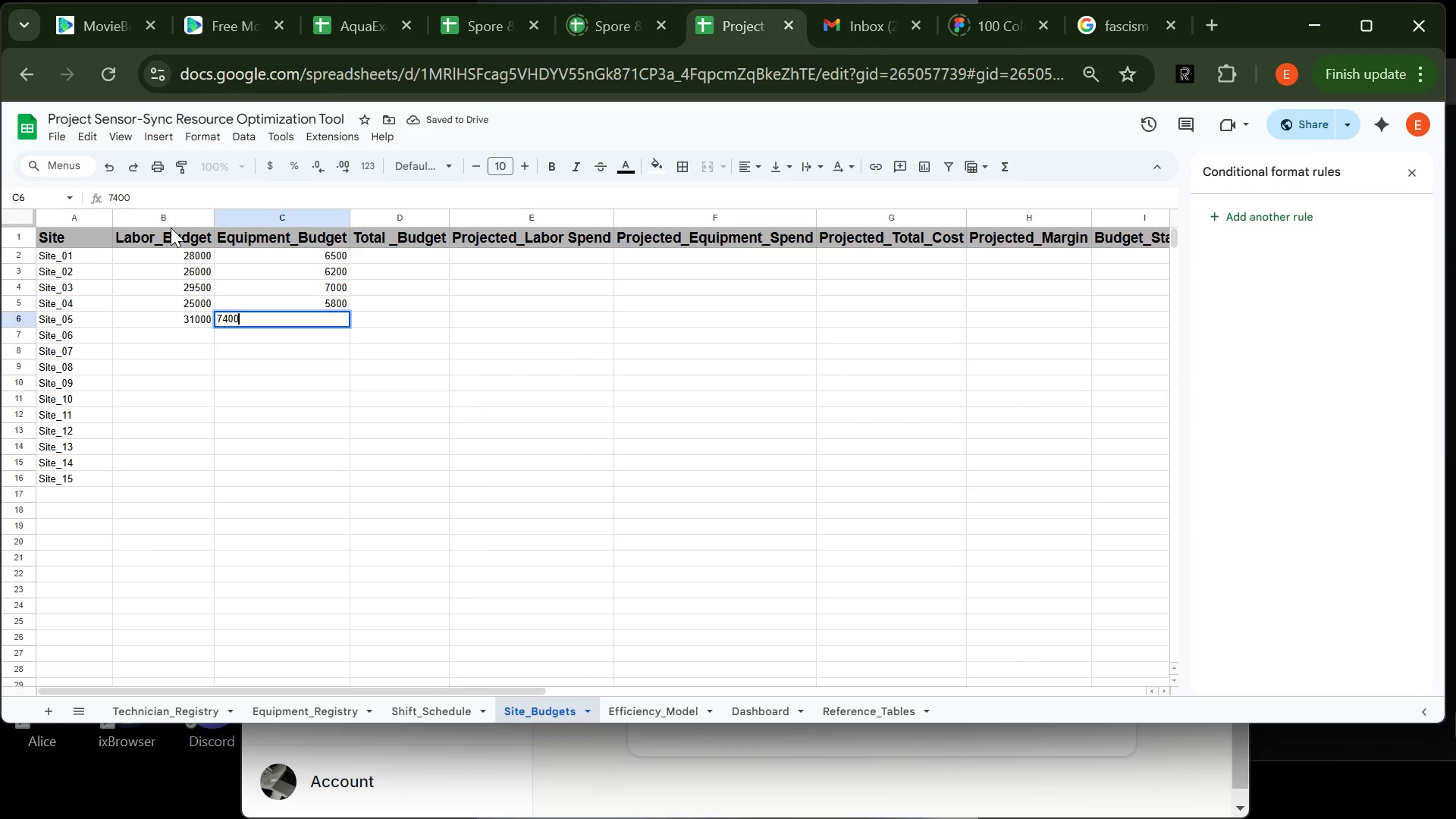 
key(Enter)
 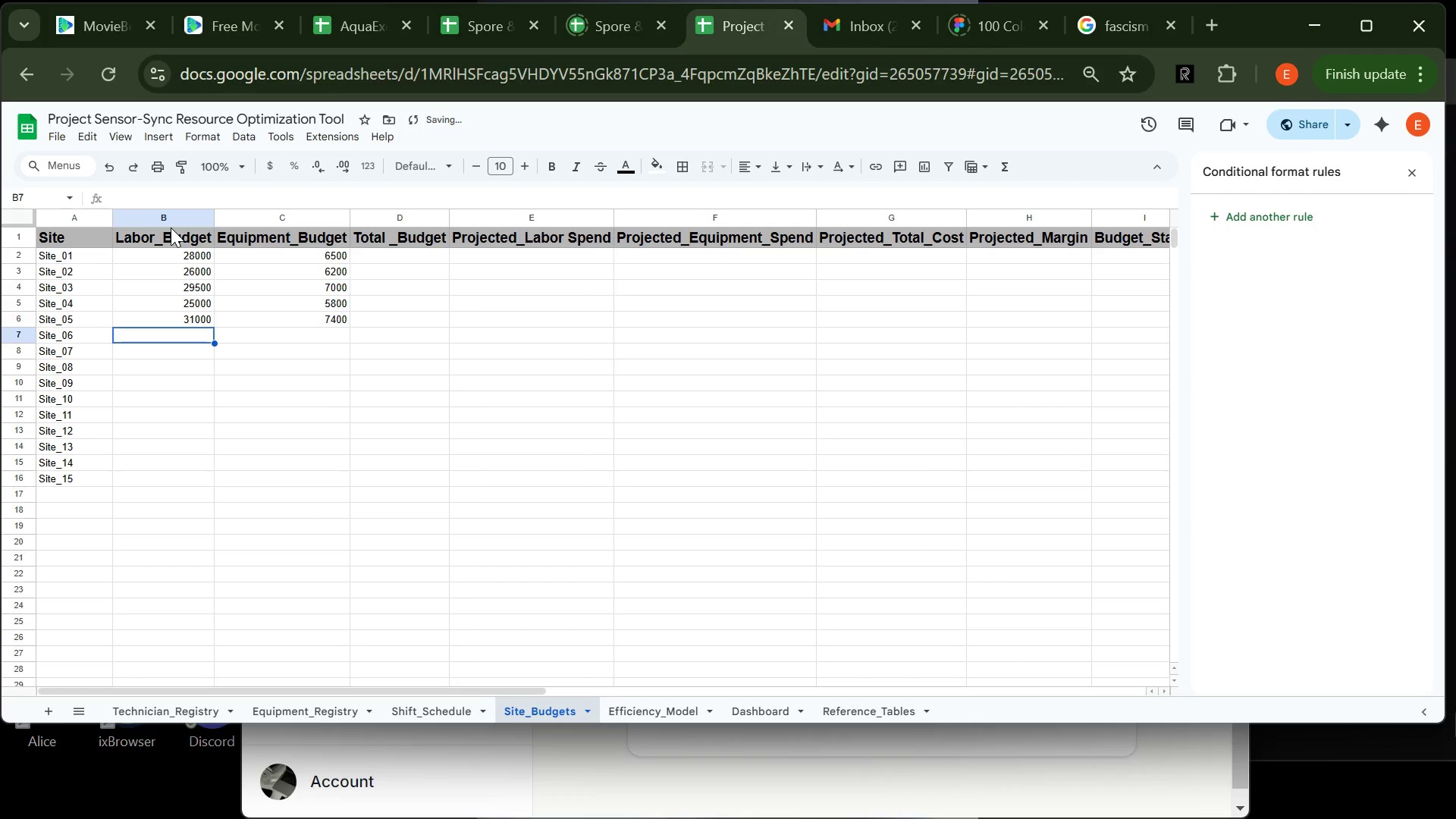 
type(28500)
key(Tab)
type(6900)
 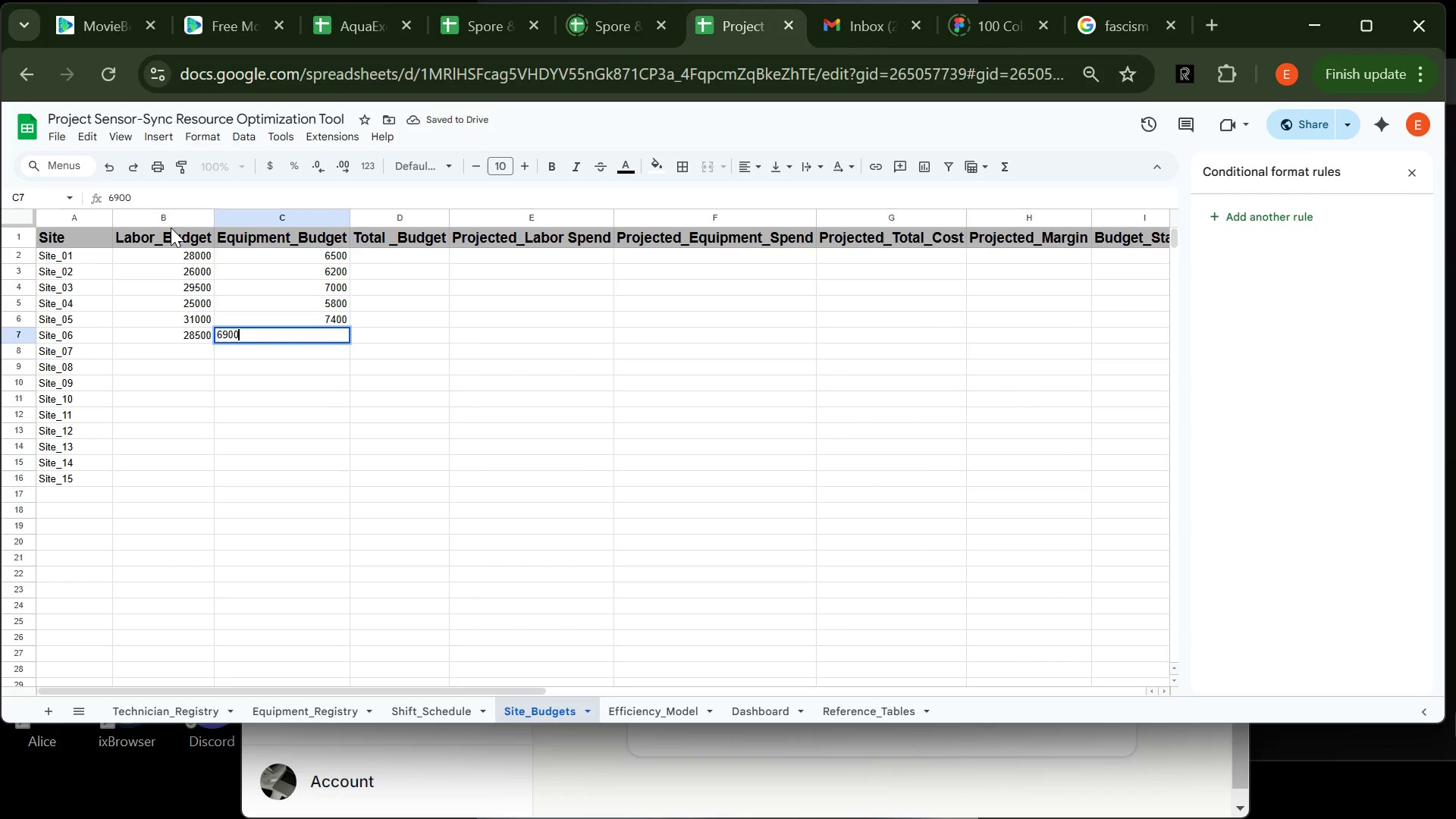 
key(Enter)
 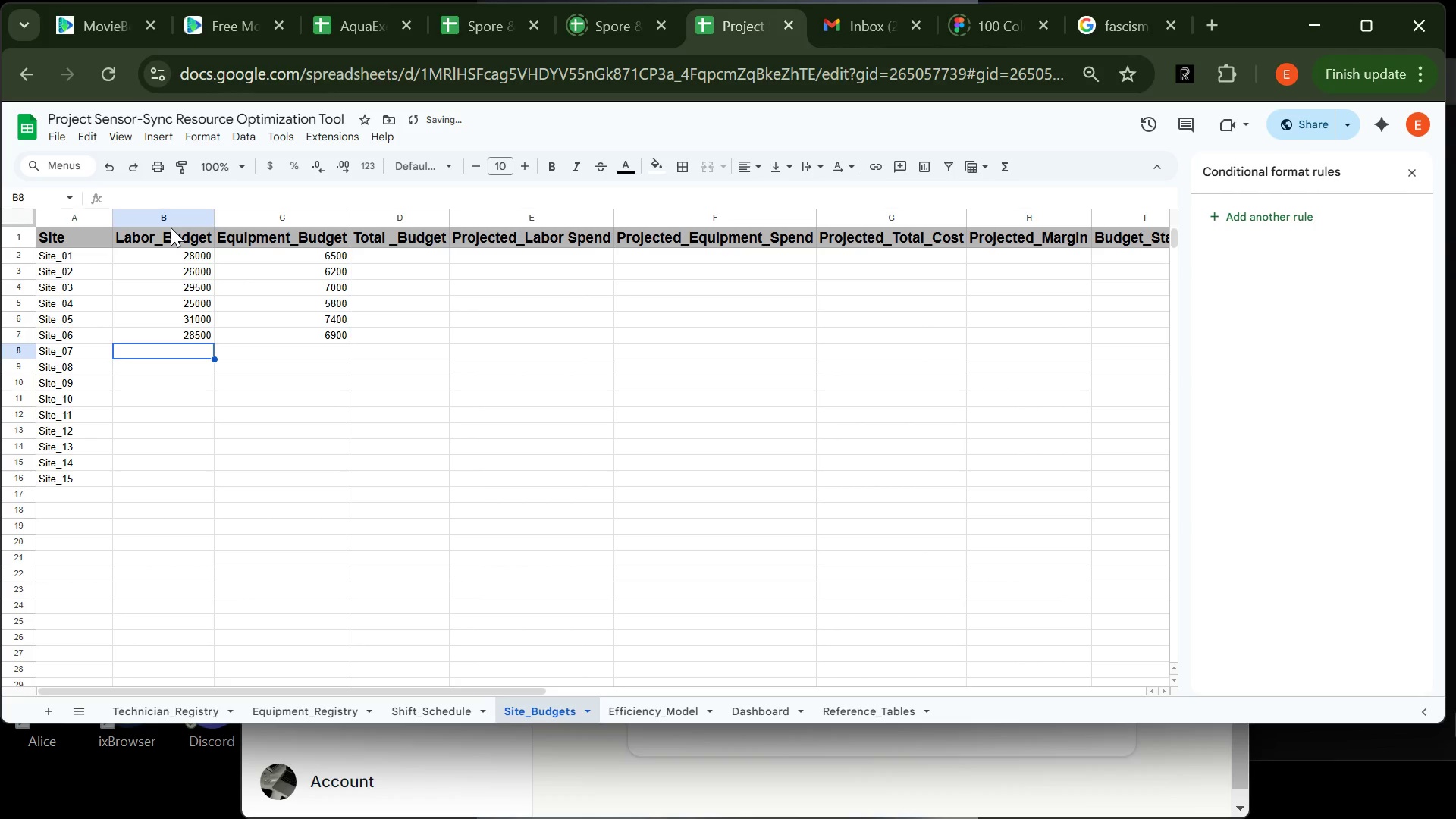 
type(27000)
key(Tab)
type(6100)
 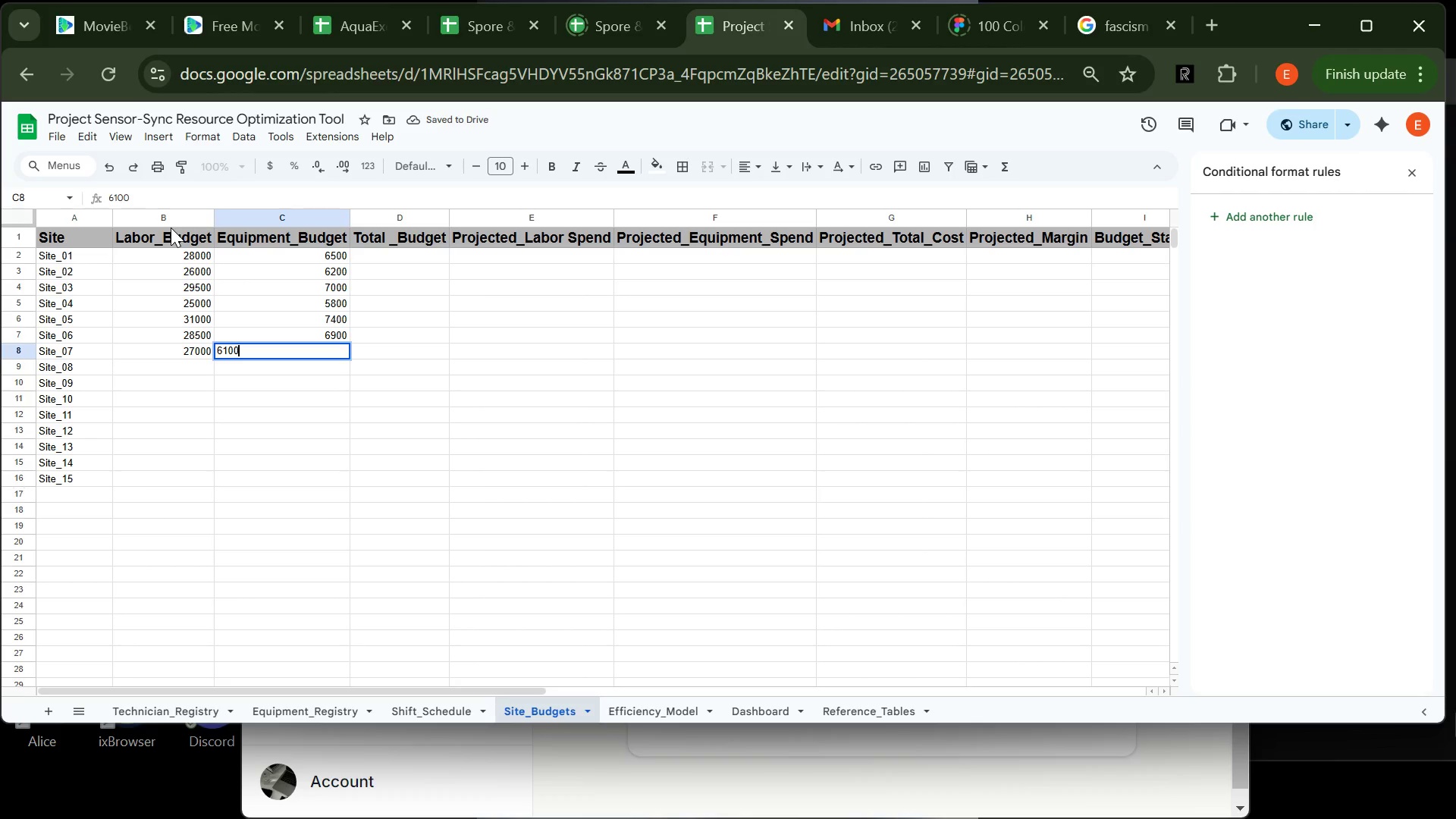 
key(Enter)
 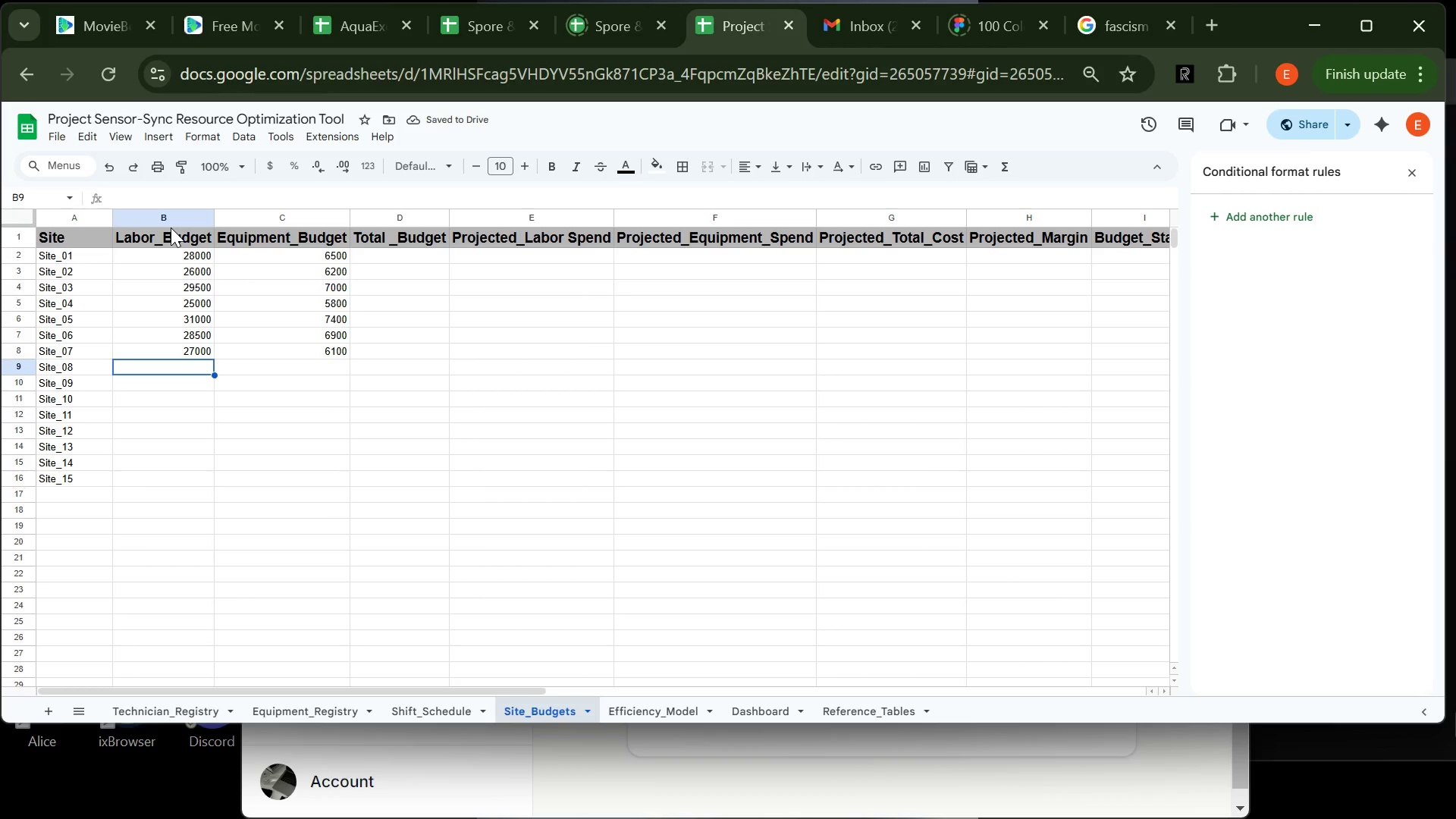 
wait(5.44)
 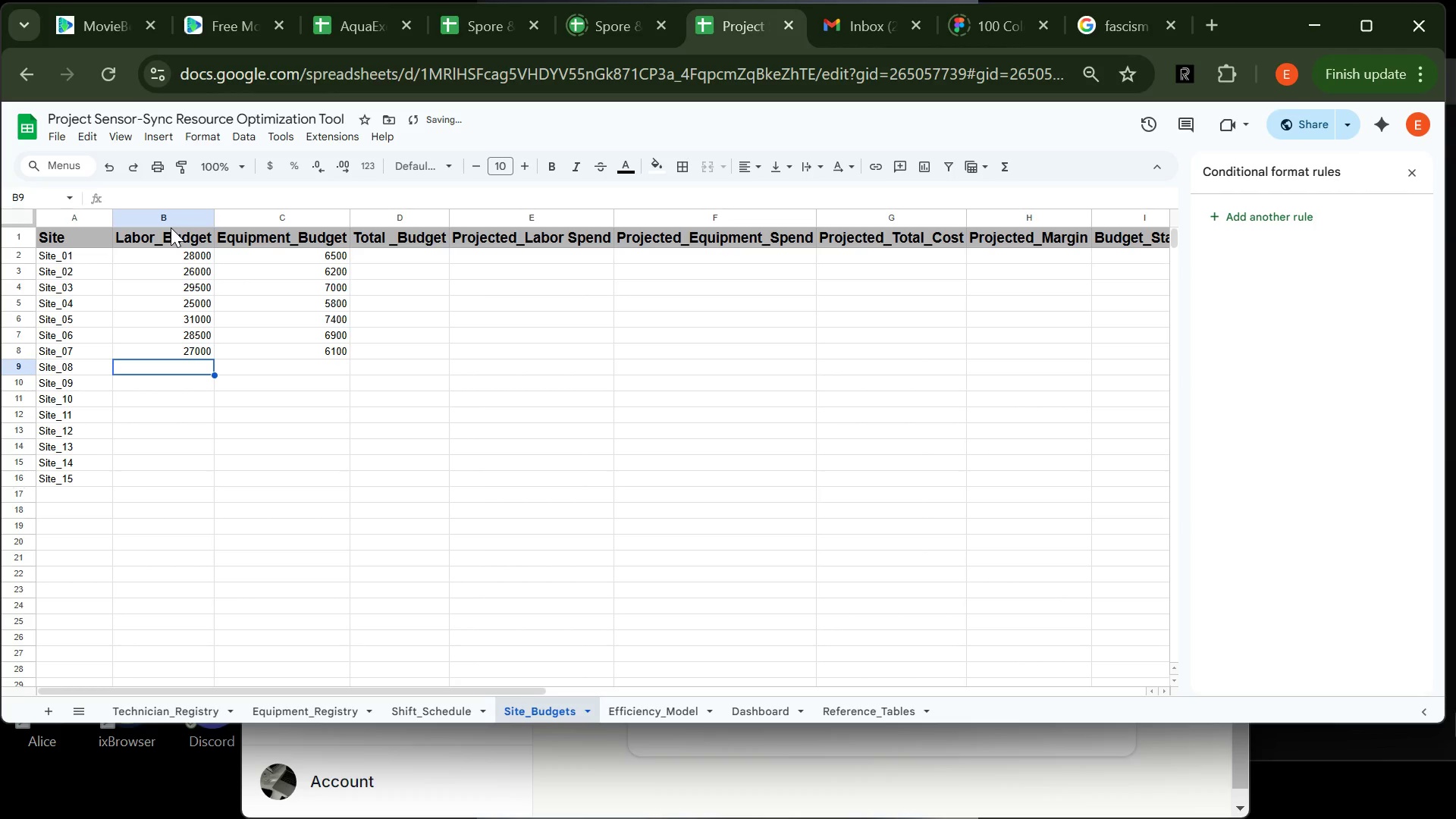 
type(30000)
key(Tab)
type(7600)
 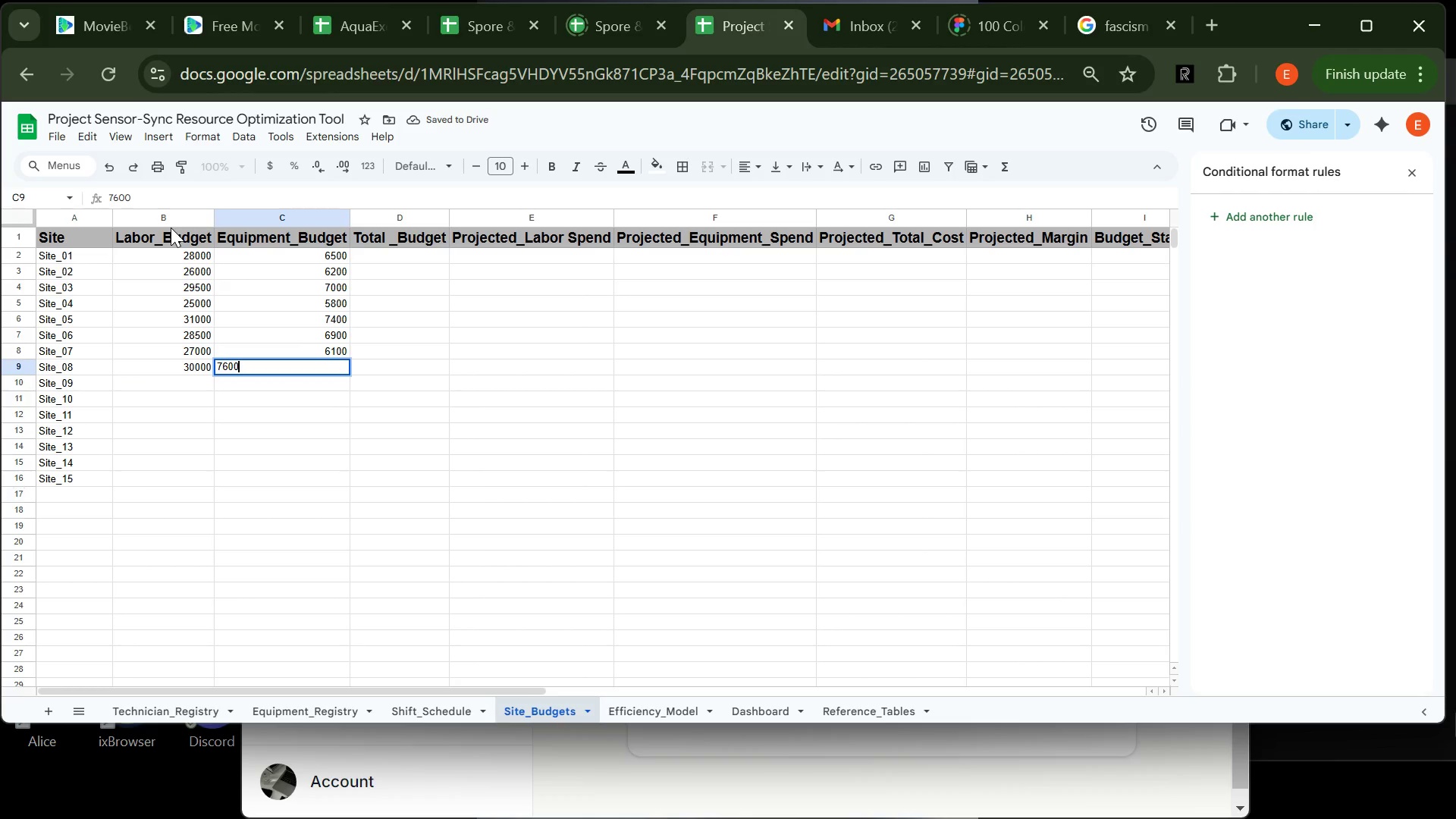 
key(Enter)
 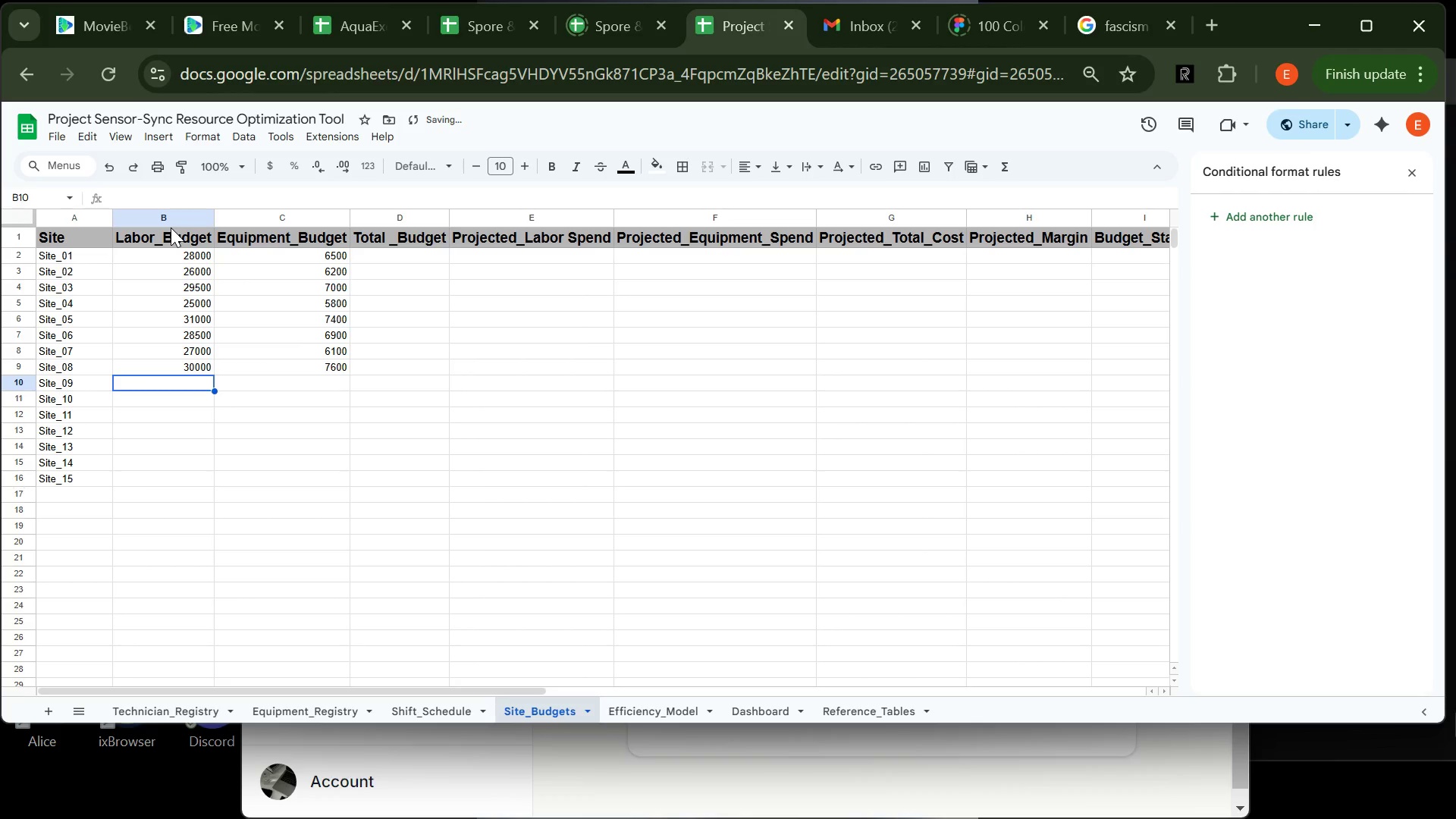 
type(25500)
key(Tab)
type(6000)
 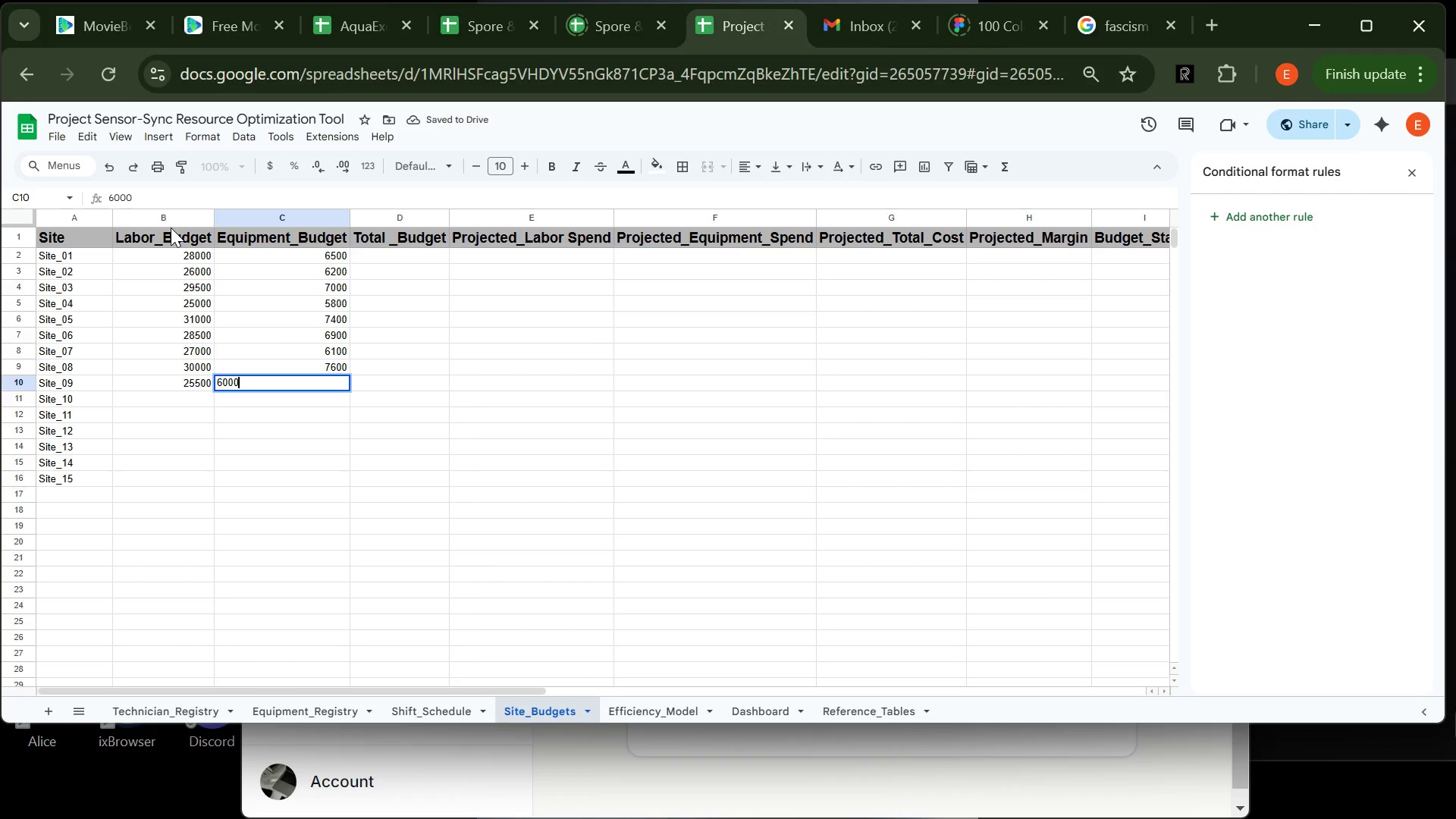 
key(Enter)
 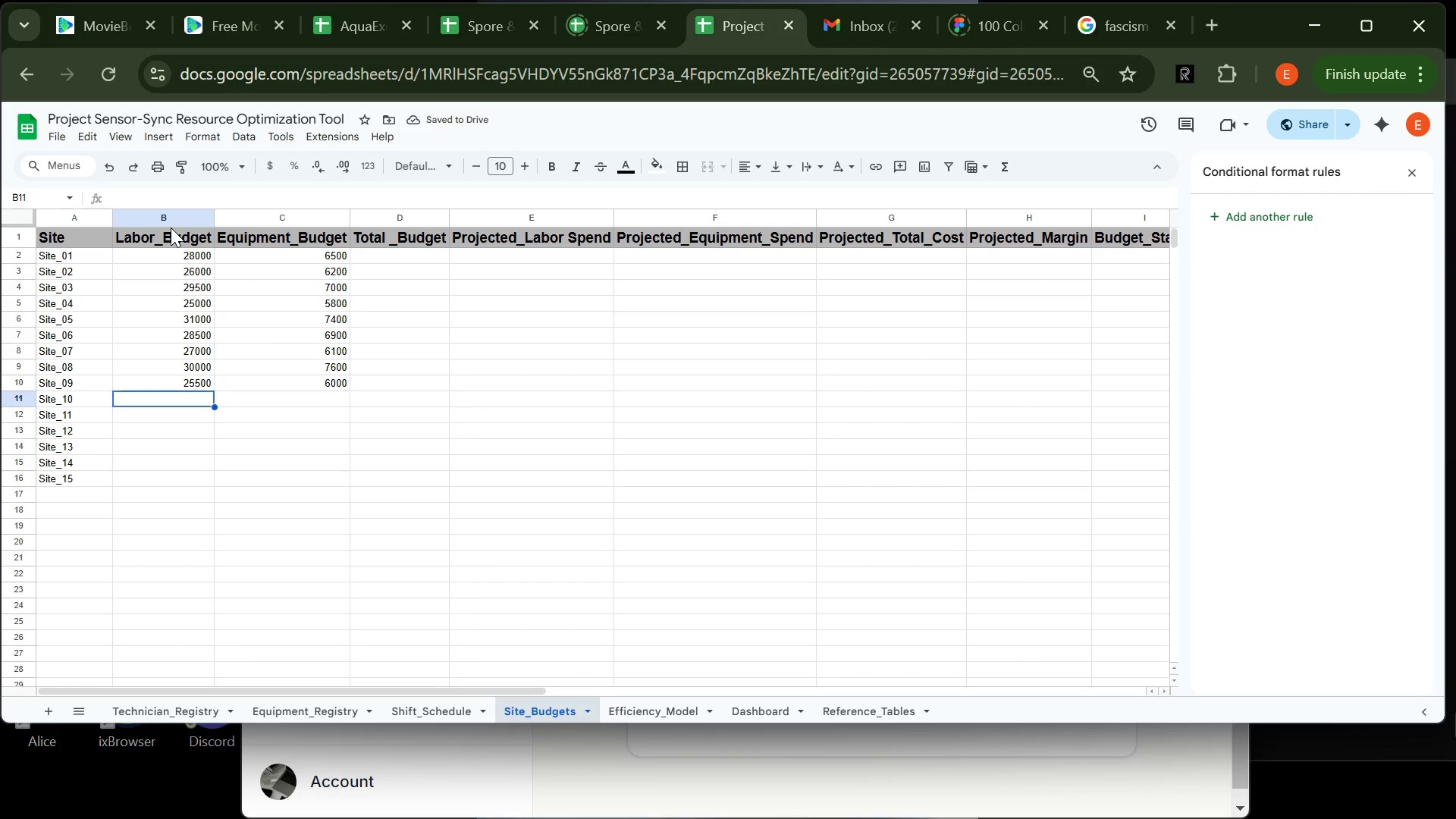 
type(30000)
key(Tab)
 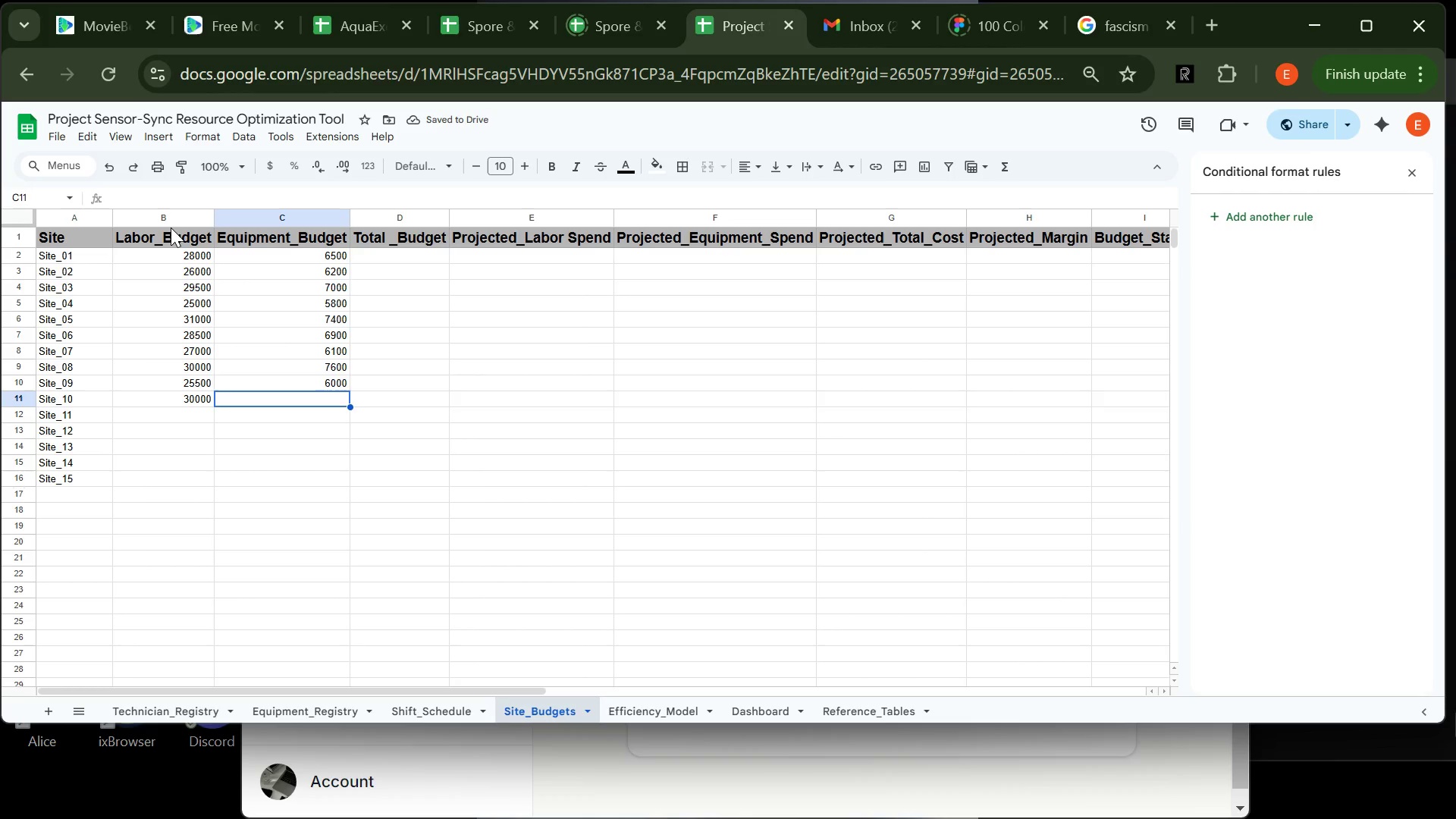 
type(7600)
 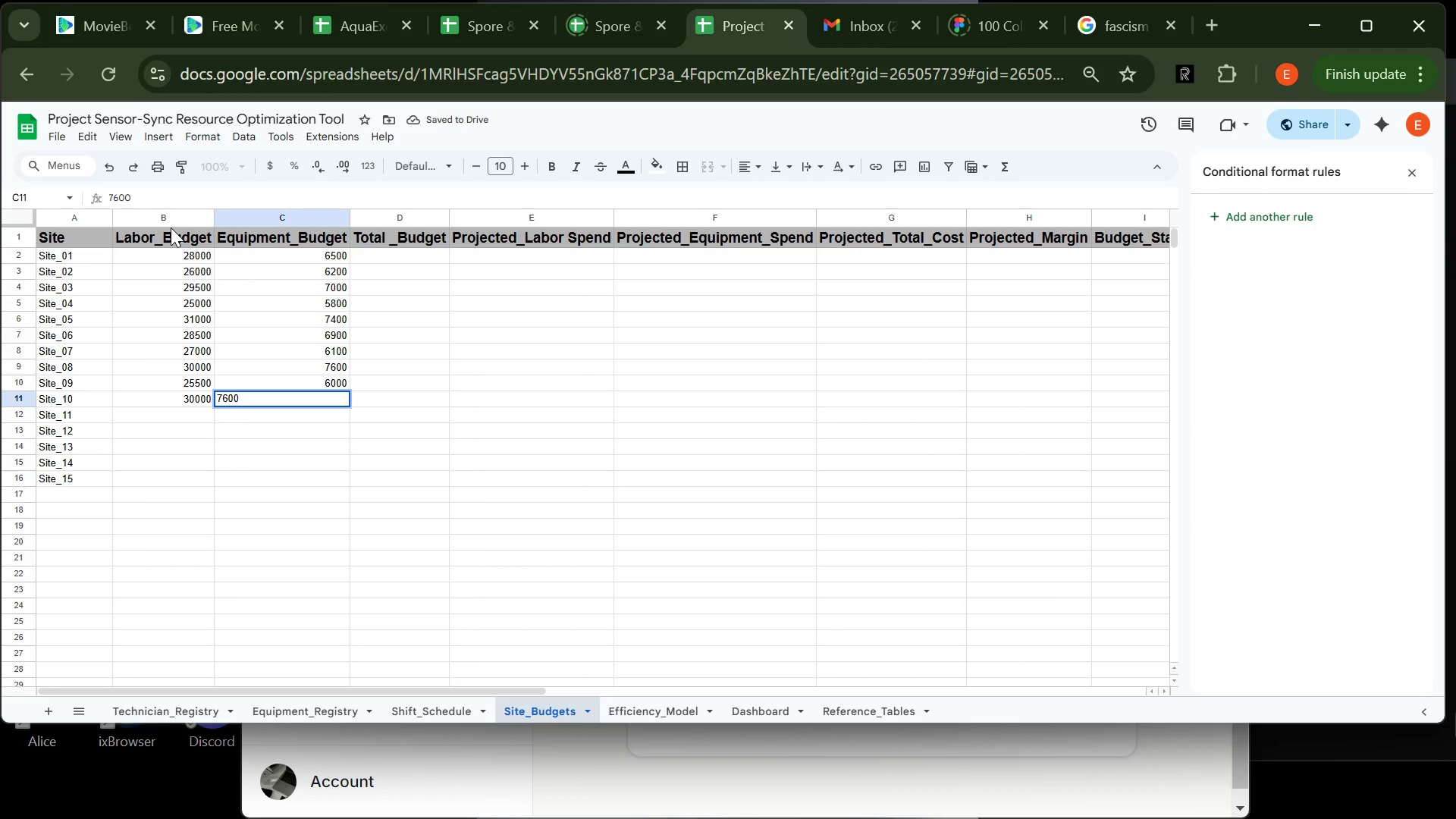 
key(Enter)
 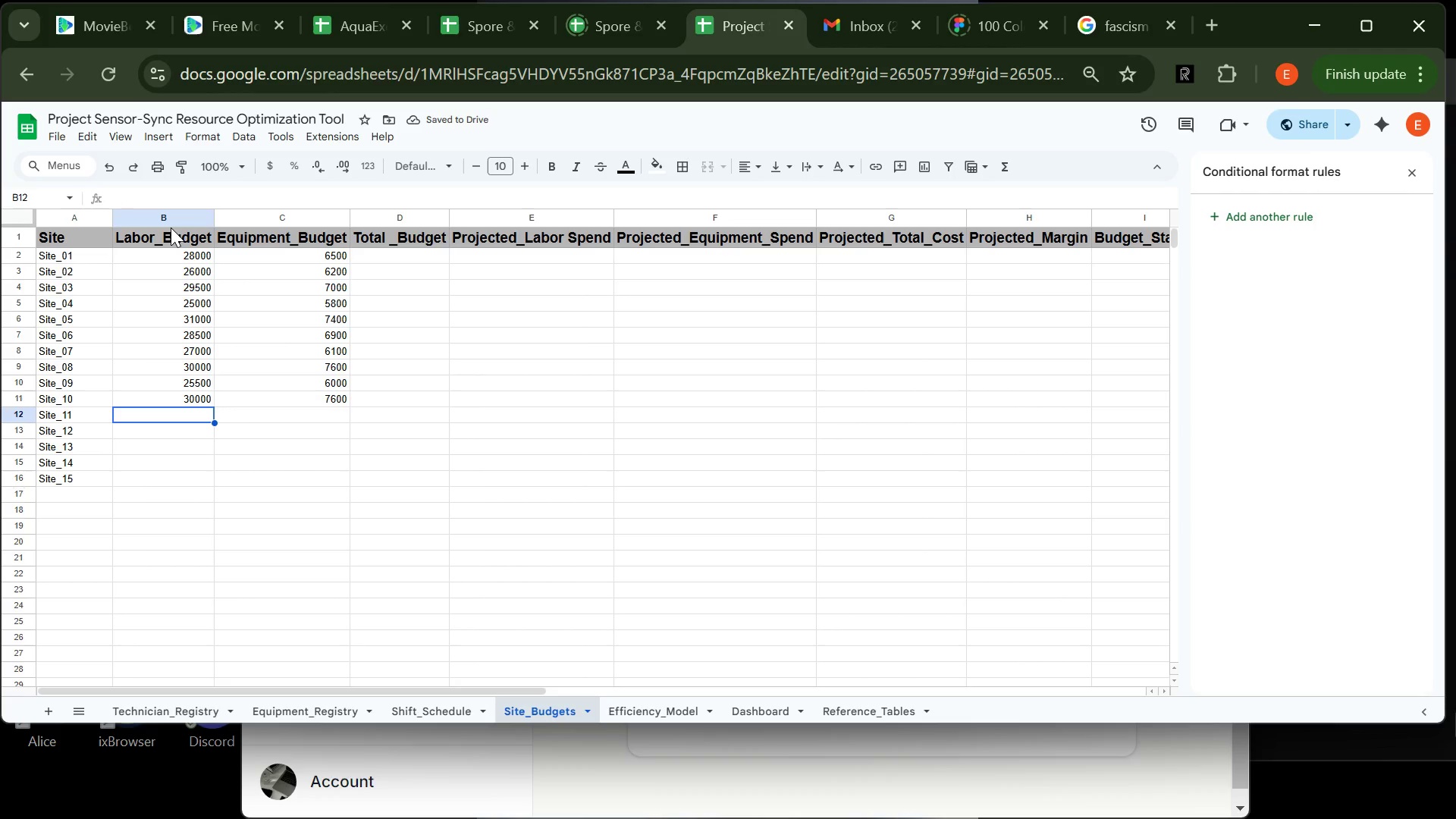 
wait(6.77)
 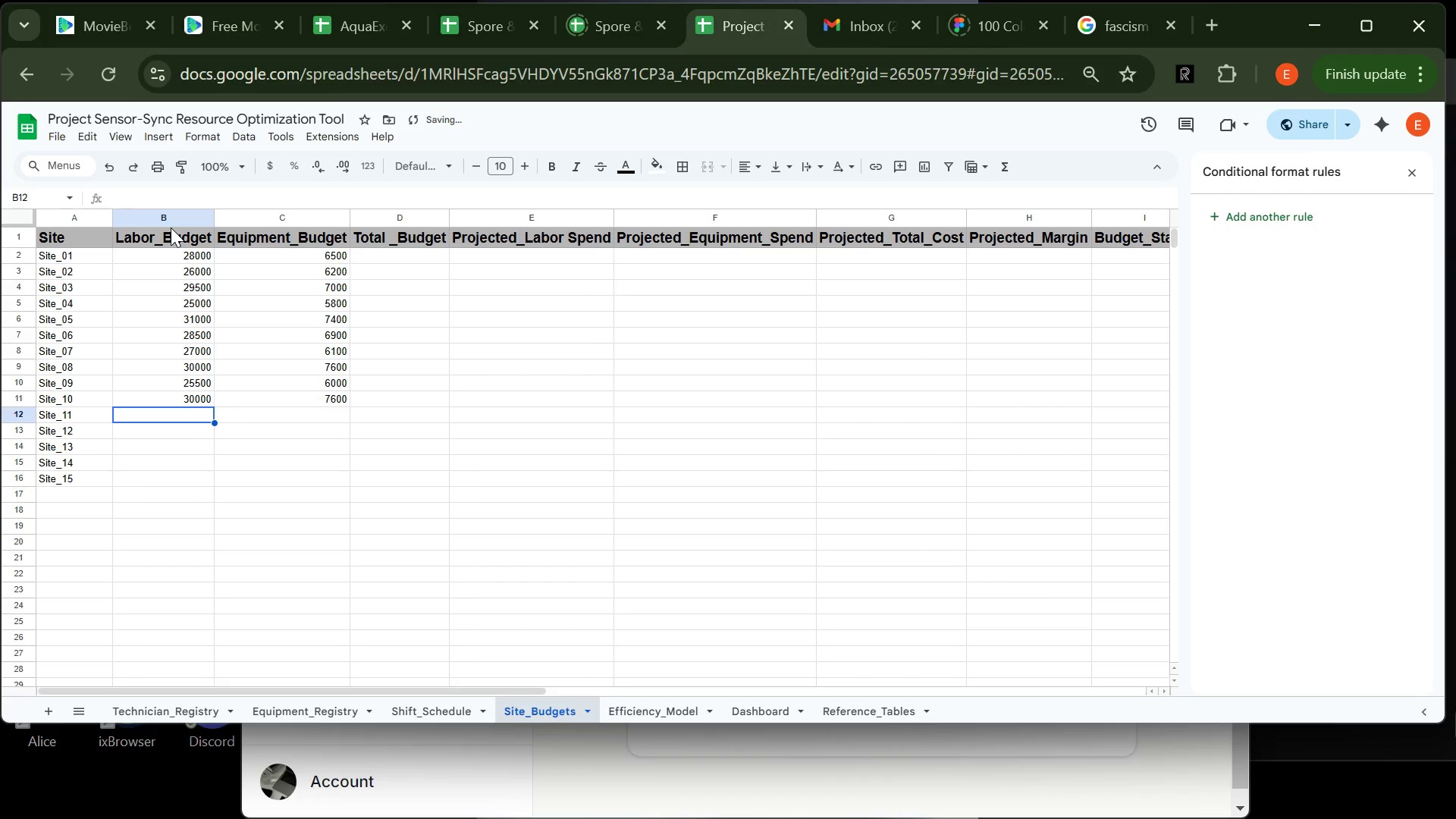 
type(25500)
key(Tab)
type(6000)
 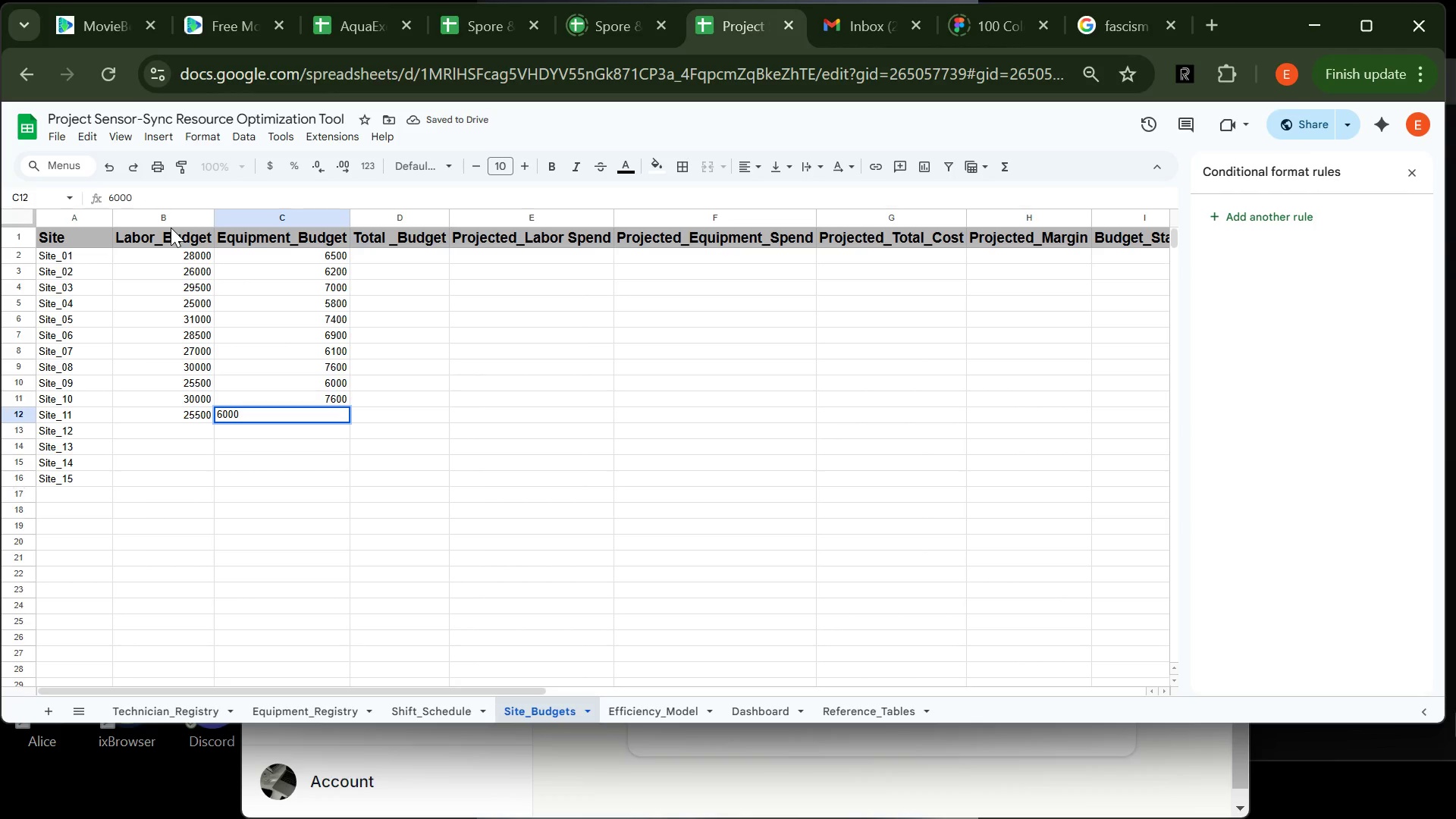 
key(Enter)
 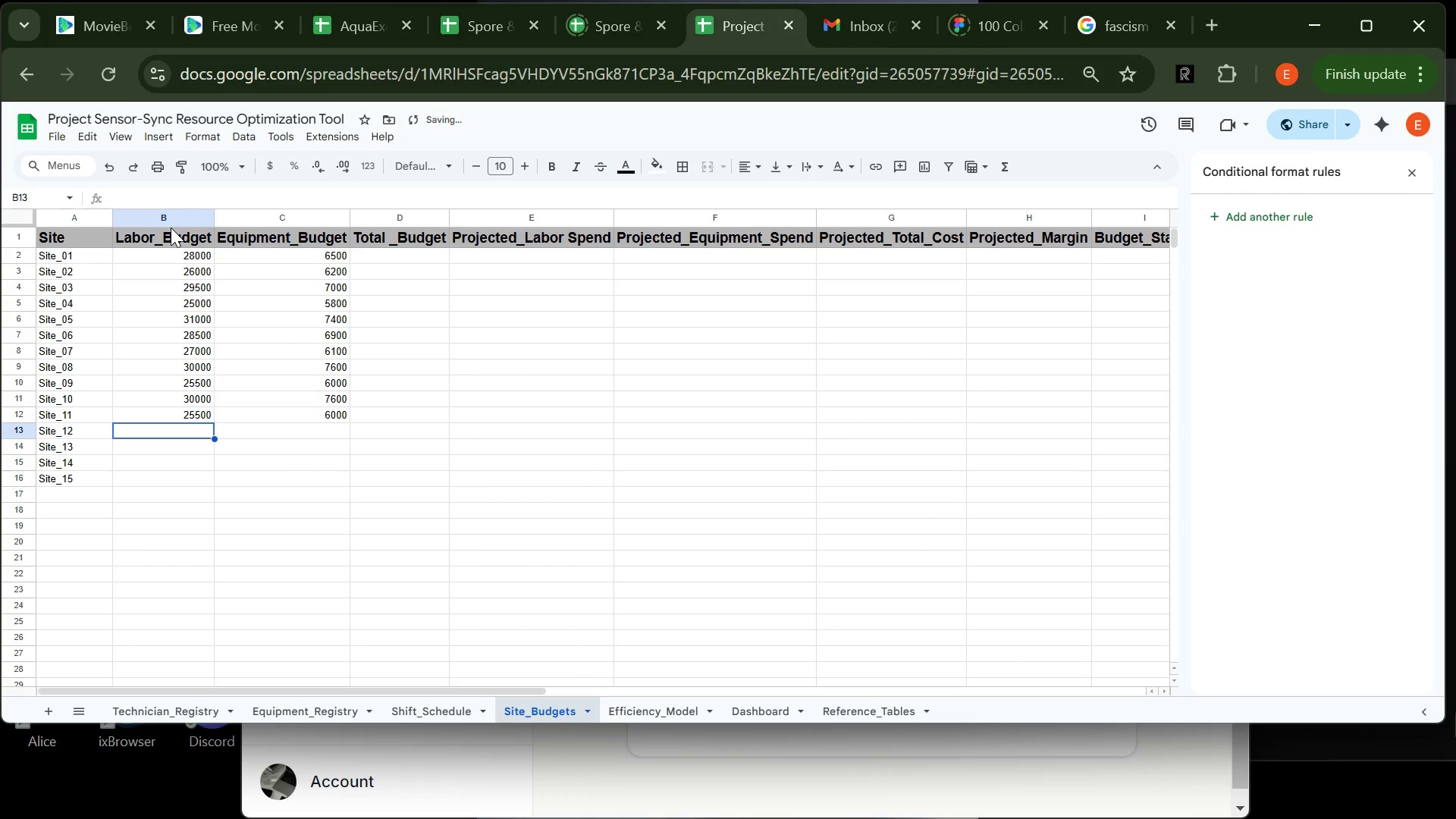 
type(32000)
key(Tab)
type(7800)
 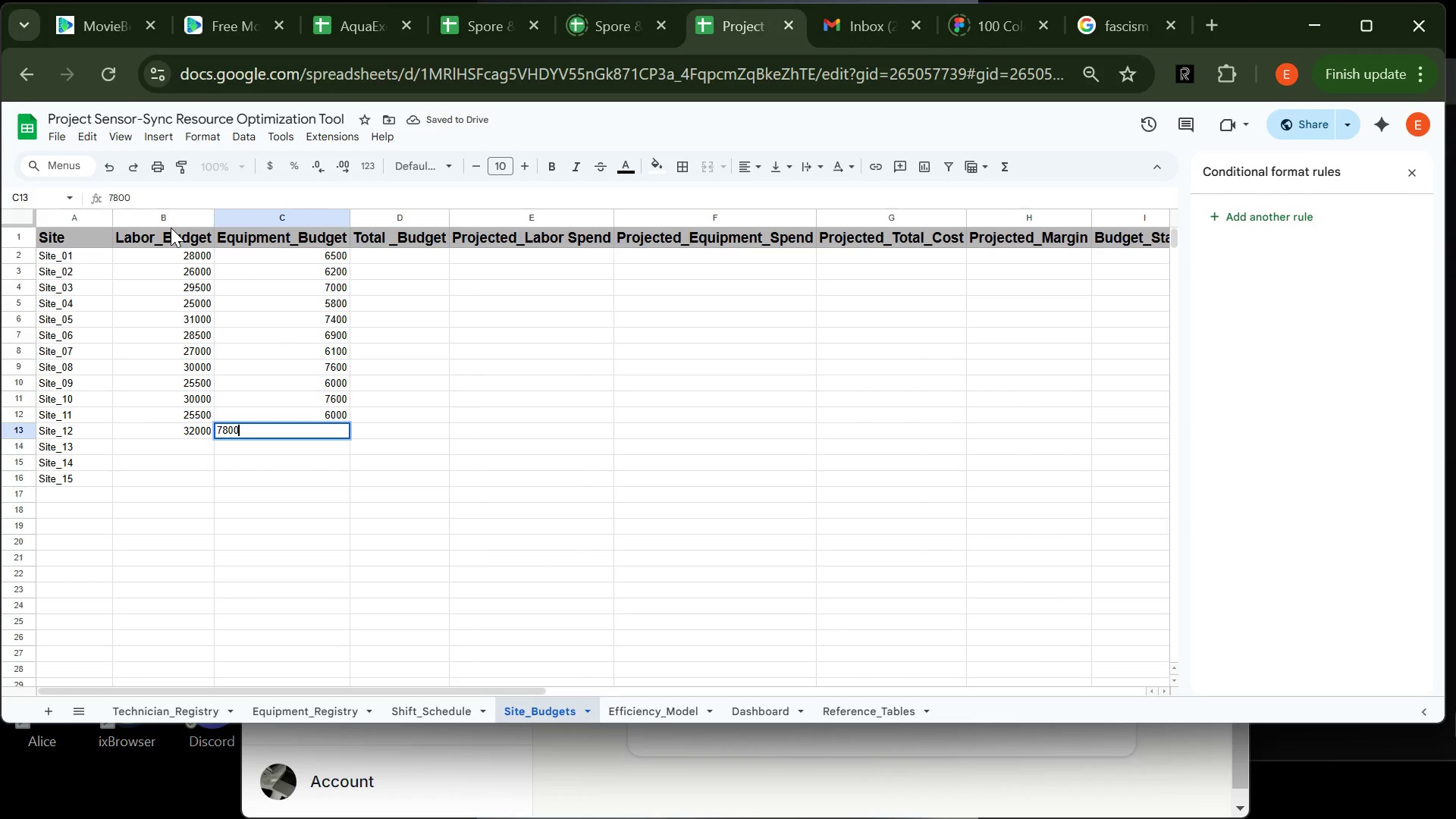 
key(Enter)
 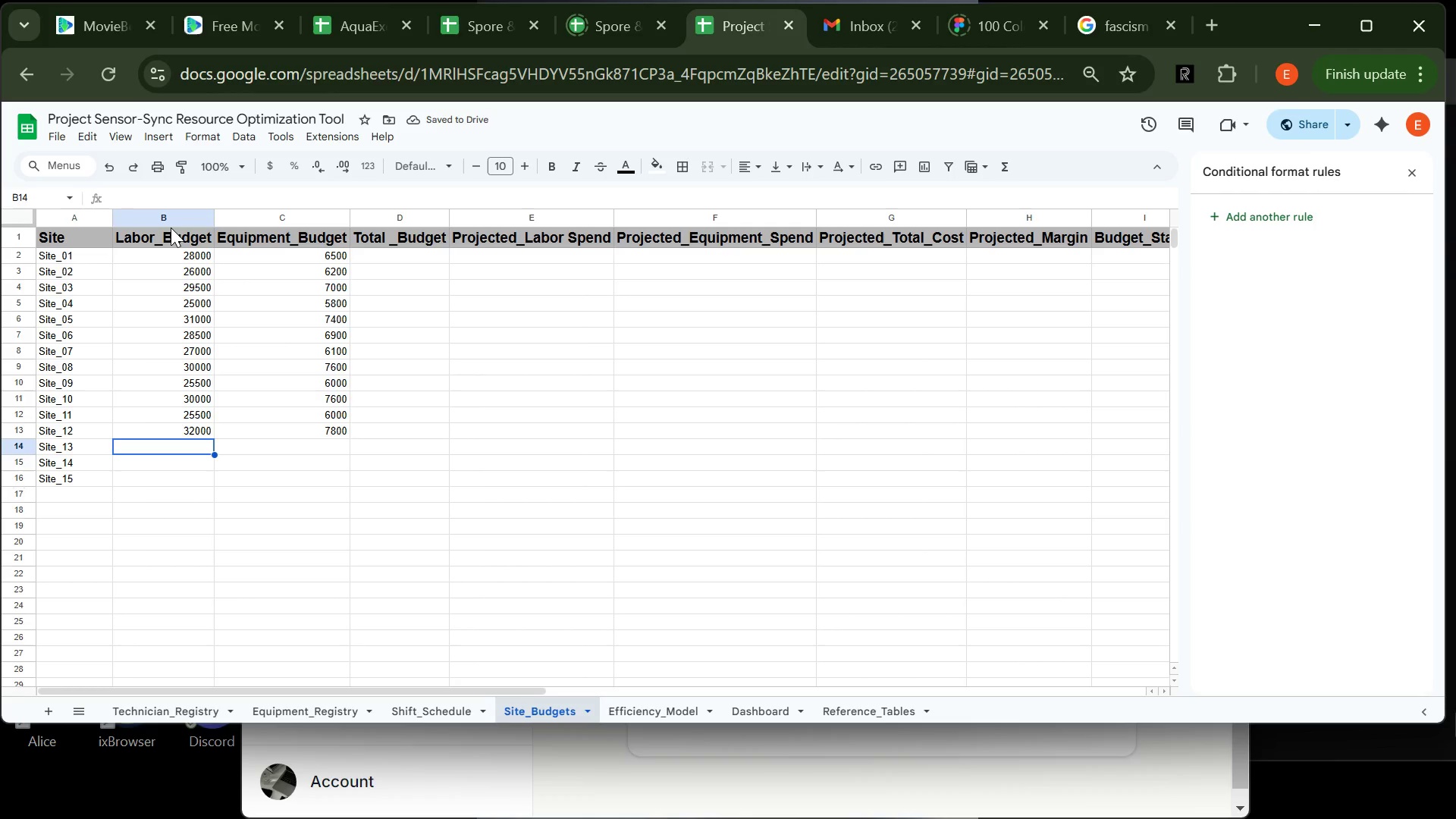 
type(29000)
key(Tab)
 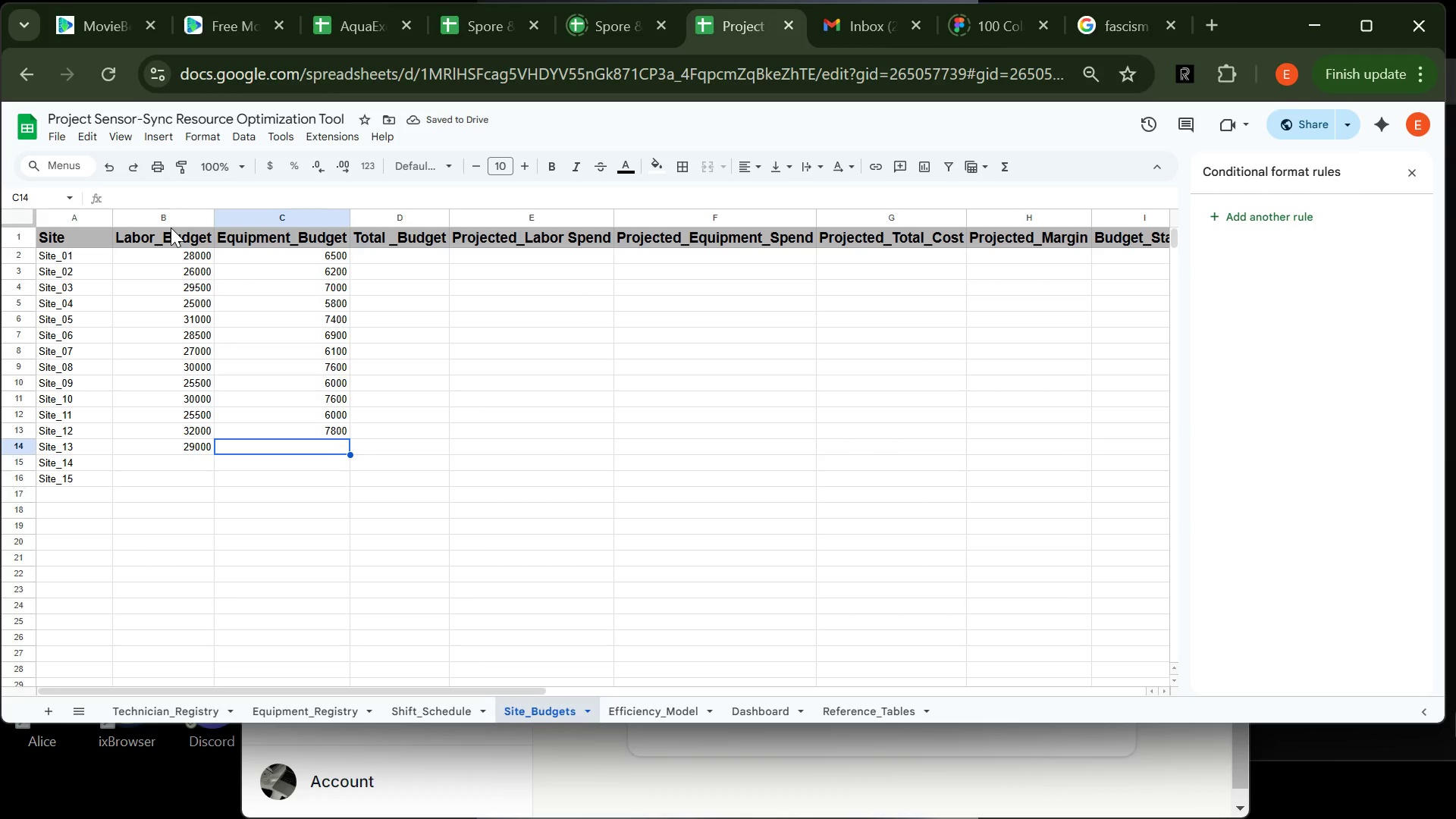 
type(7200)
 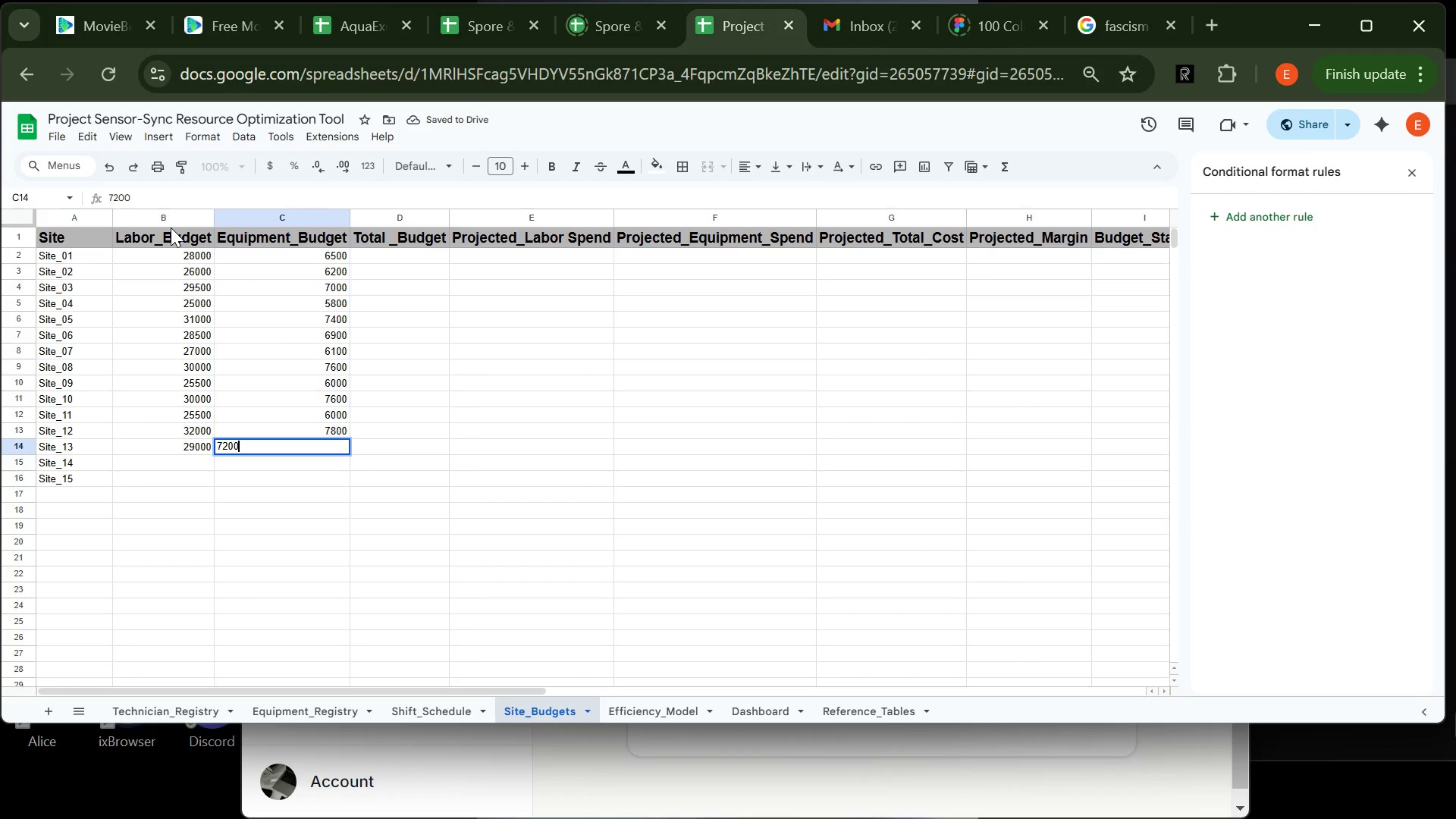 
key(Enter)
 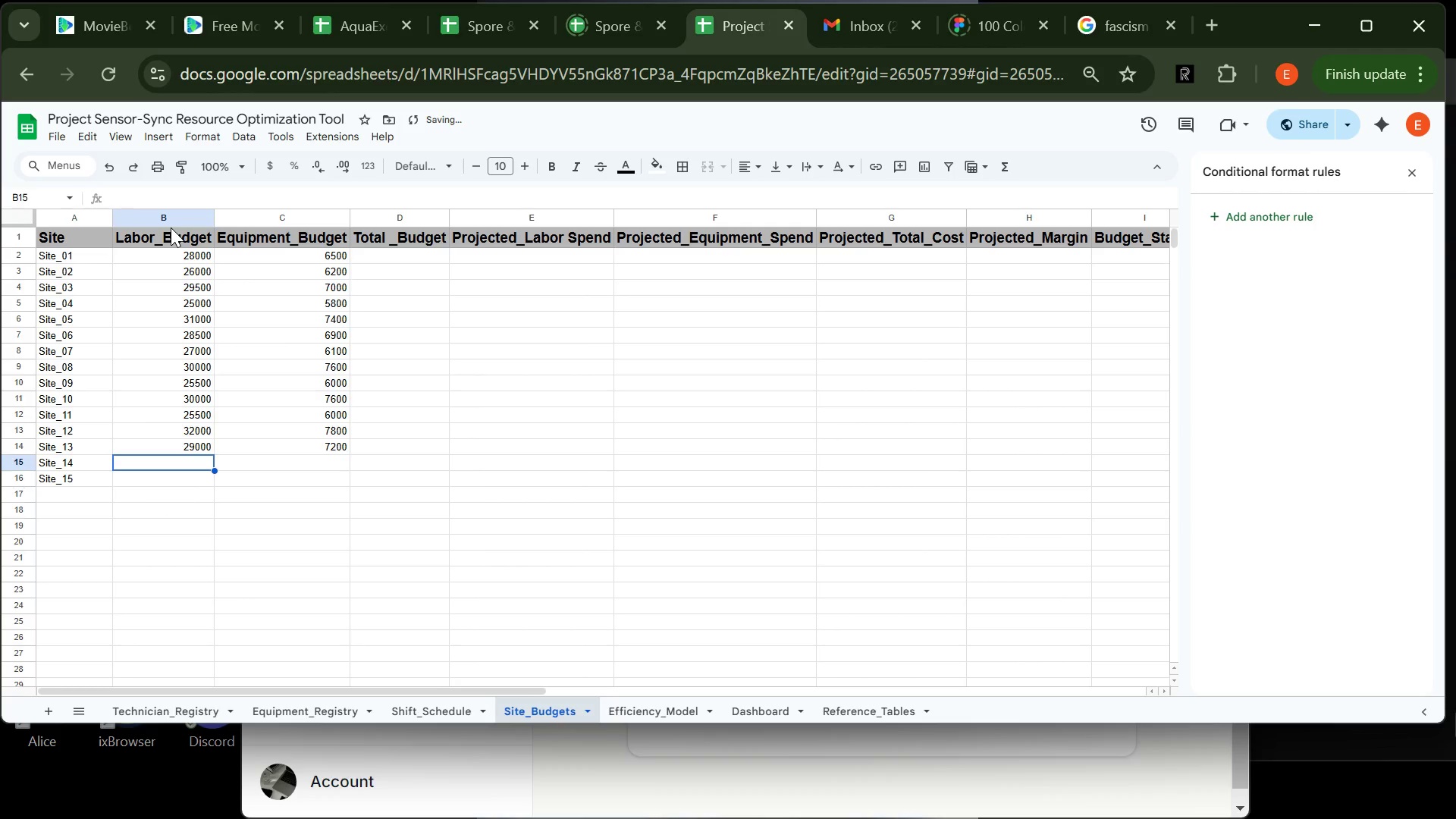 
type(27500)
key(Tab)
type(6400)
 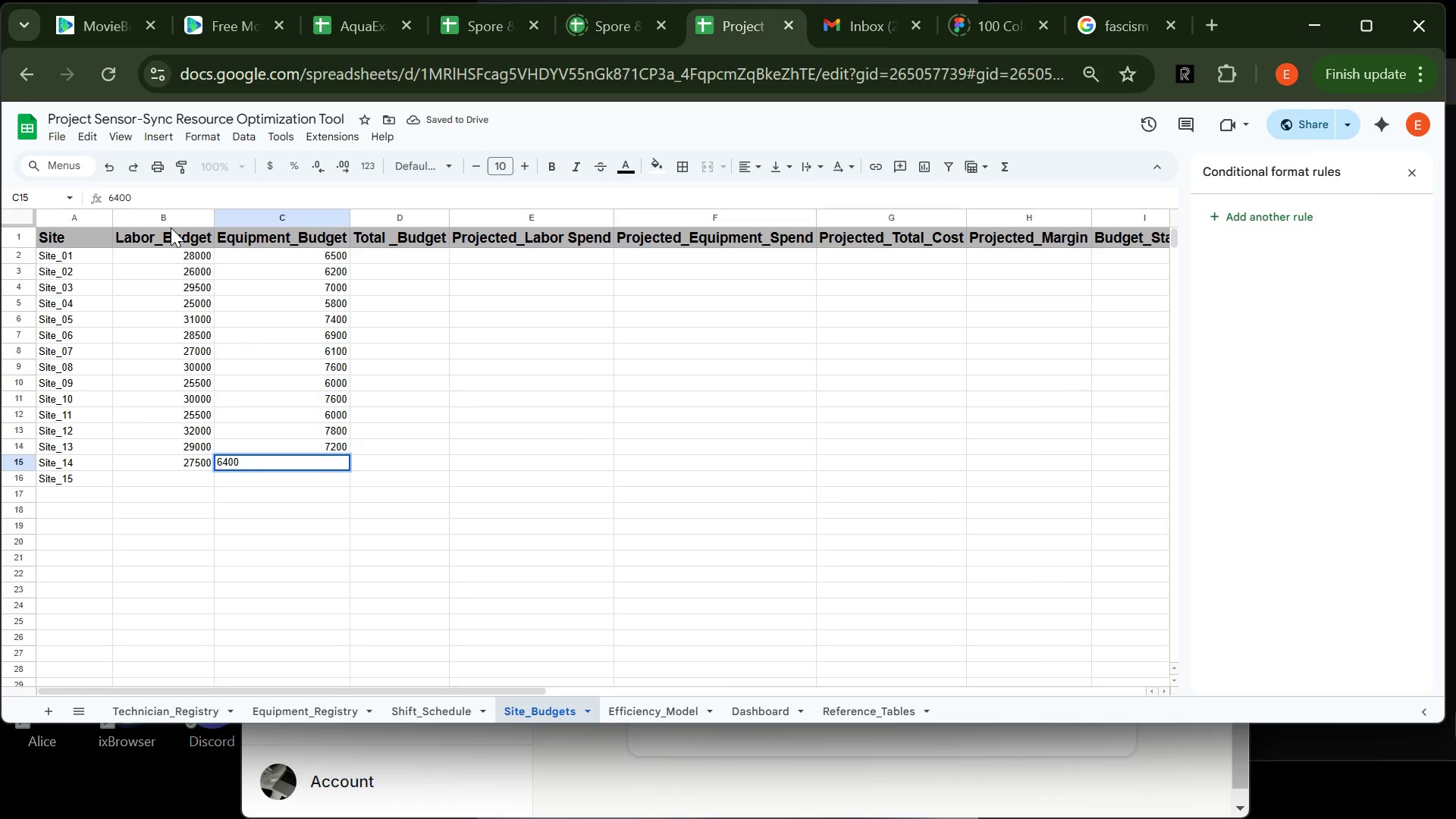 
key(Enter)
 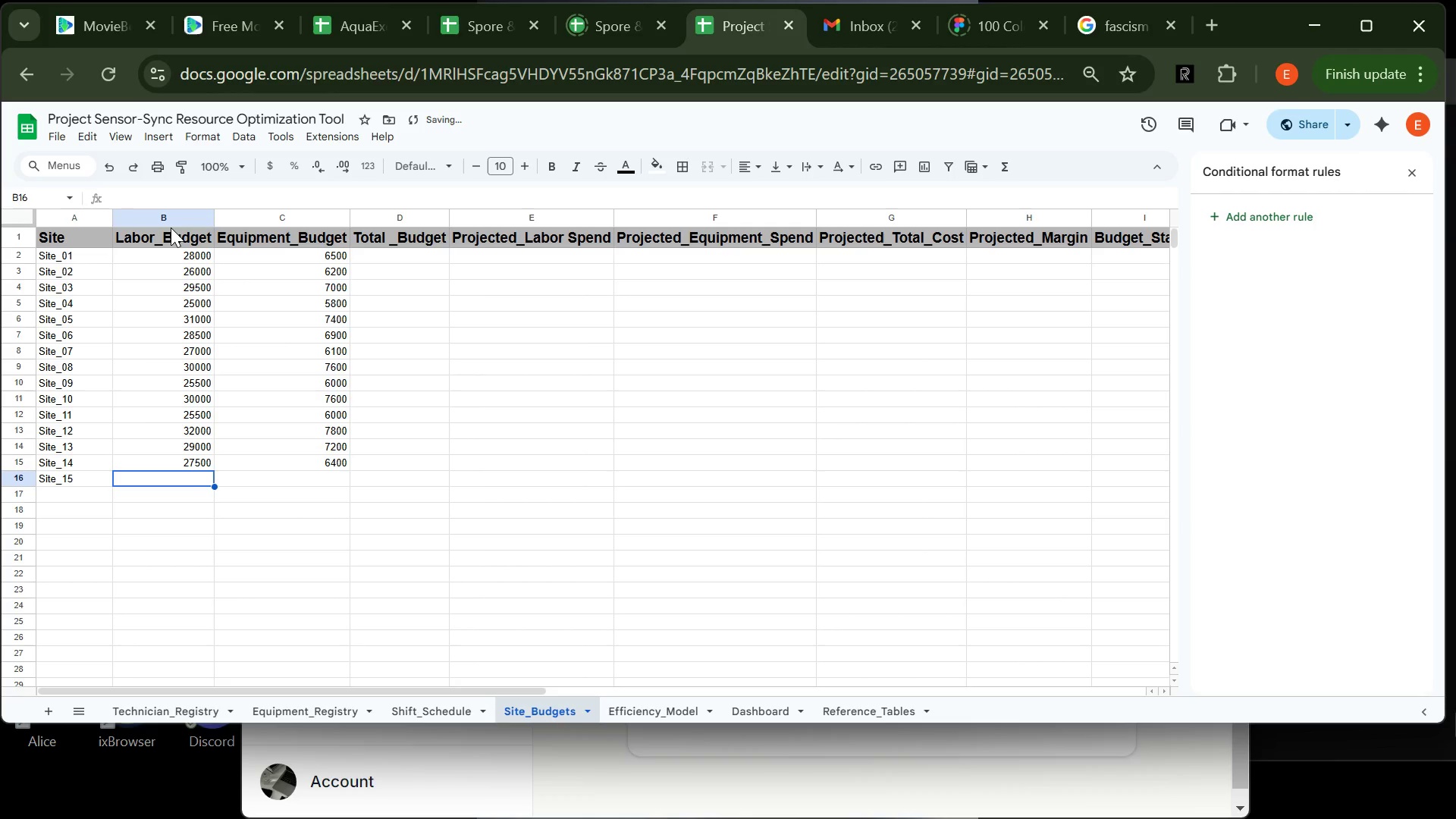 
type(30500)
 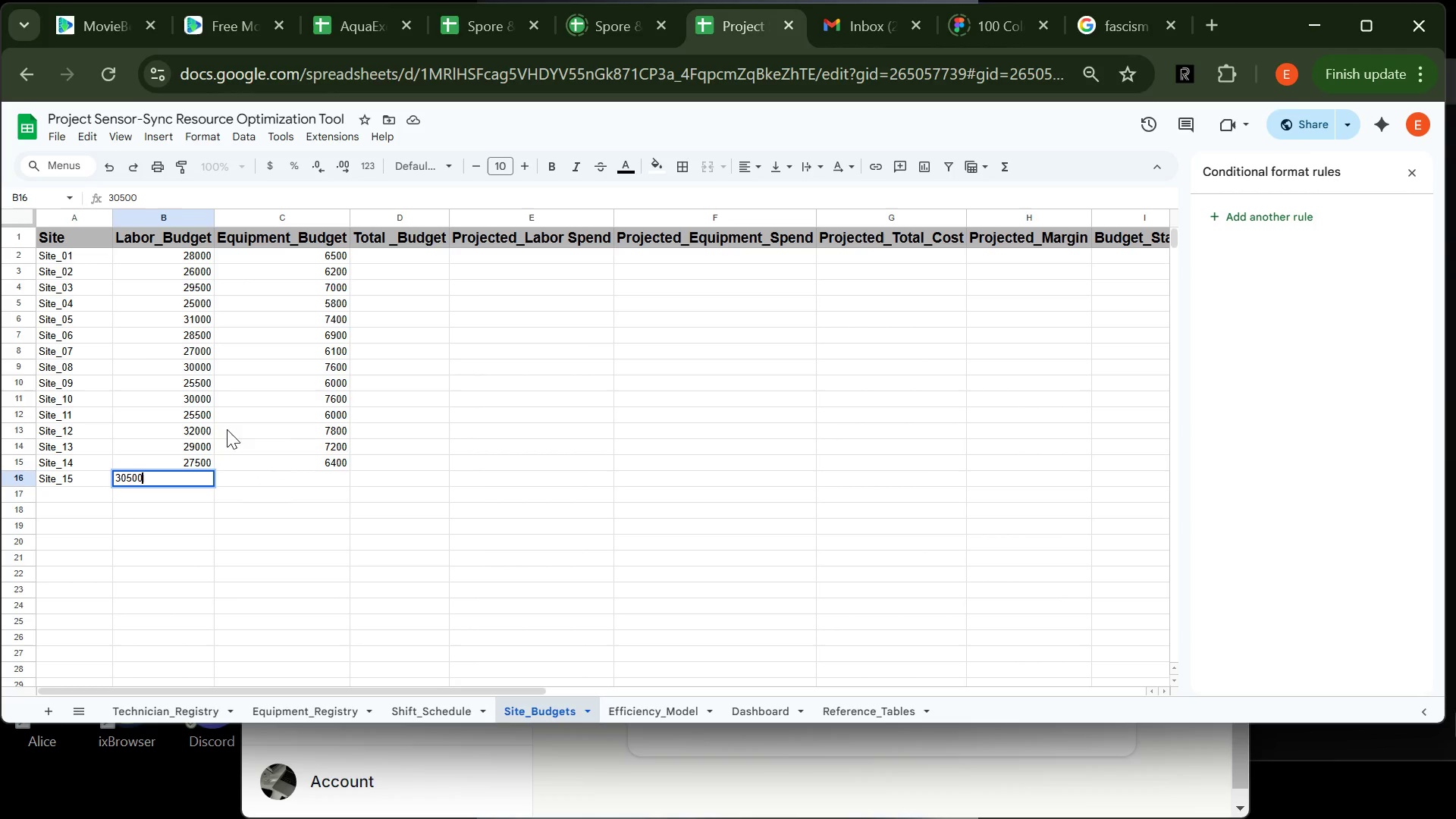 
wait(16.77)
 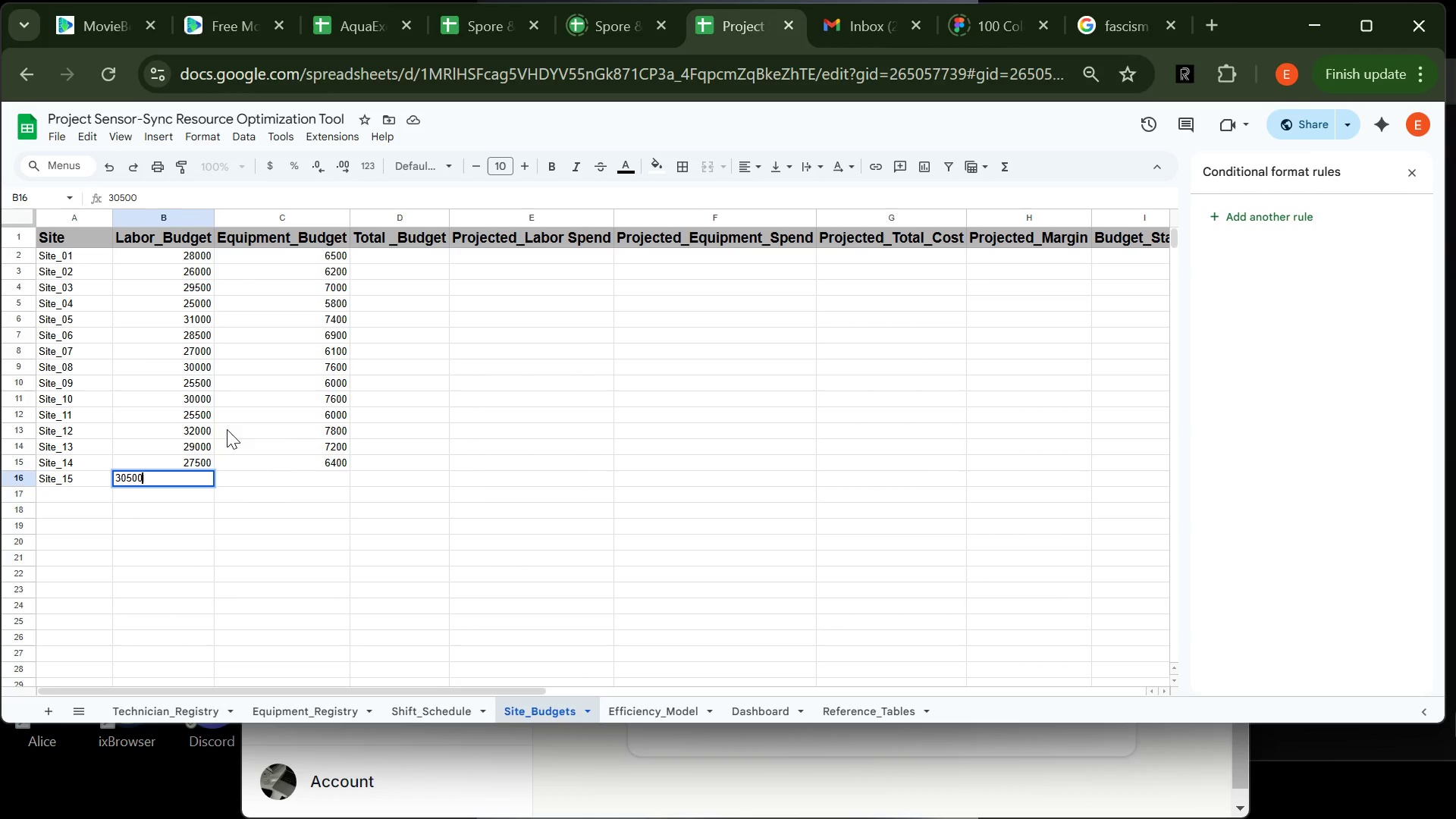 
left_click([184, 259])
 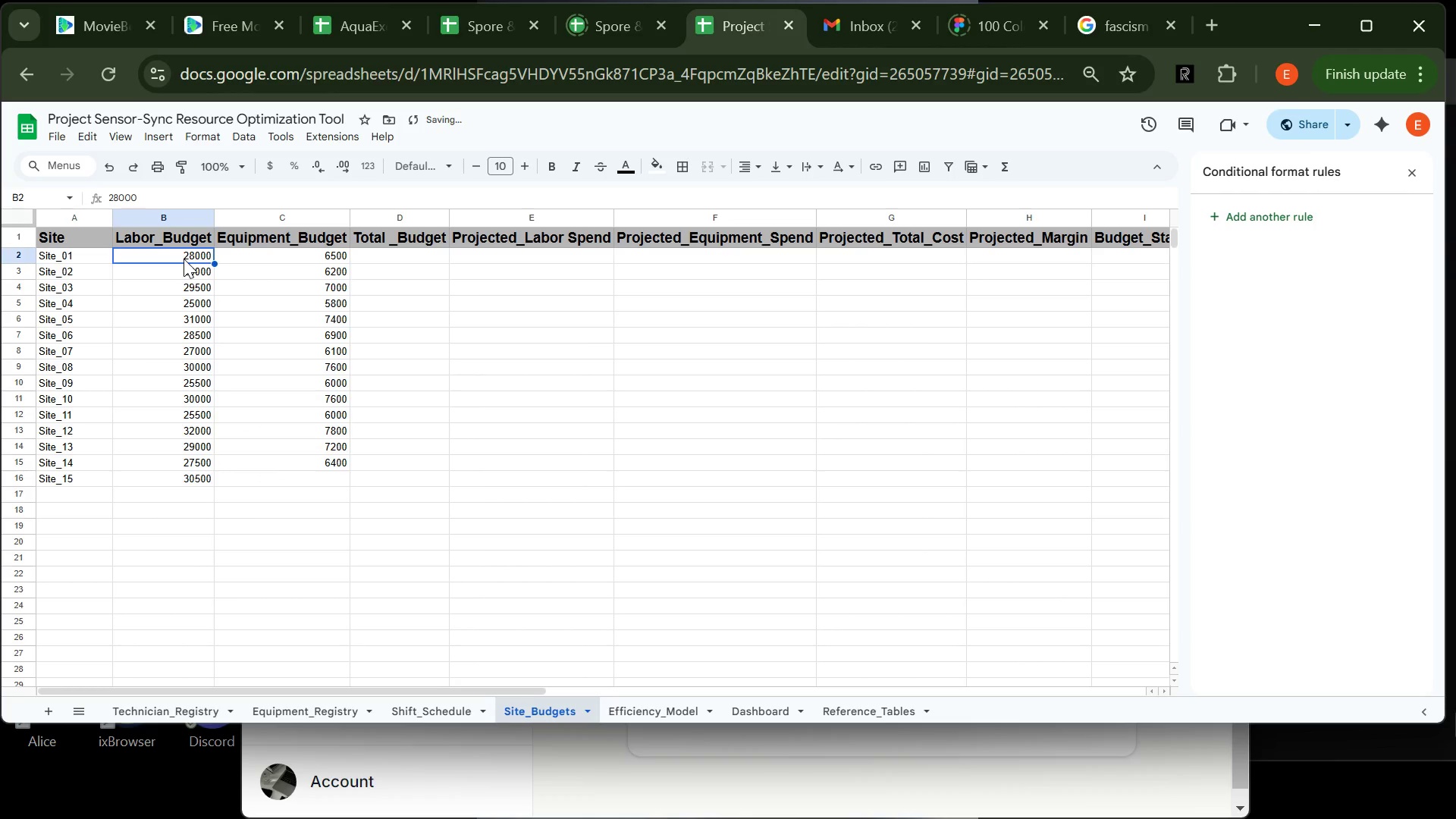 
left_click_drag(start_coordinate=[184, 259], to_coordinate=[271, 293])
 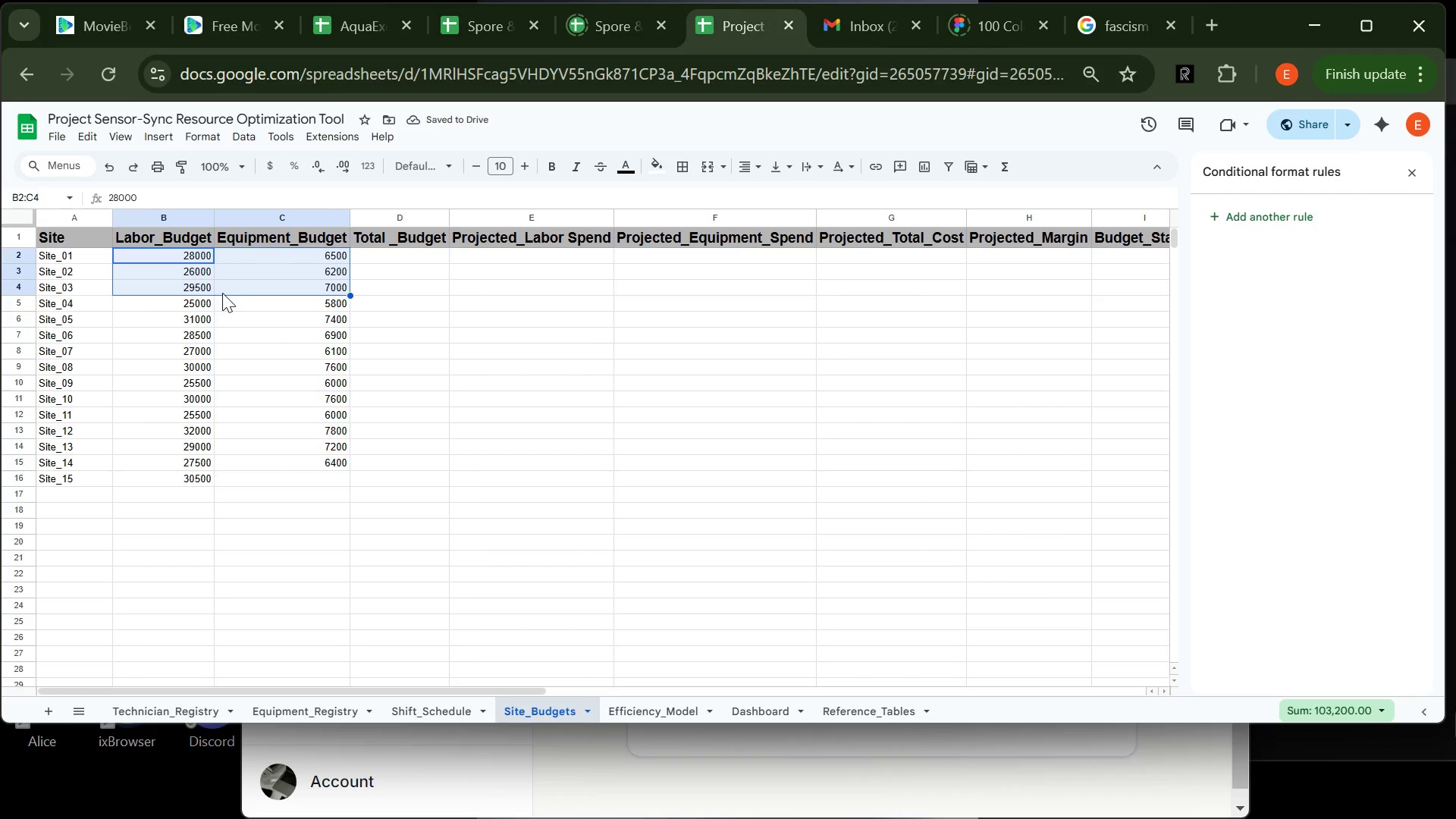 
left_click([222, 293])
 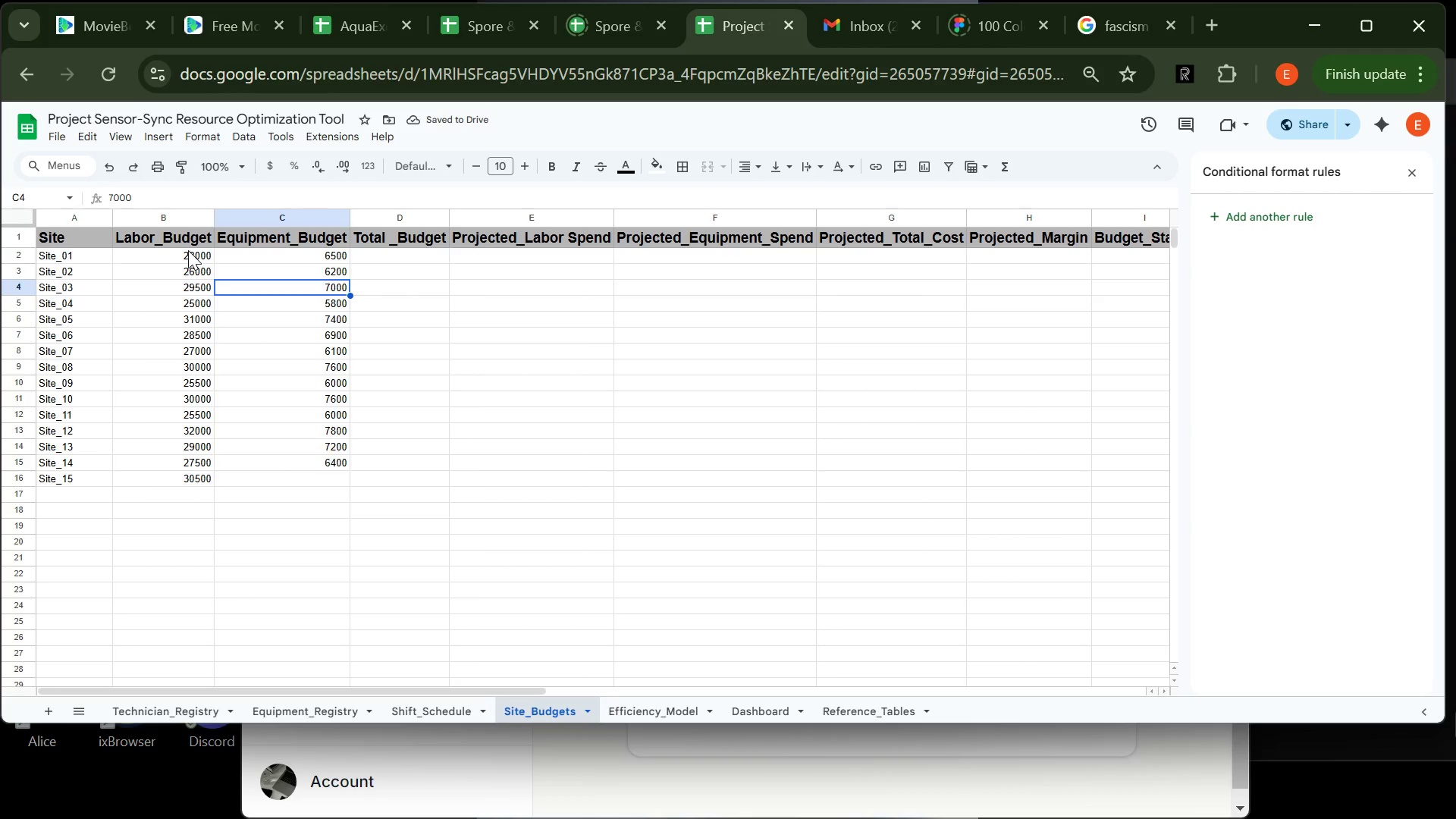 
left_click_drag(start_coordinate=[188, 250], to_coordinate=[331, 503])
 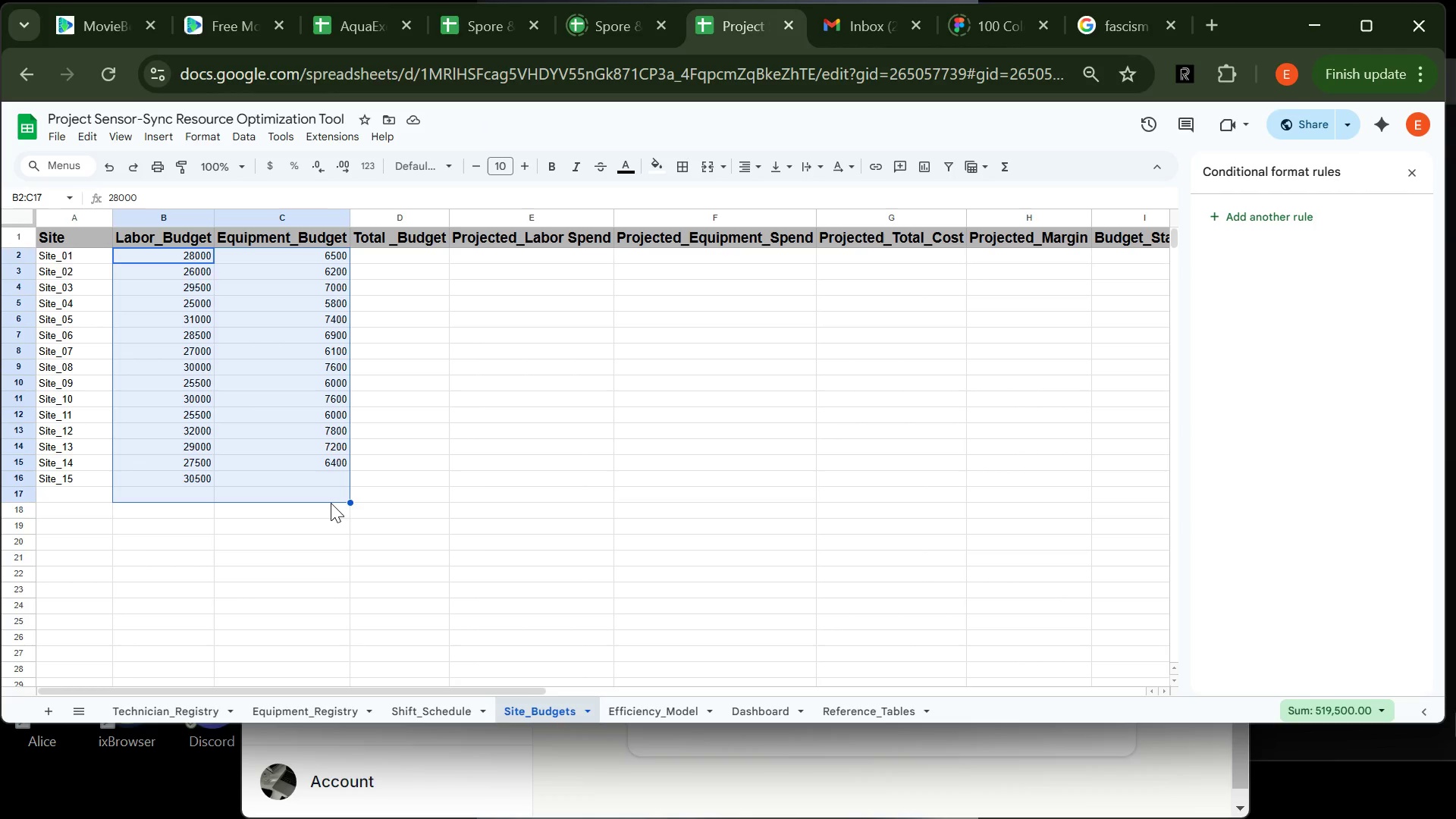 
key(Backspace)
type(28000)
key(Tab)
type(6500)
 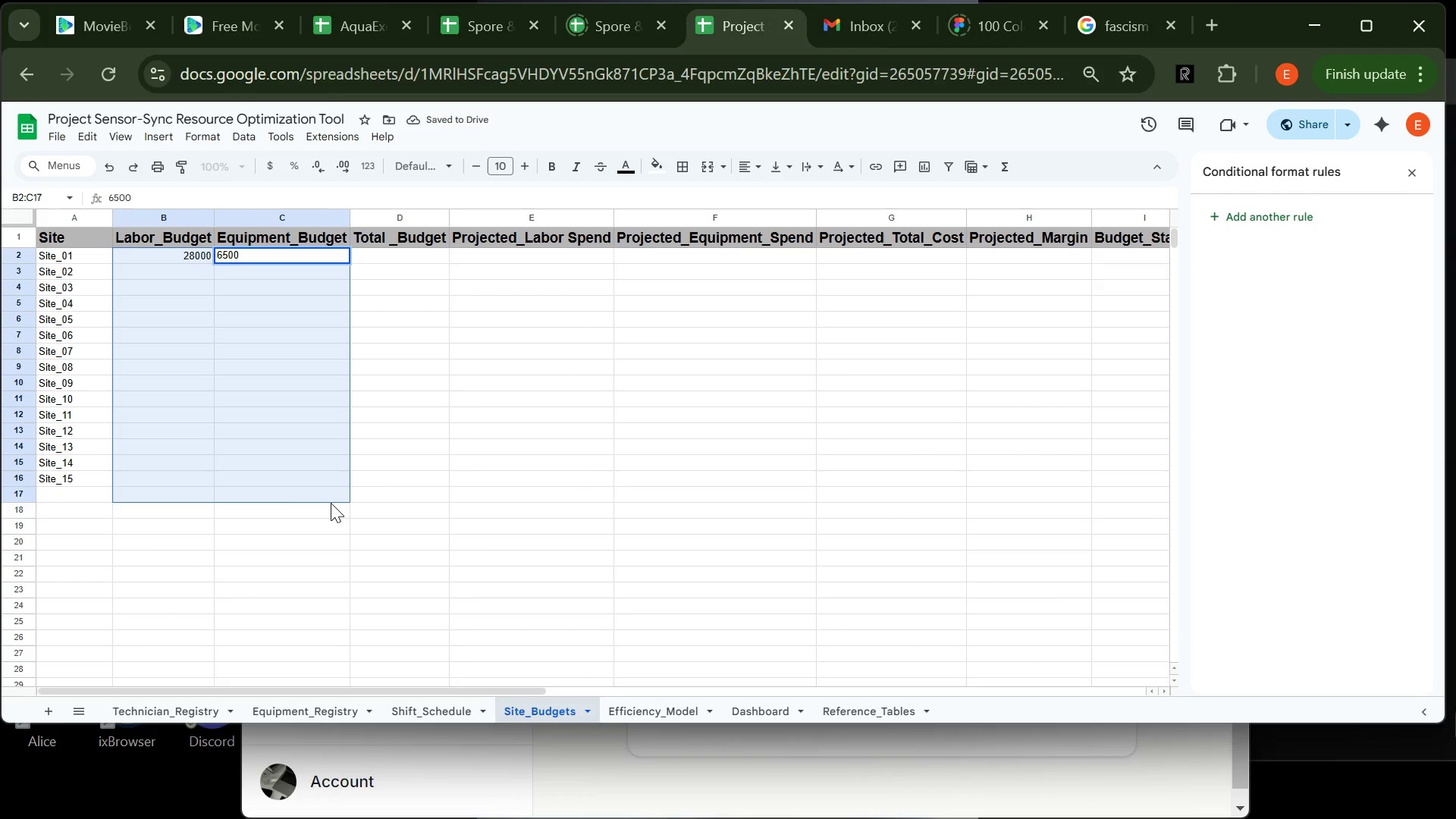 
key(Enter)
 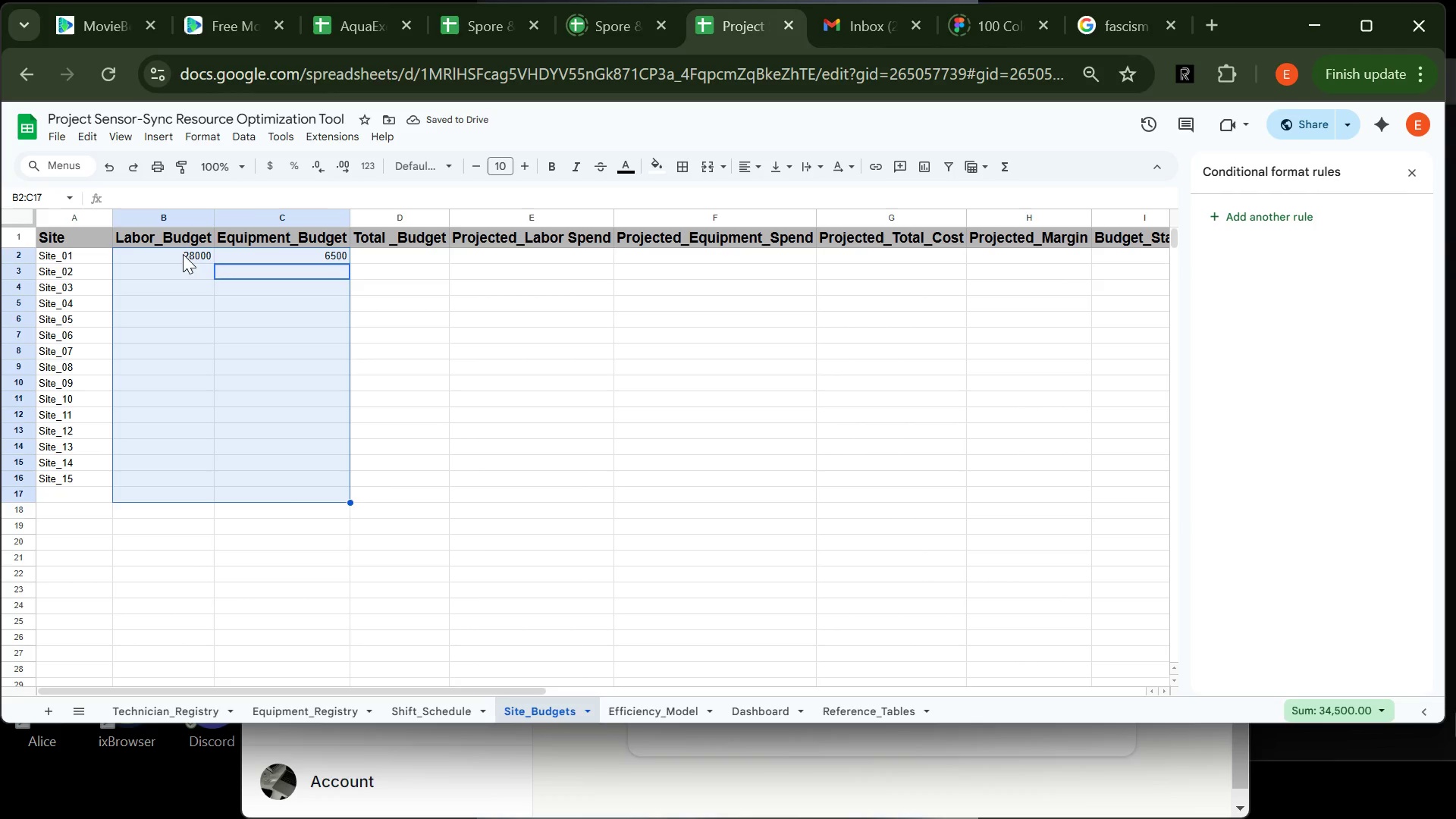 
left_click([180, 262])
 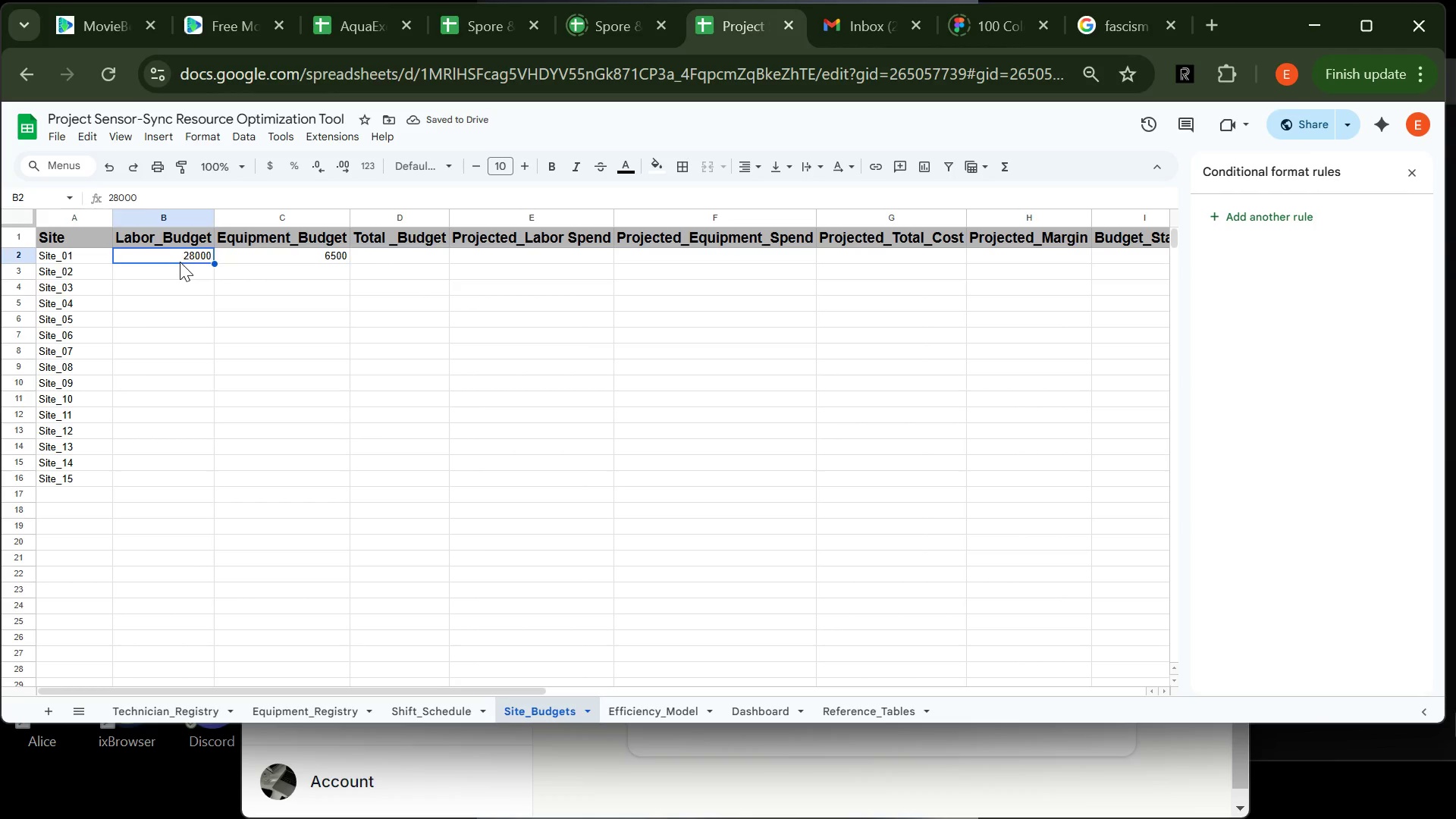 
type(26000)
 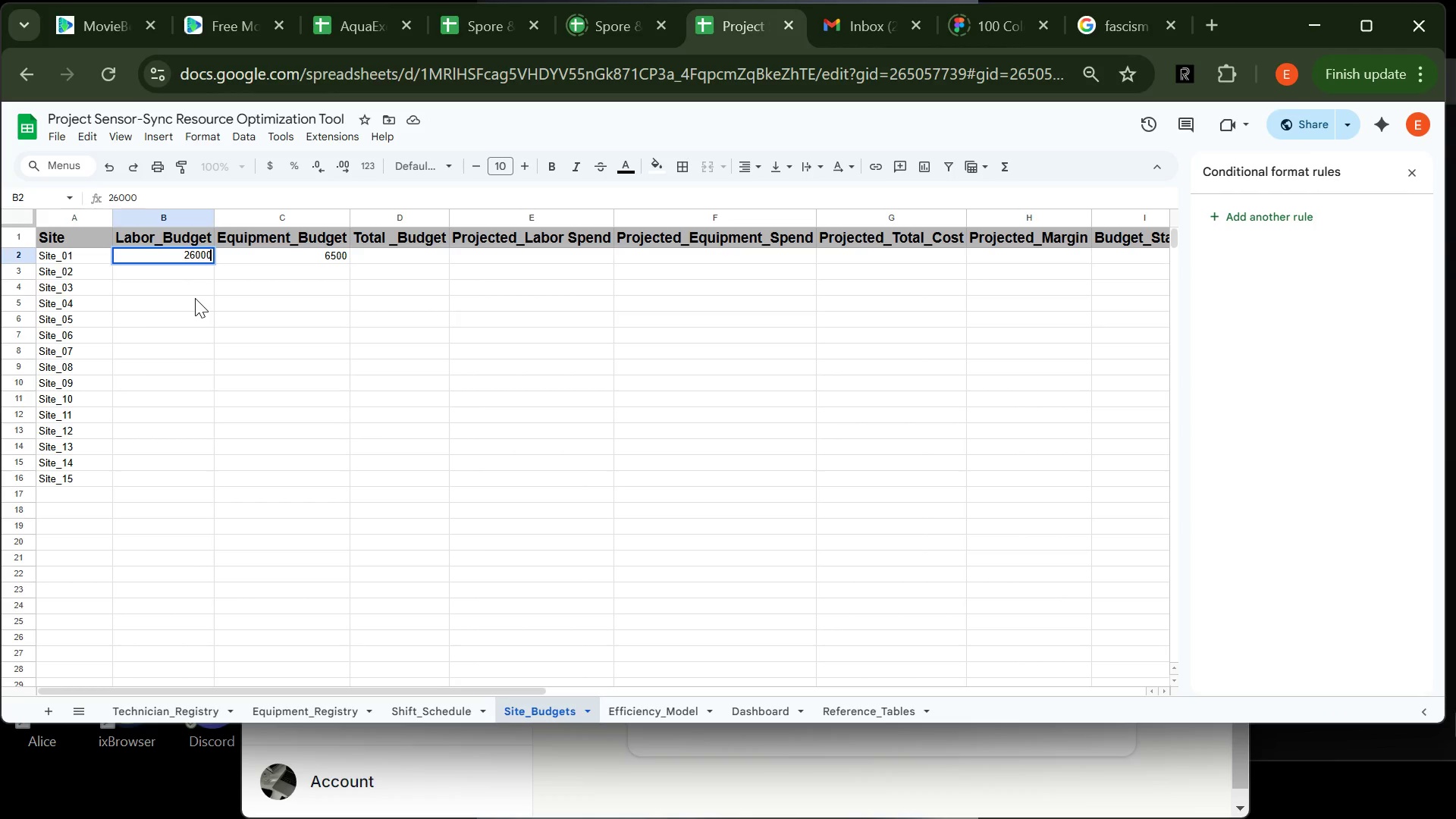 
key(Backspace)
key(Backspace)
key(Backspace)
key(Backspace)
type(8000)
 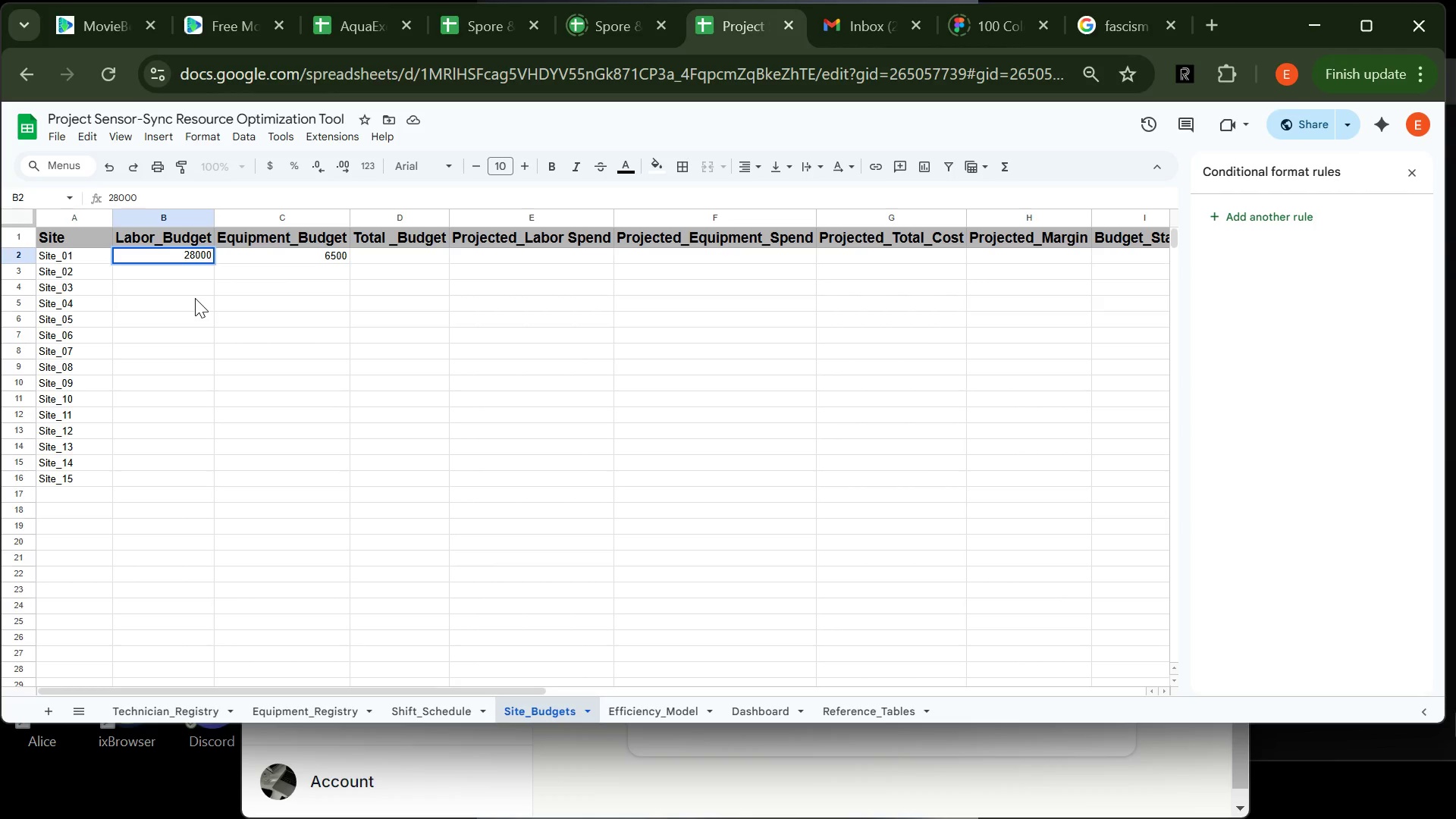 
key(Enter)
 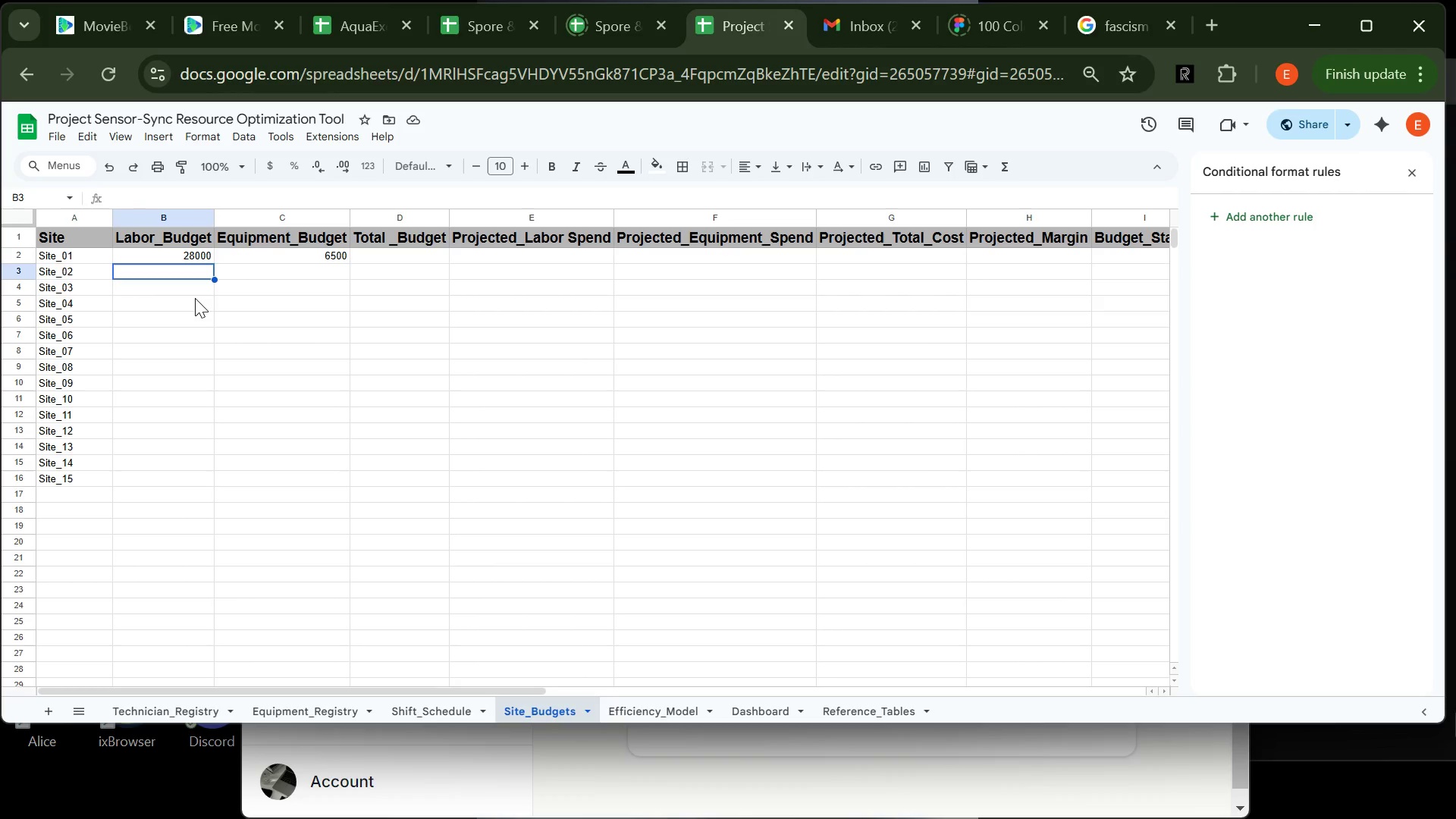 
type(26000`)
key(Backspace)
key(Tab)
type(5)
key(Backspace)
type(6200)
 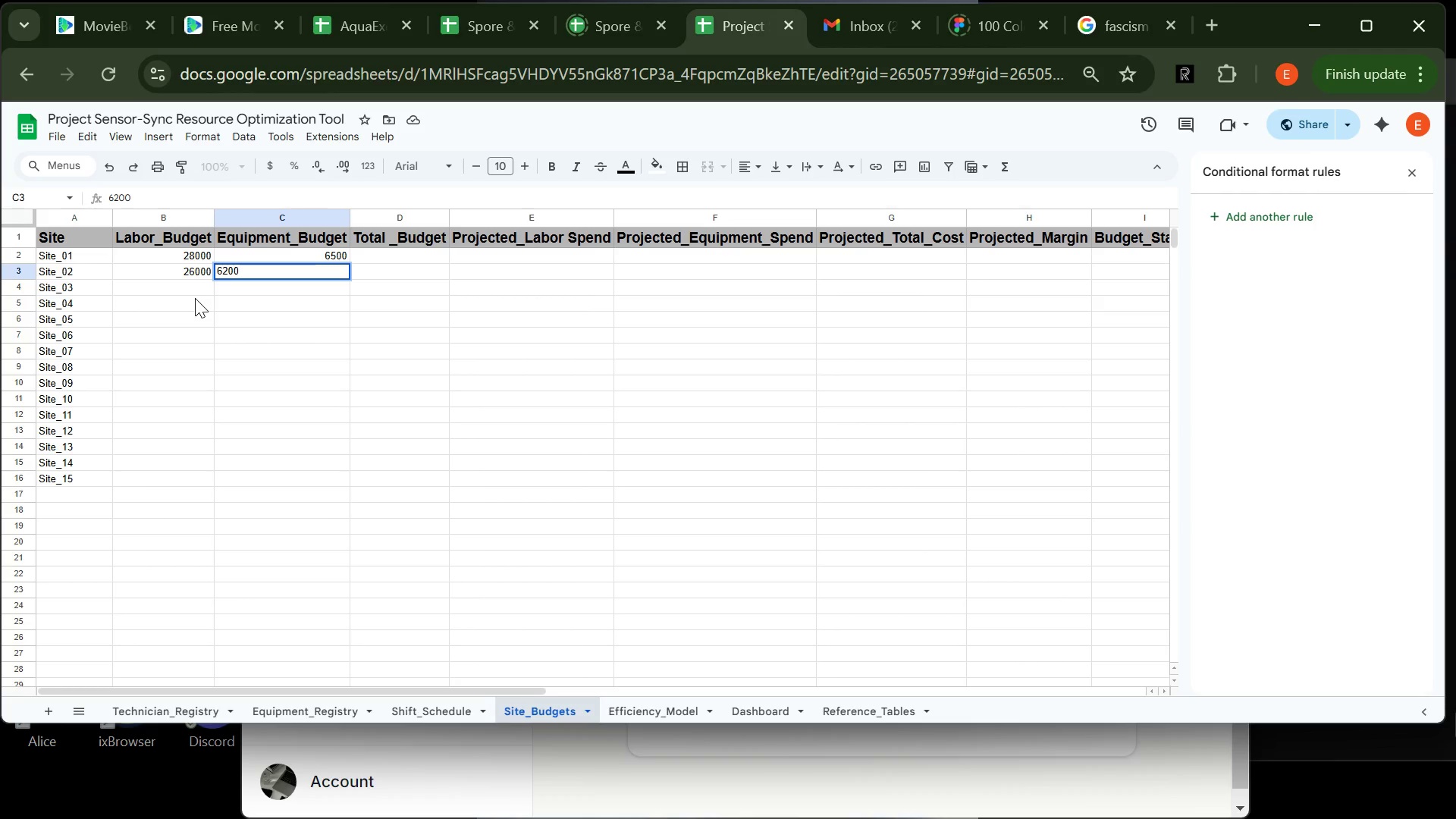 
key(Enter)
 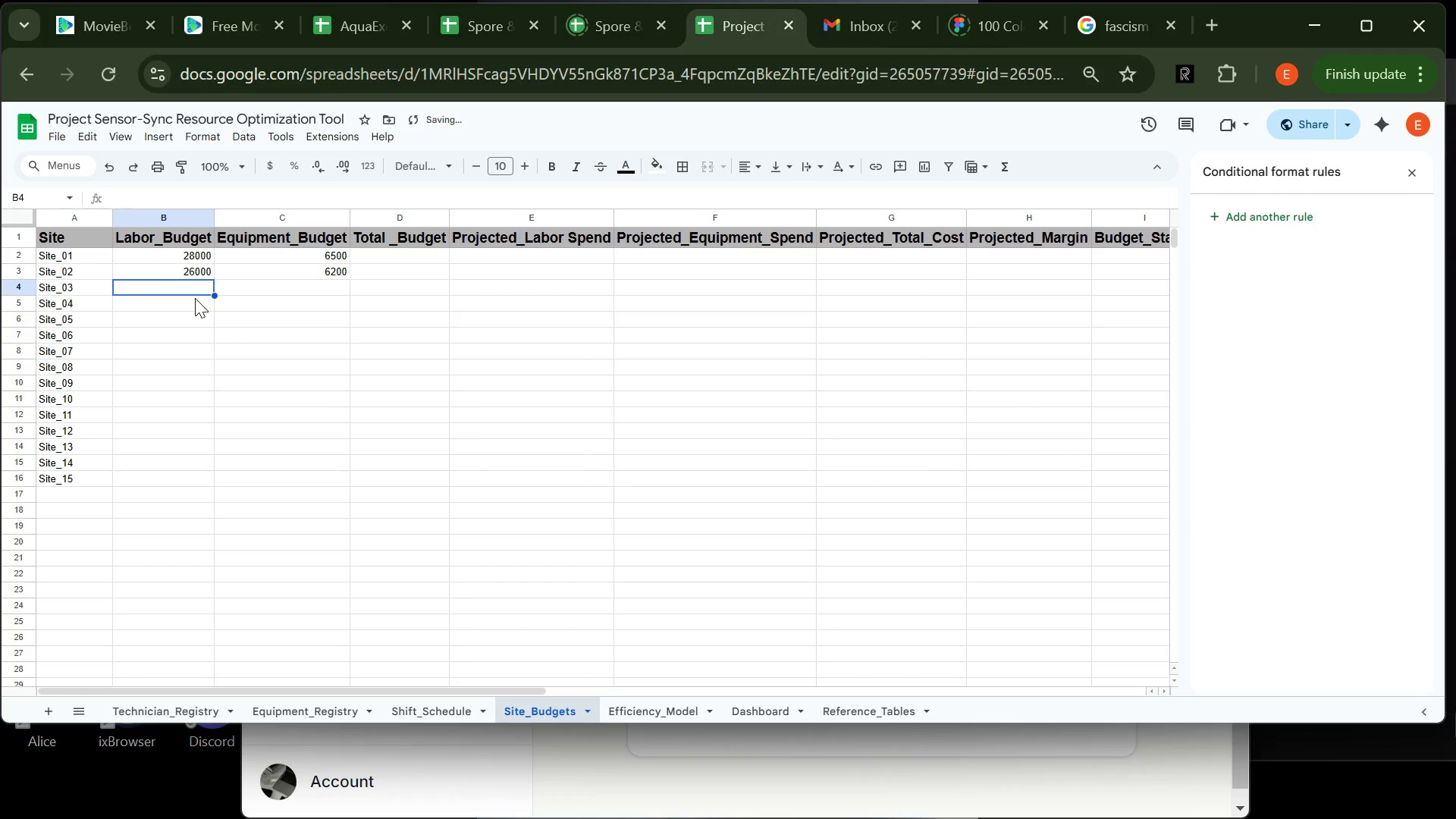 
type(29500`)
key(Backspace)
key(Tab)
 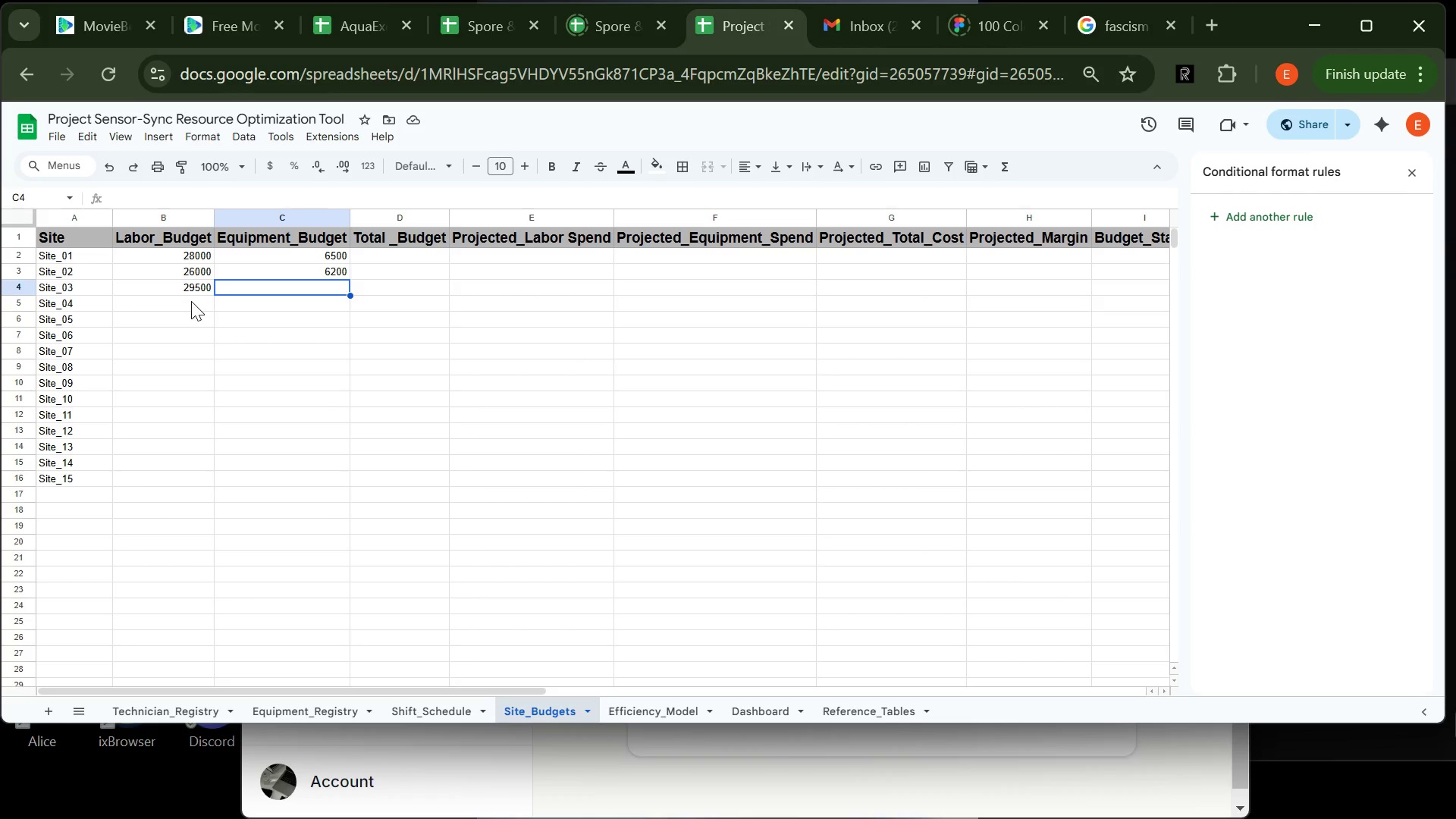 
wait(15.25)
 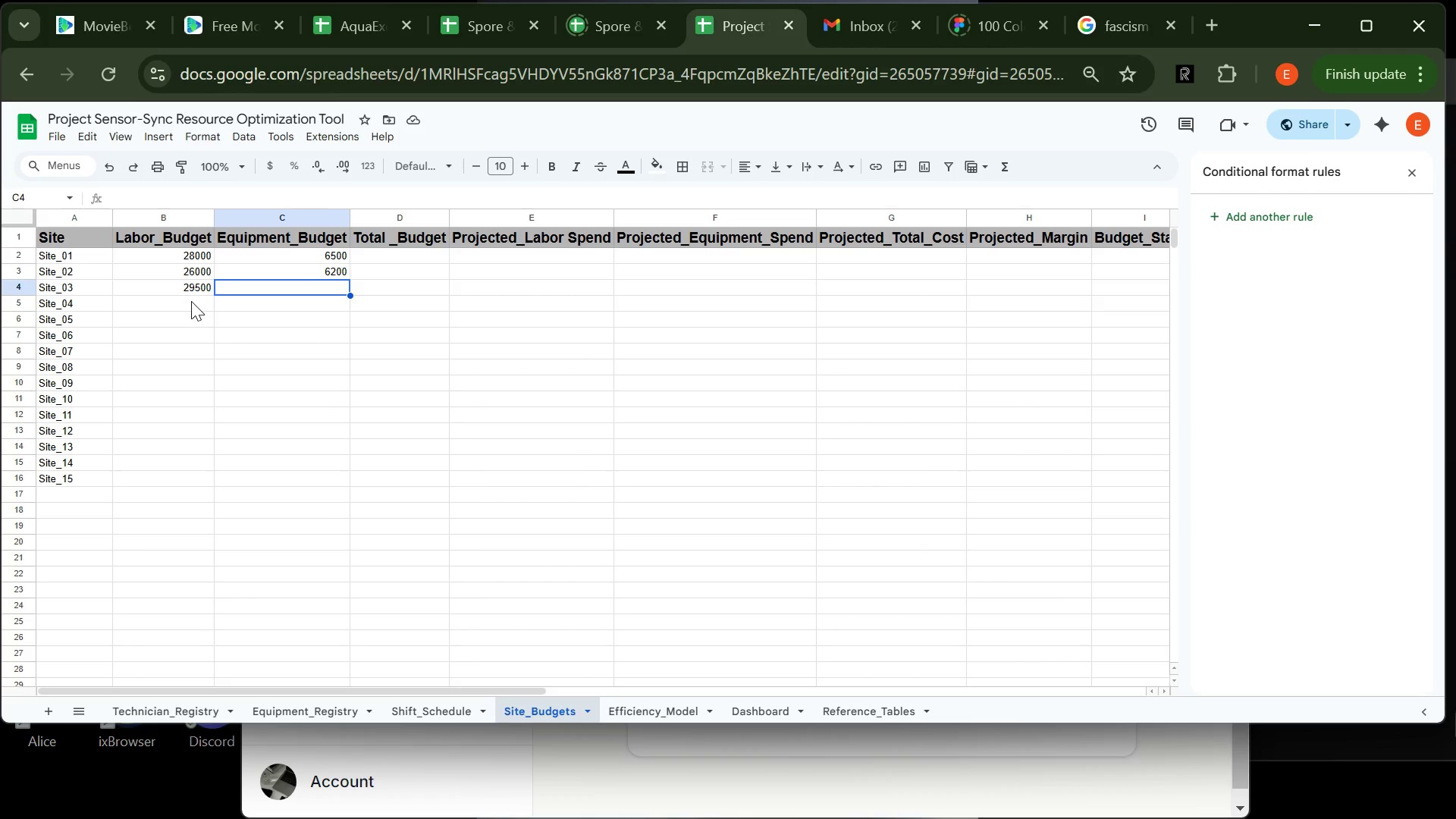 
type(7000)
 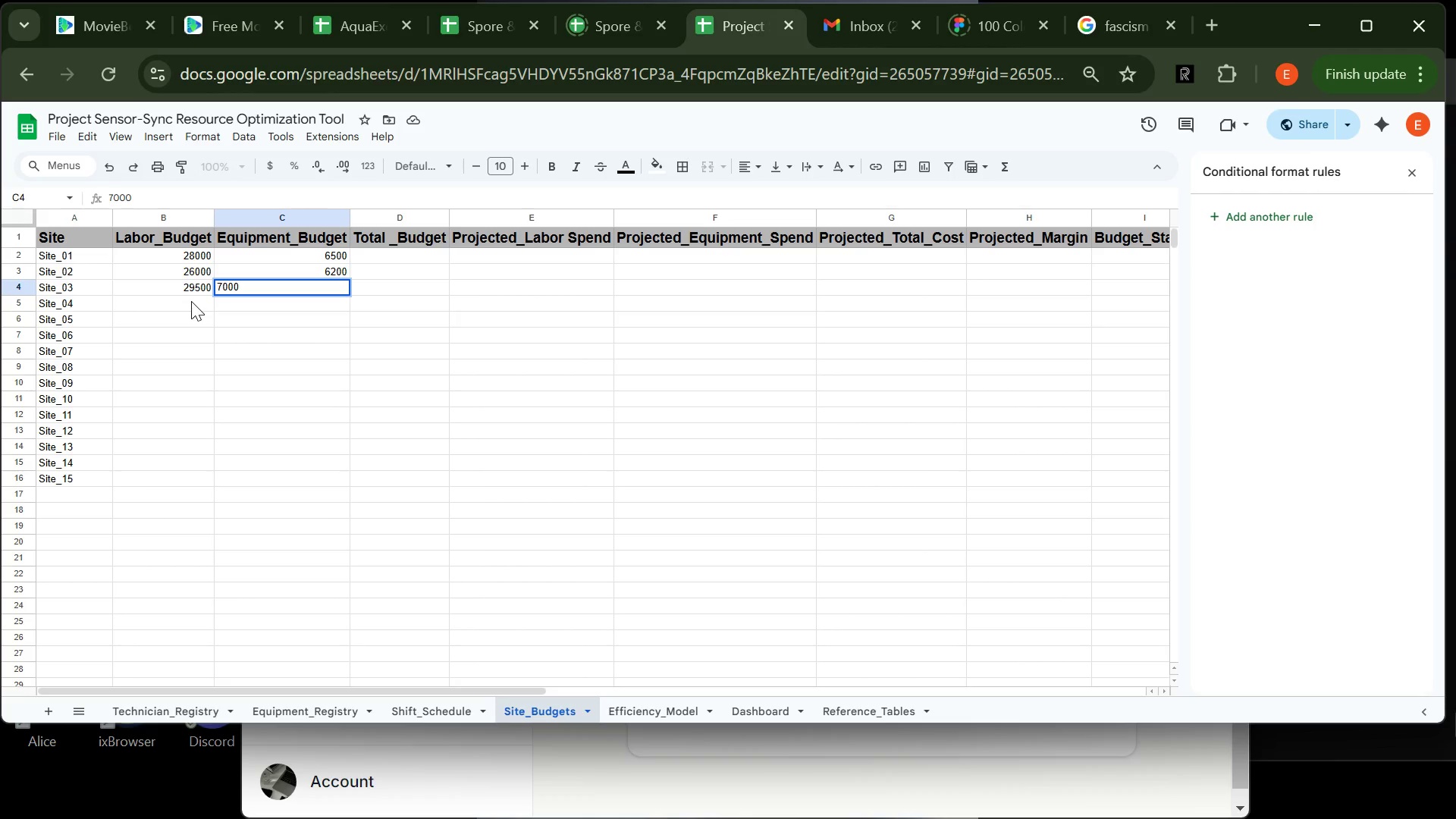 
key(Enter)
 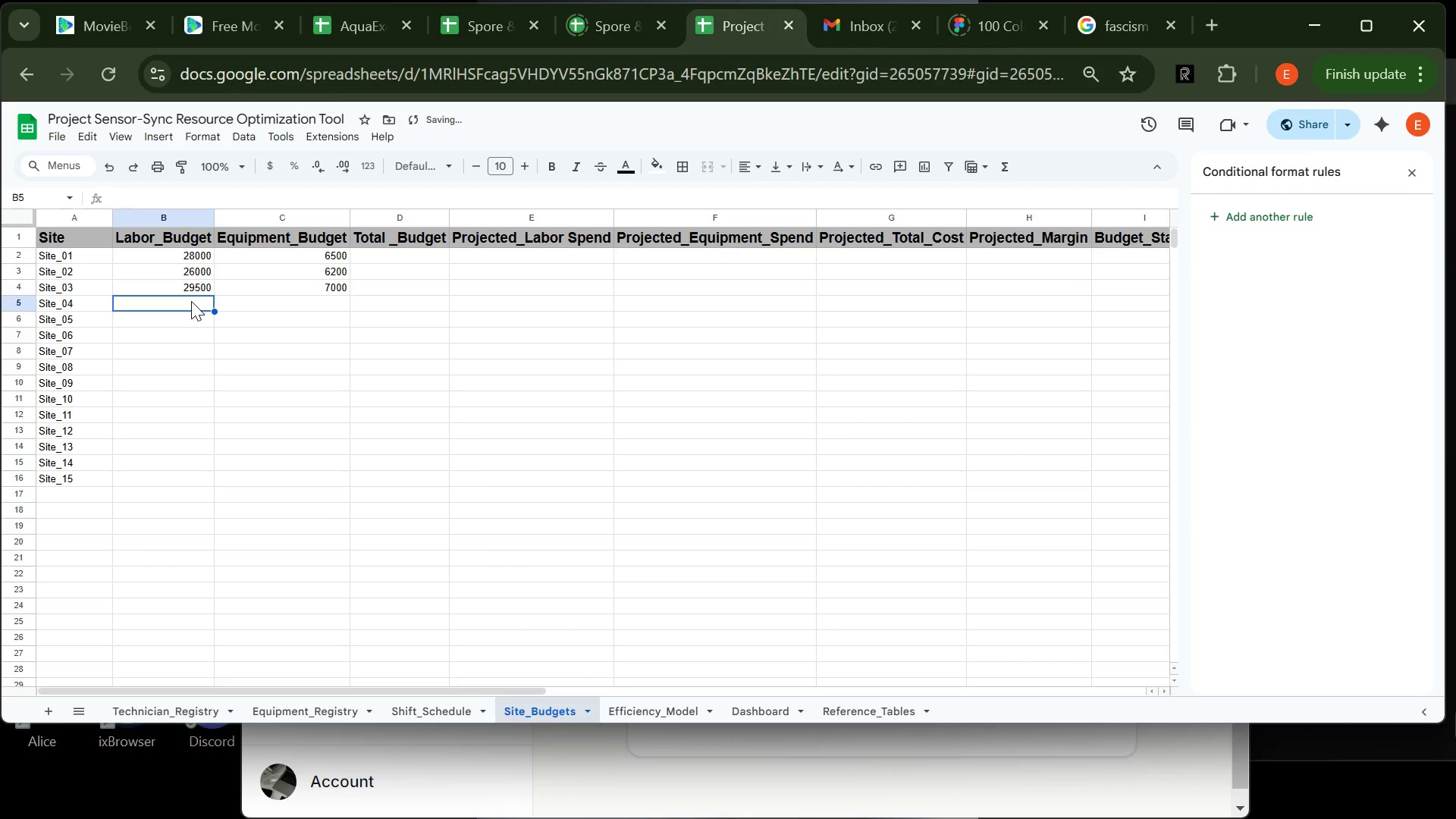 
type(25000)
 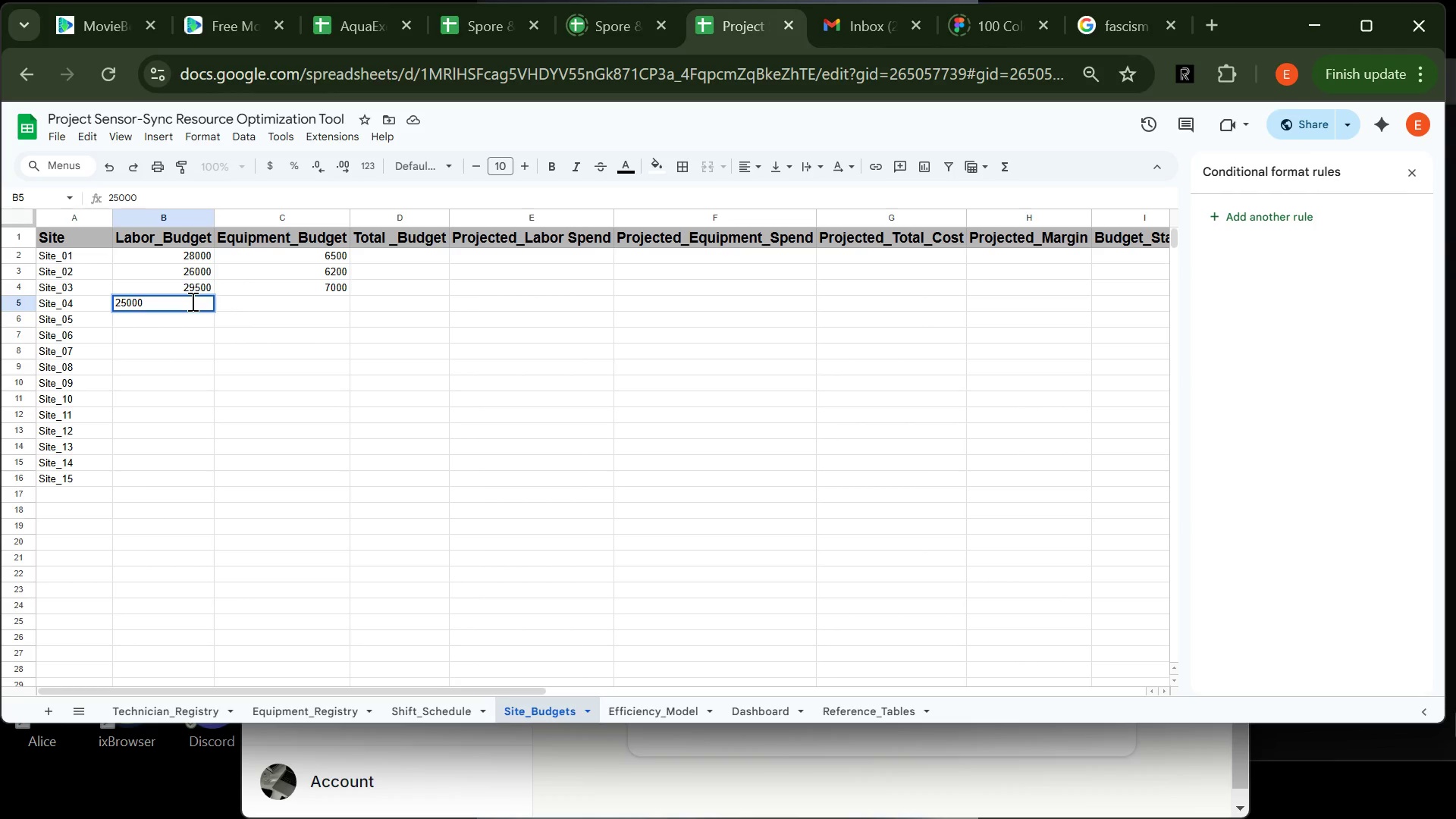 
key(Tab)
type(5800)
 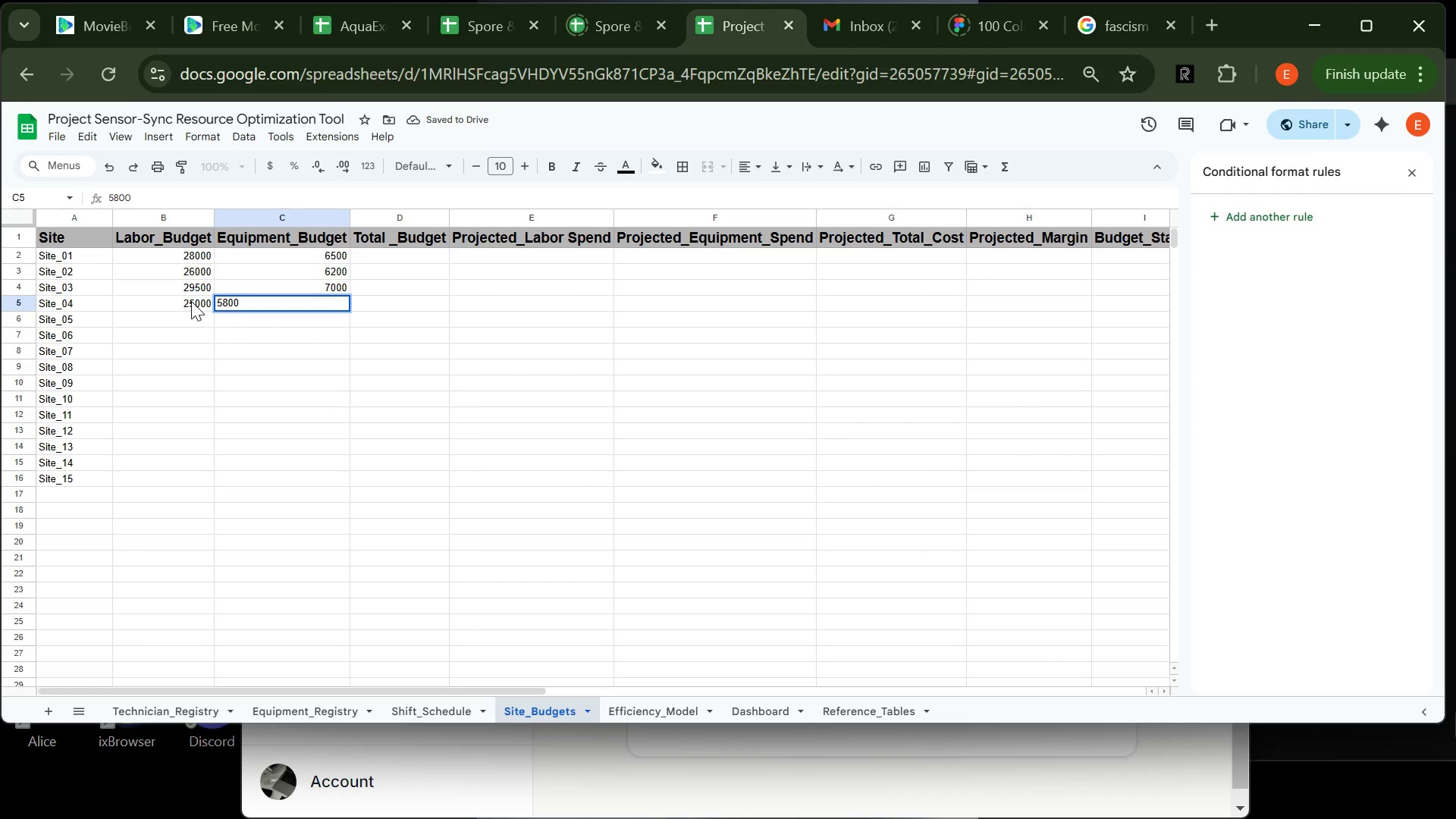 
key(Enter)
 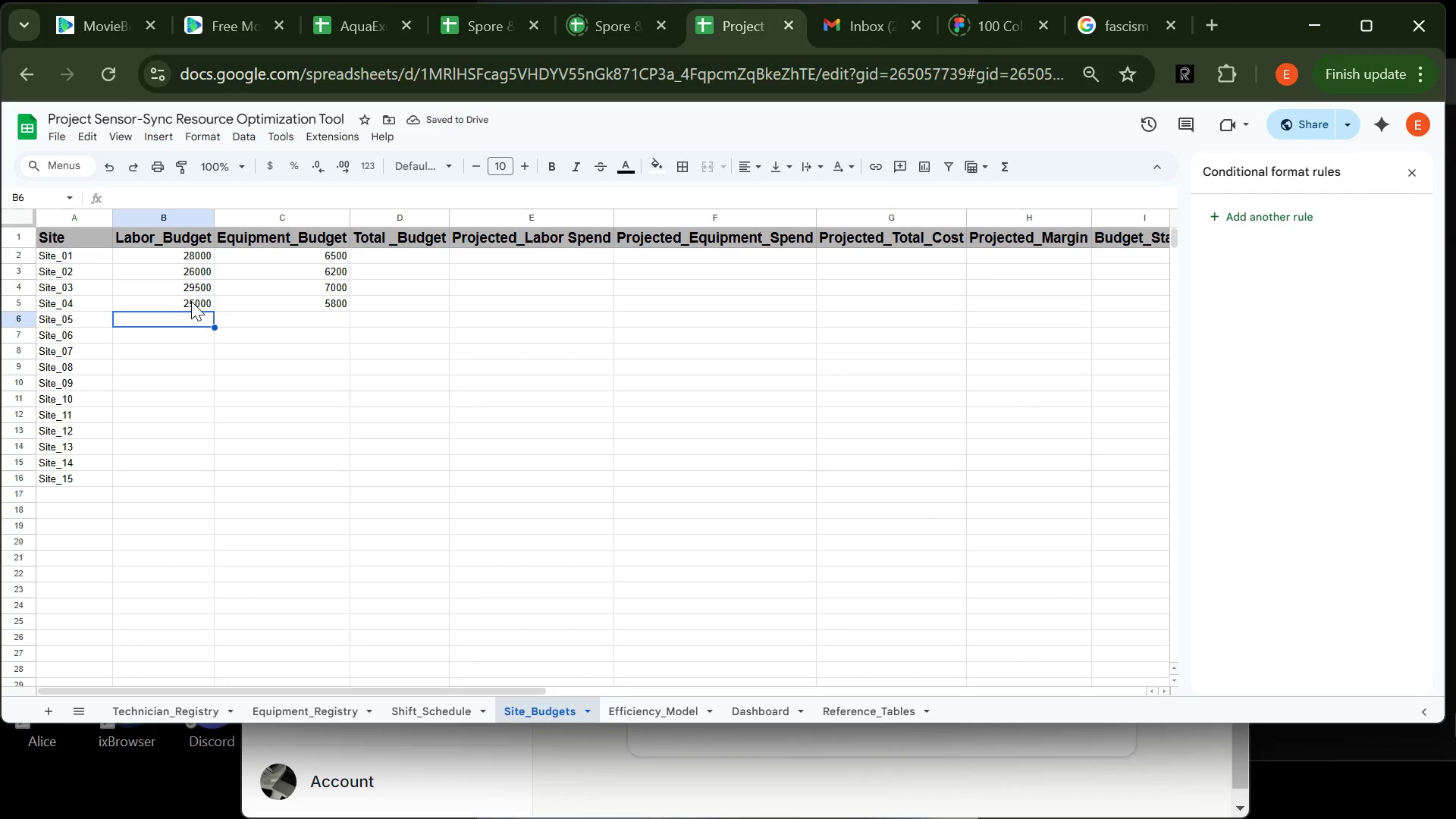 
wait(5.22)
 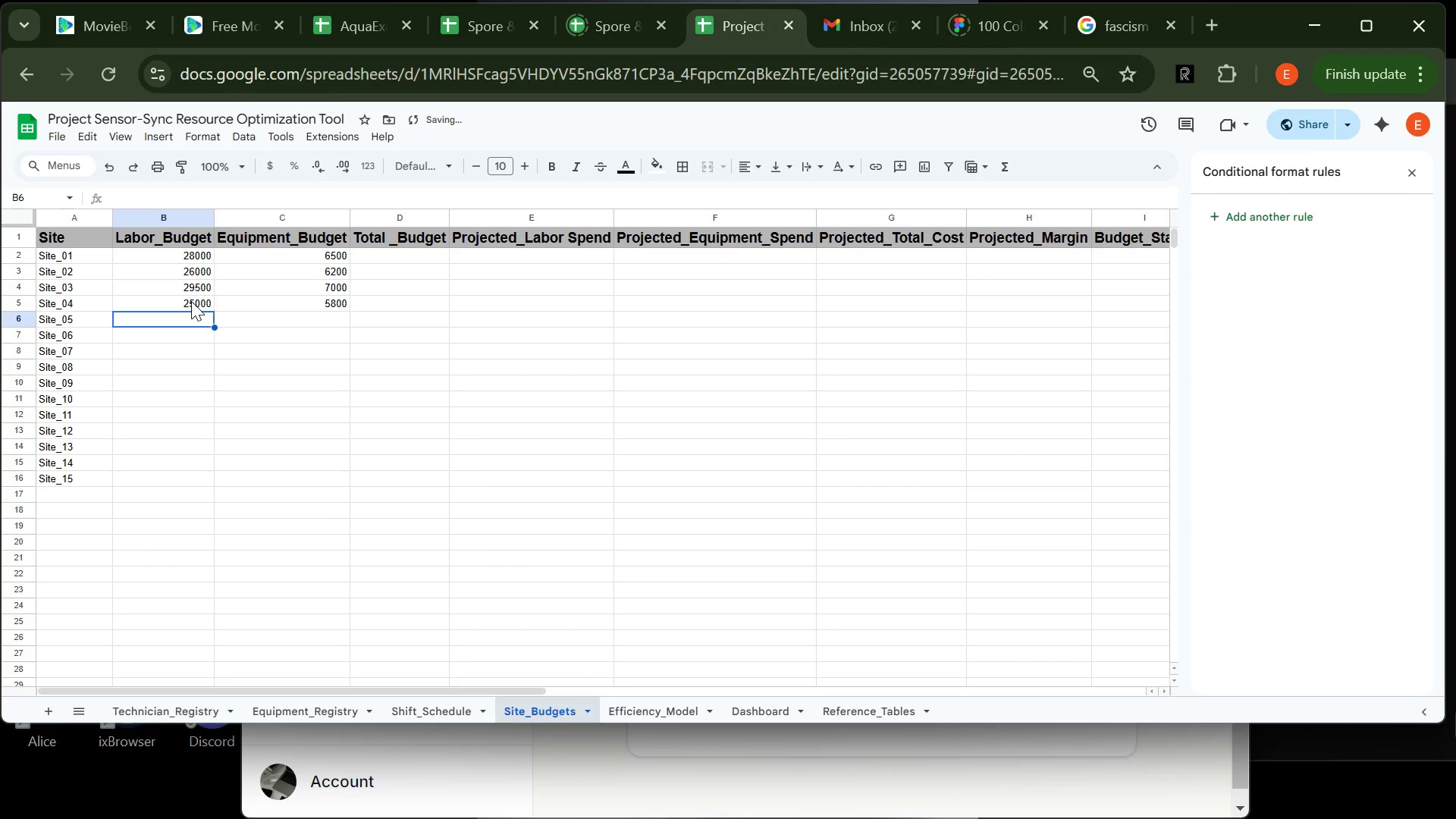 
type(31000)
key(Tab)
 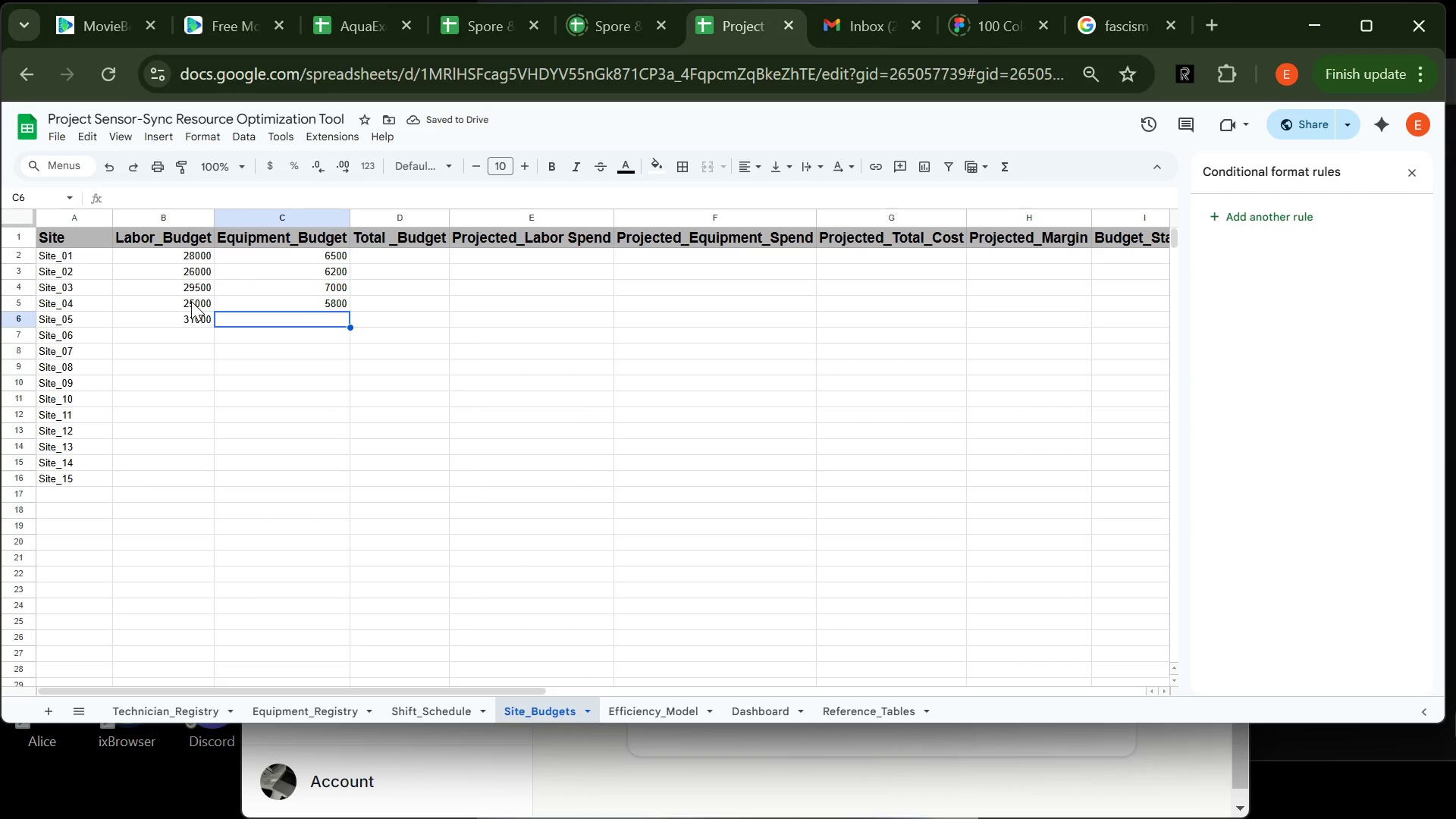 
hold_key(key=VolumeUp, duration=1.12)
 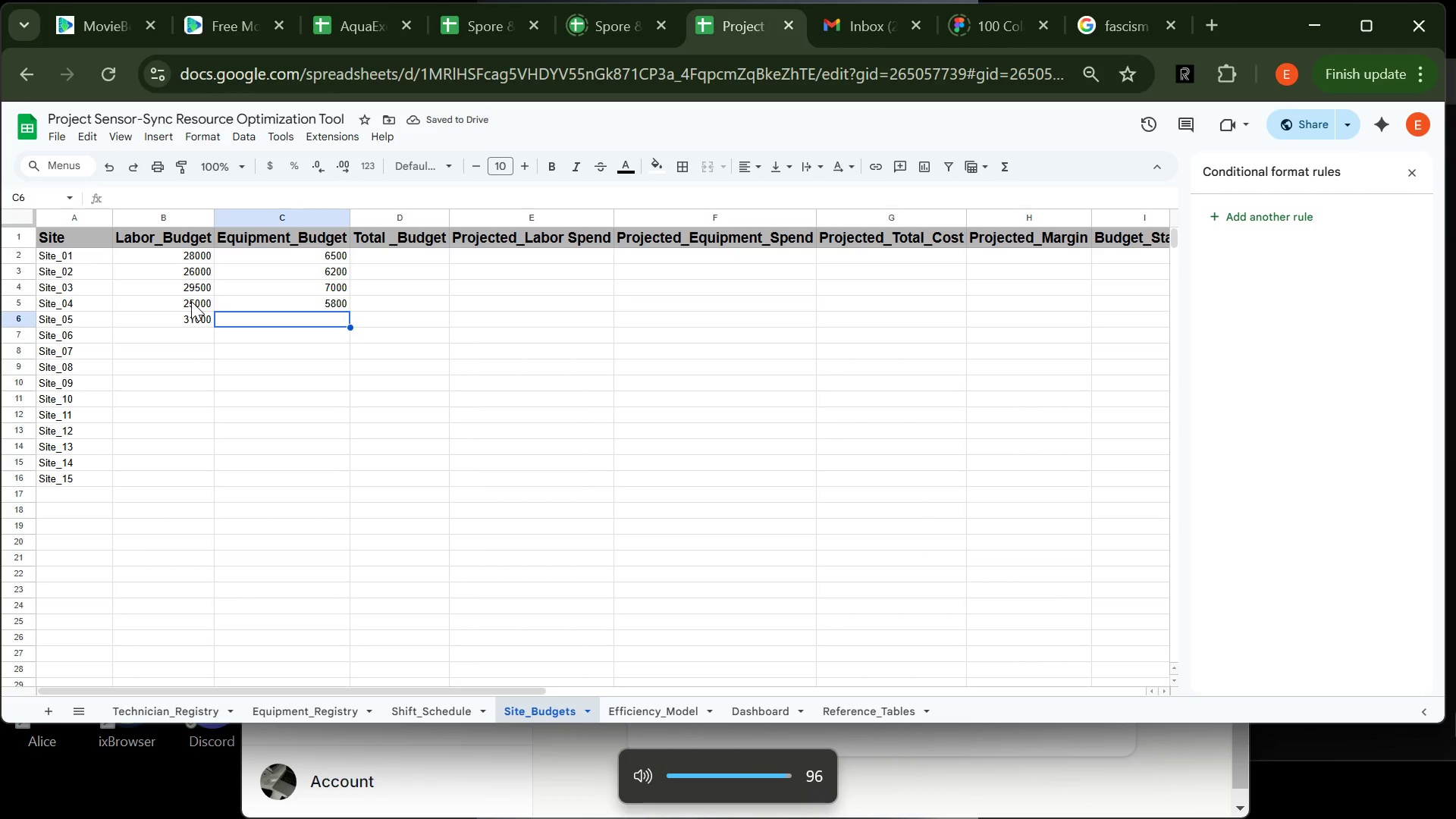 
key(VolumeUp)
 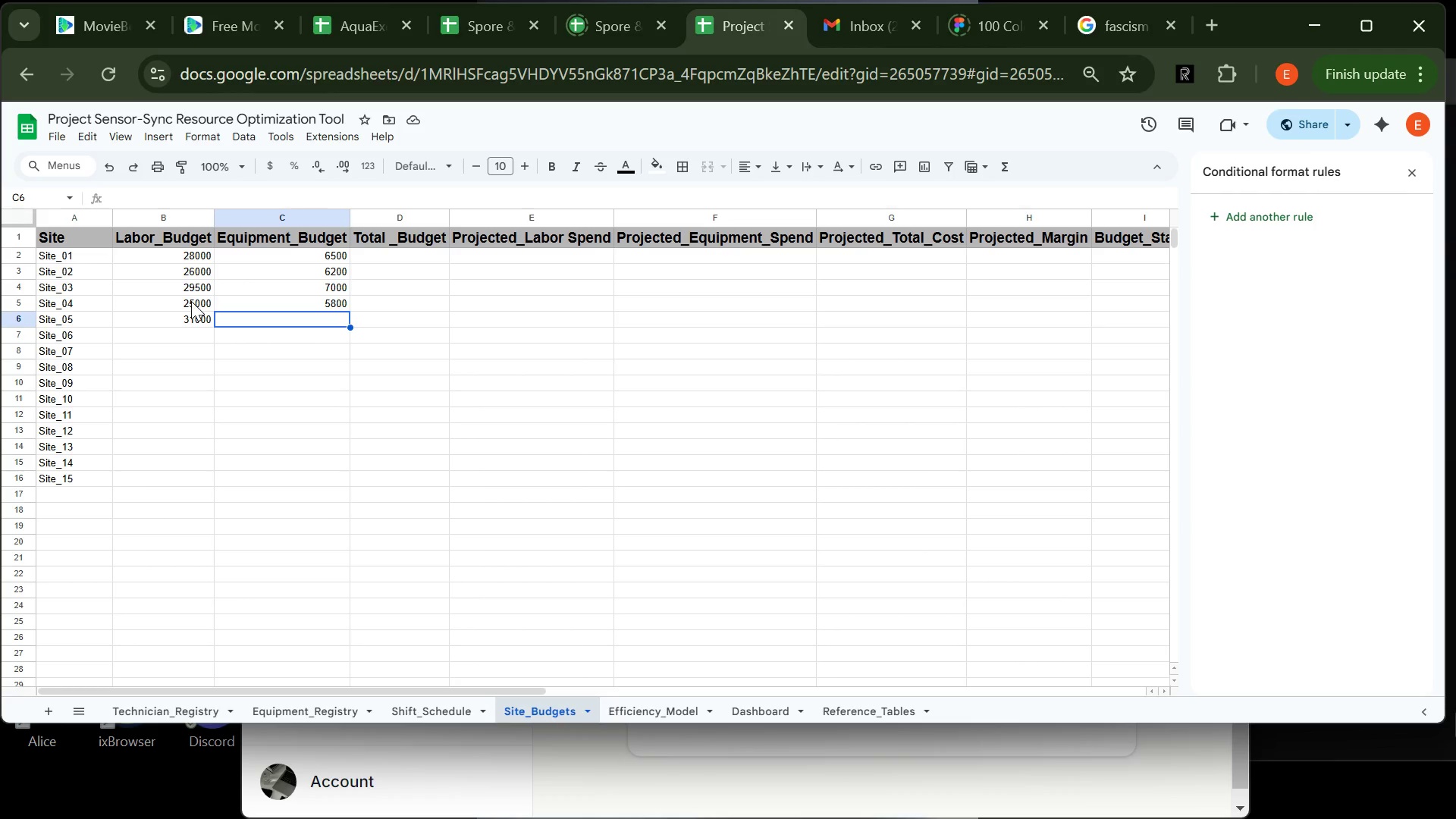 
type(7400)
 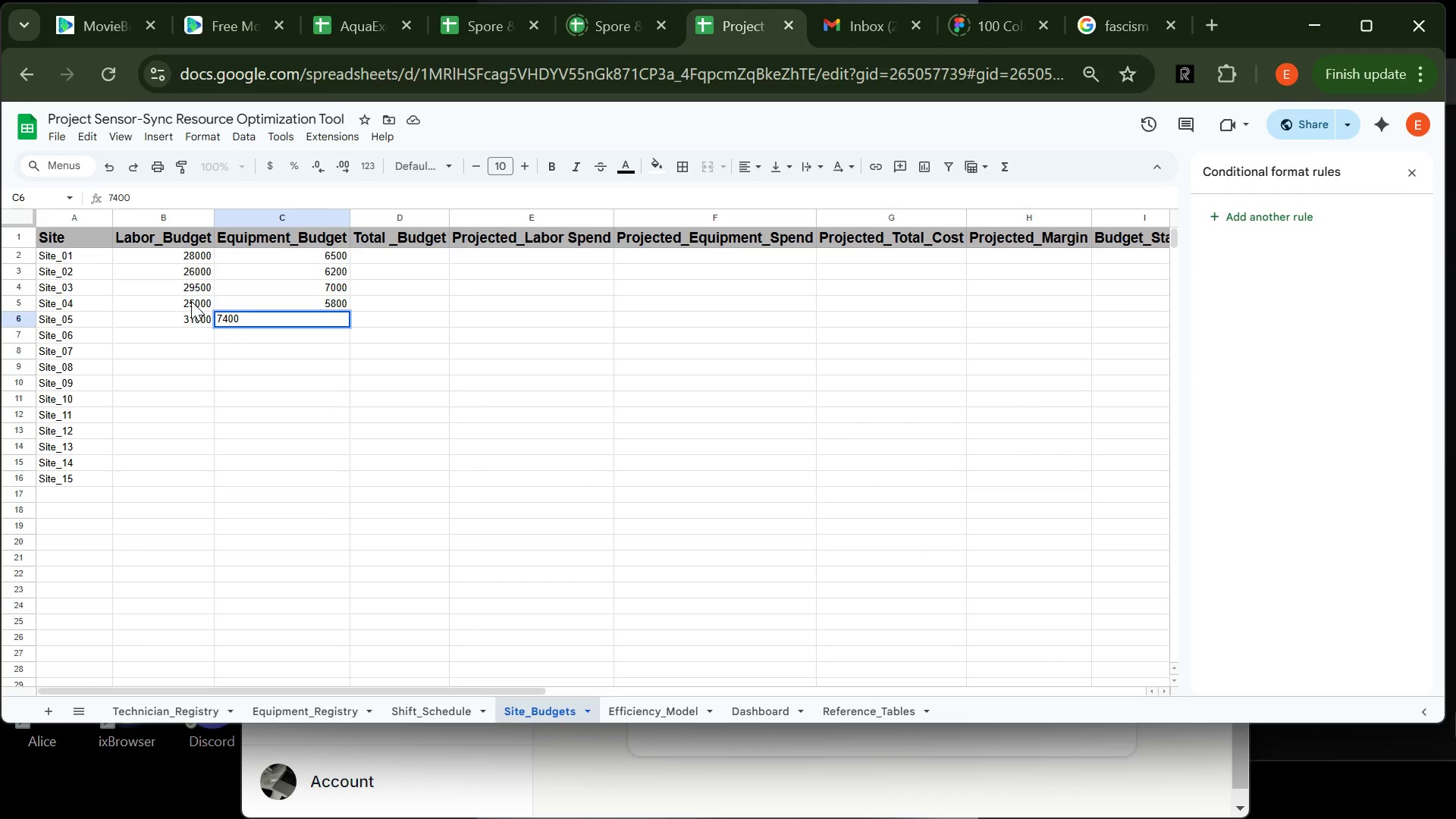 
key(Enter)
 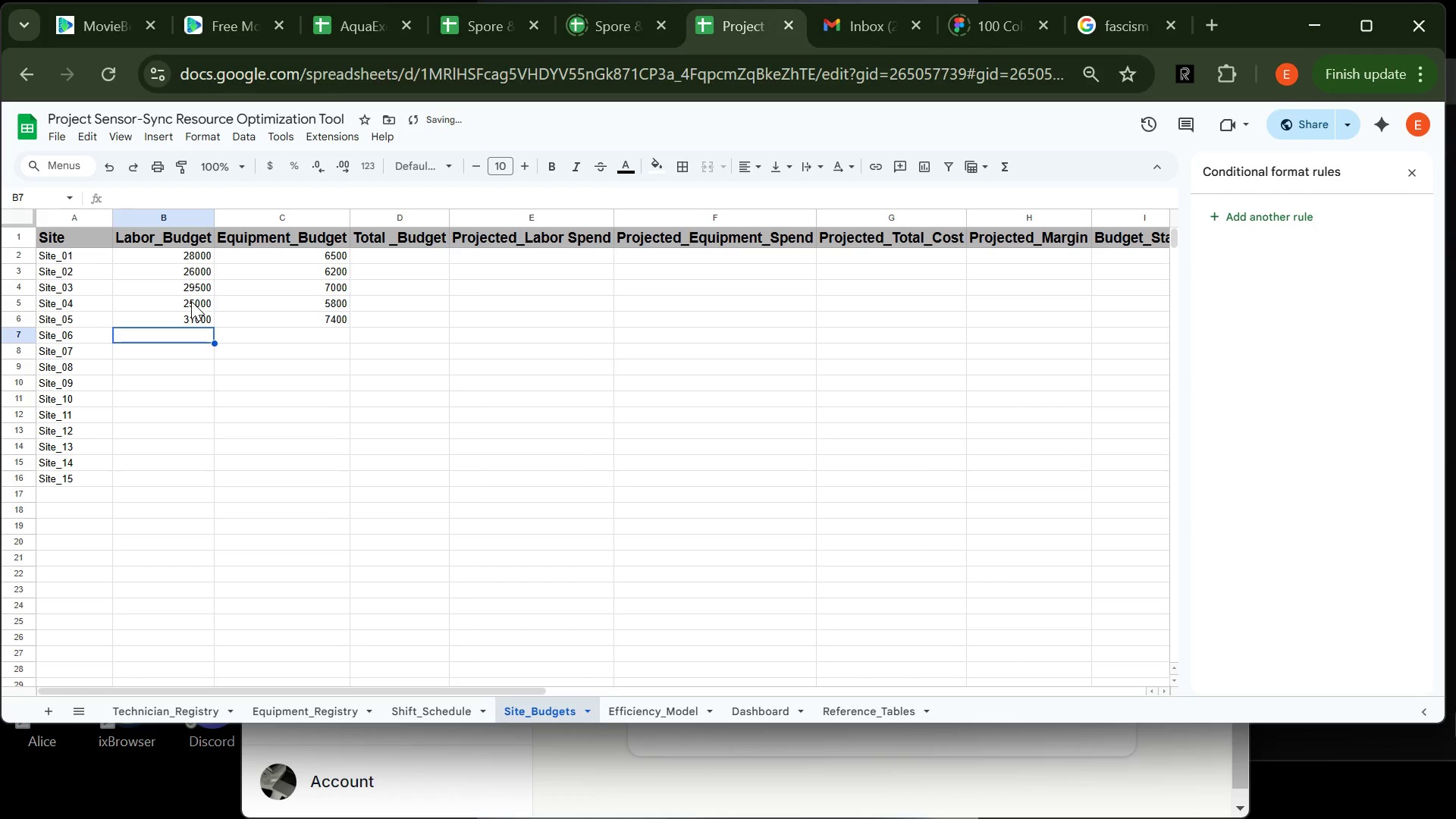 
type(28500)
key(Tab)
 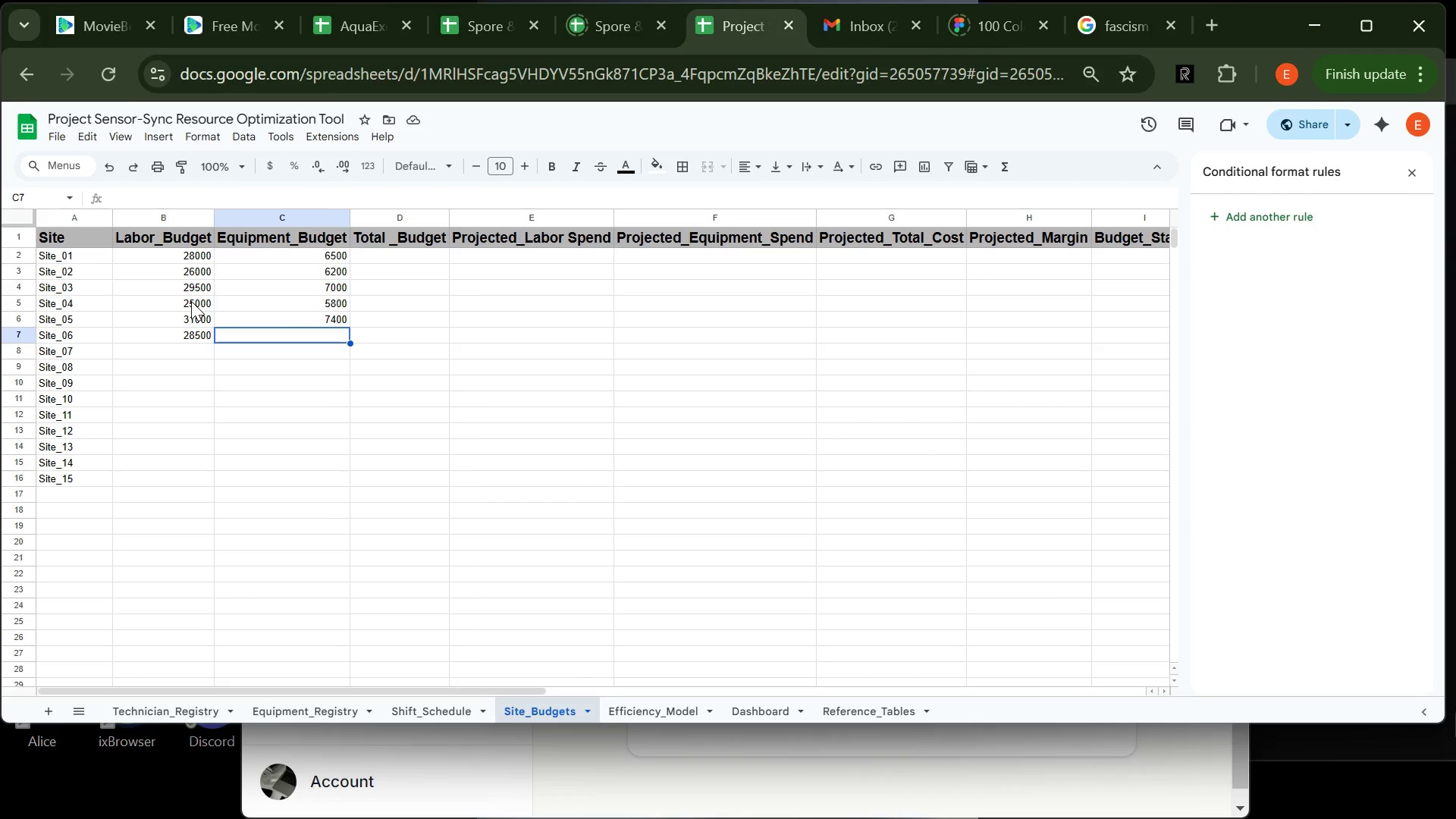 
wait(10.45)
 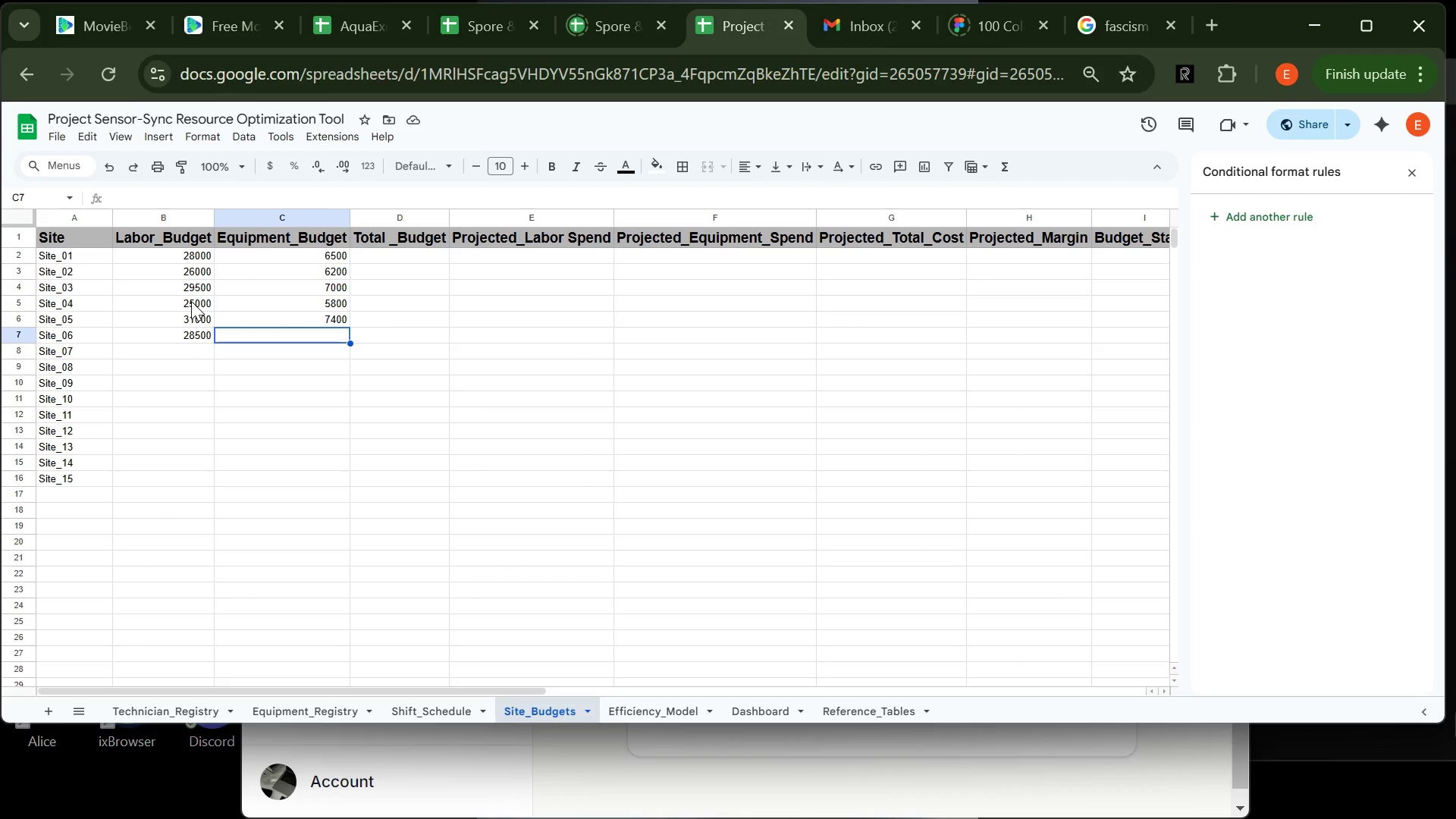 
type(6900)
 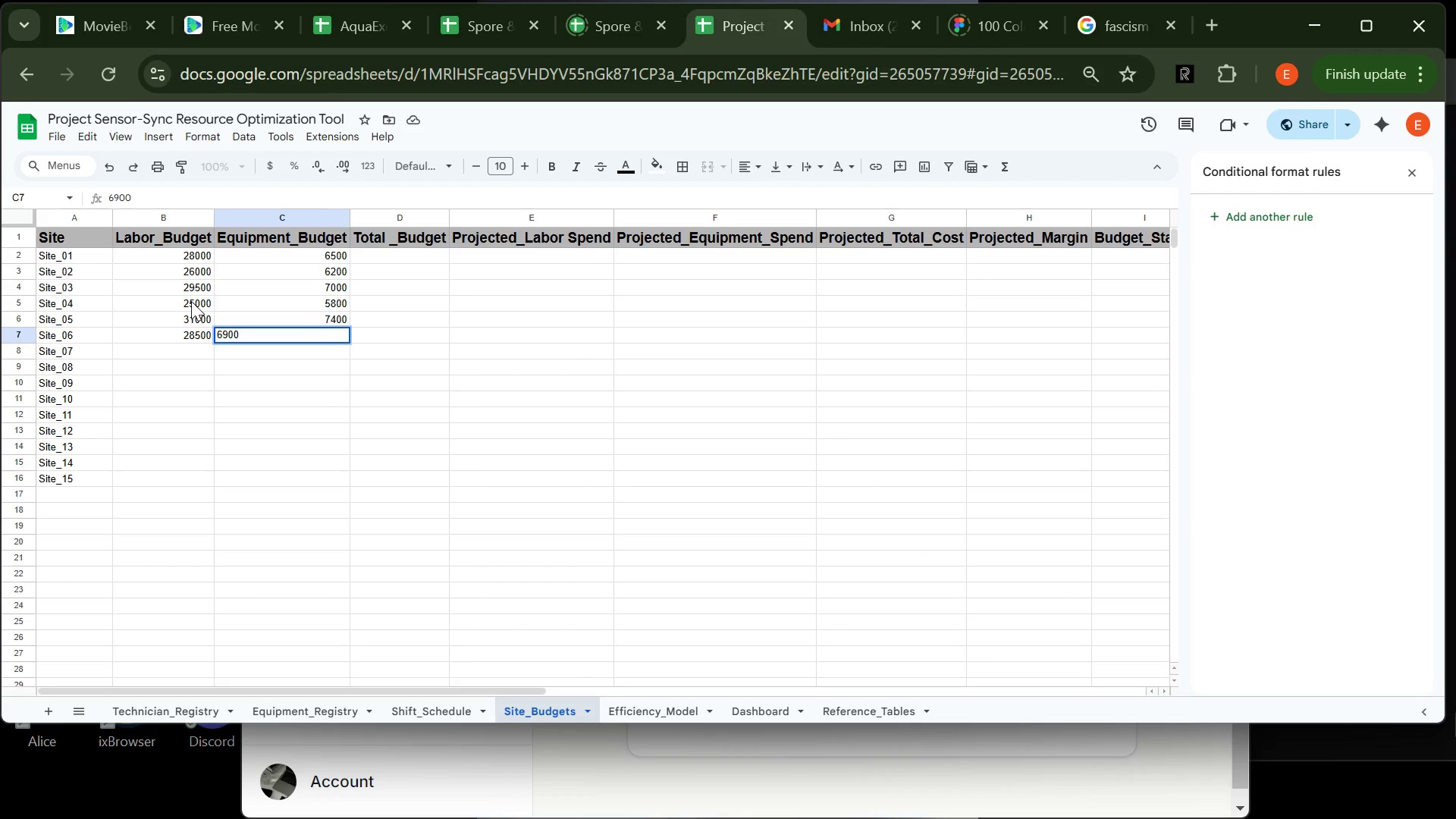 
key(Enter)
 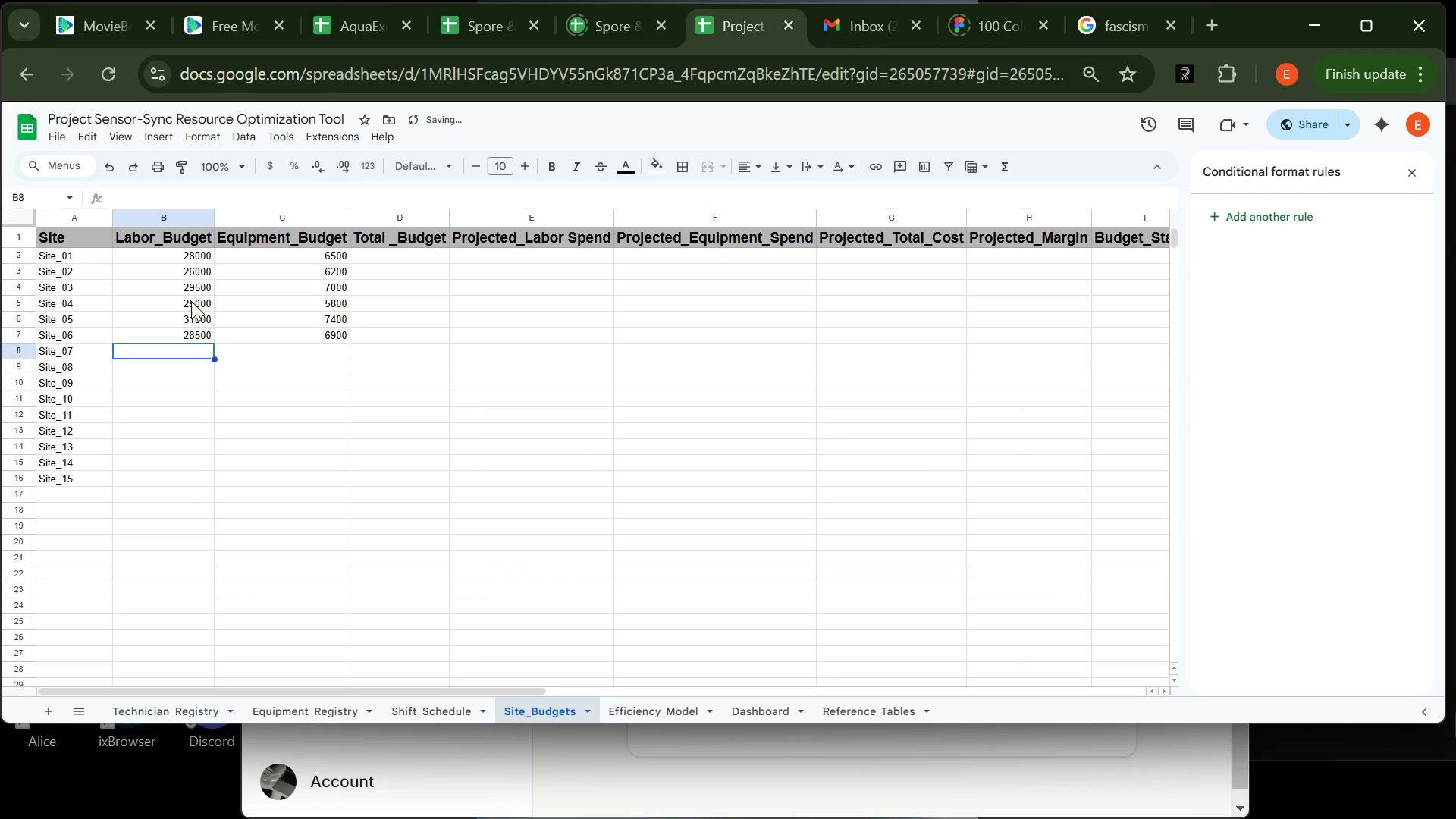 
type(27000)
key(Backspace)
type(0)
key(Tab)
type(6100)
 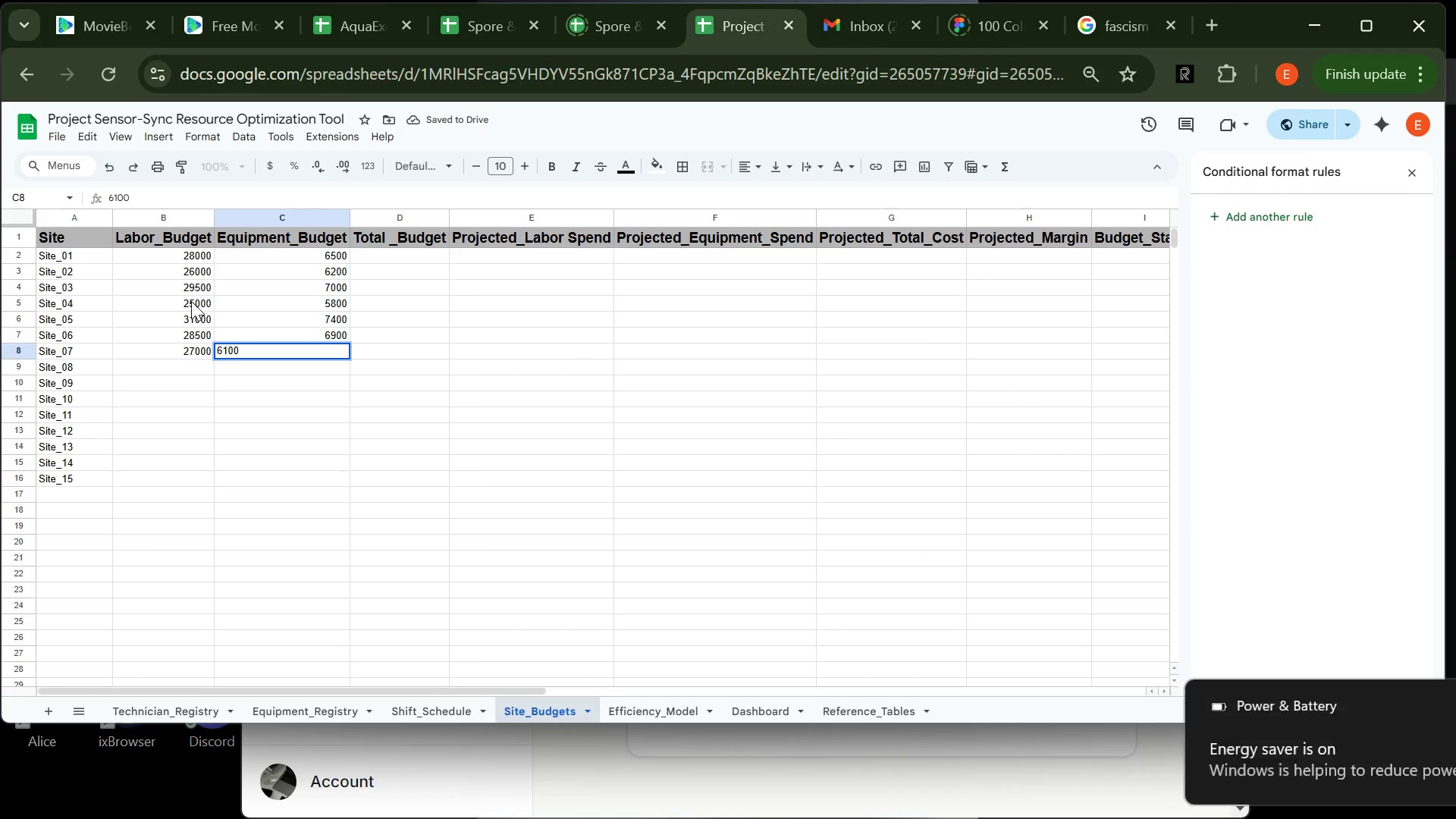 
key(Enter)
 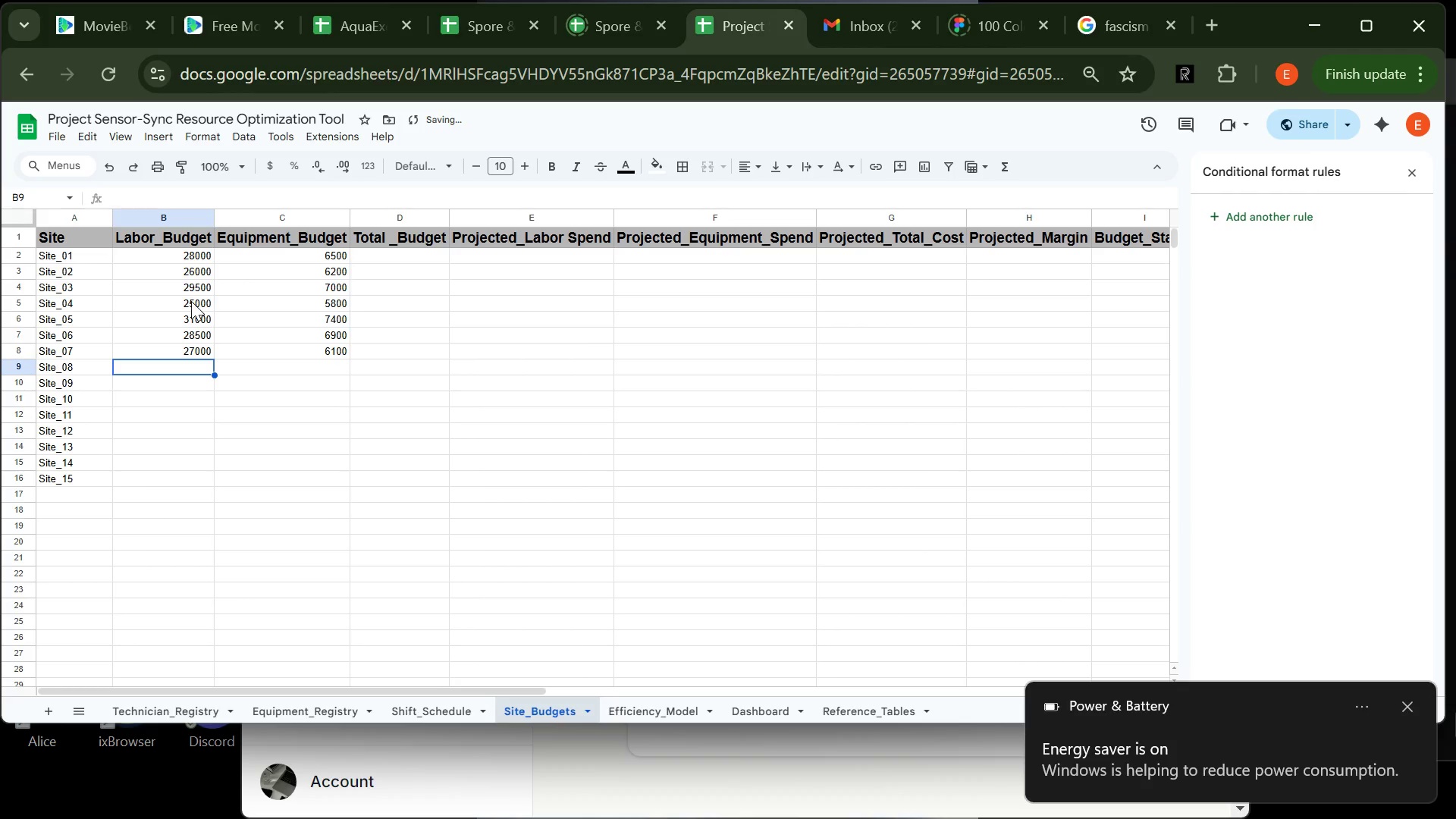 
type(30000)
key(Tab)
 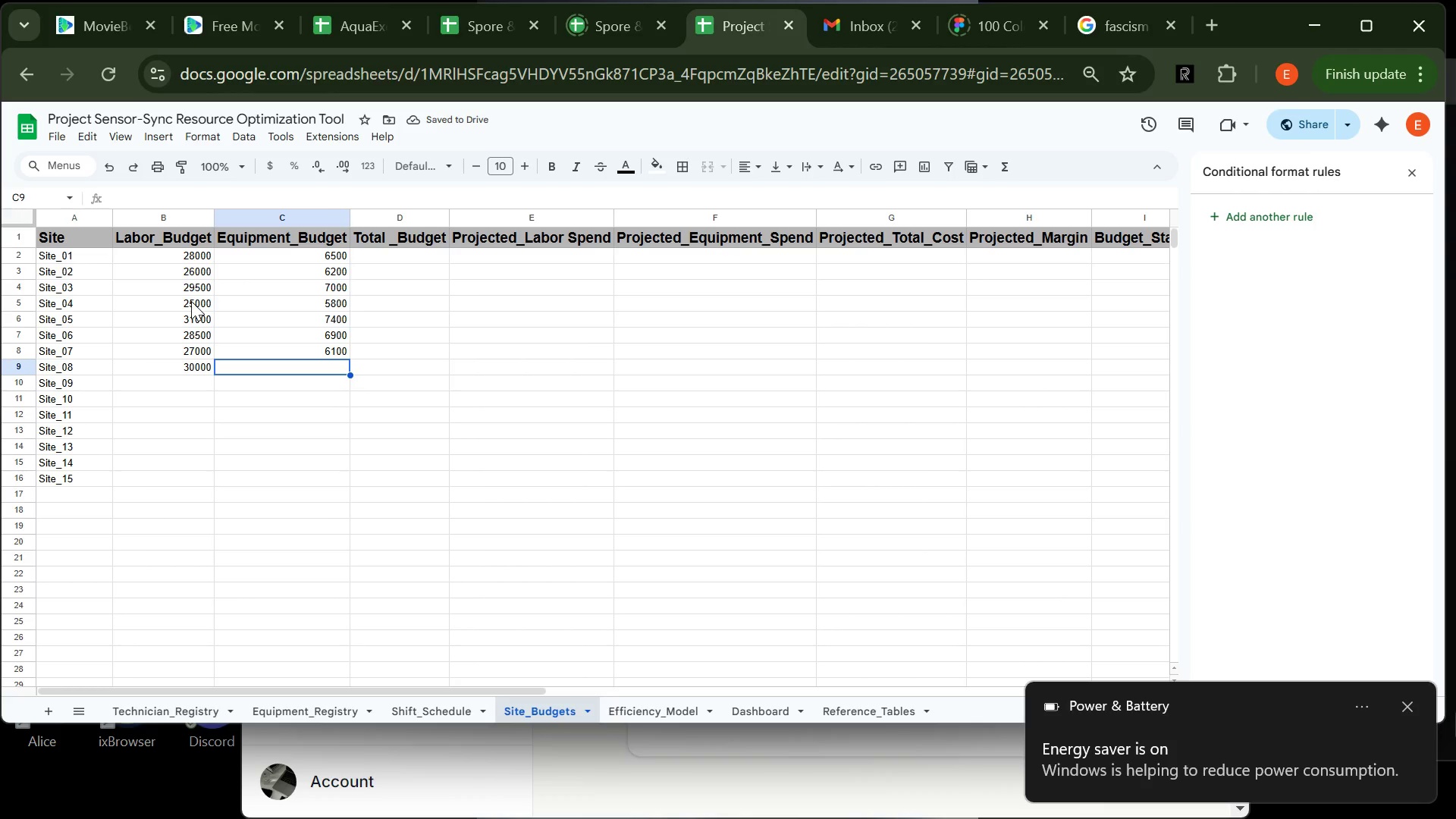 
wait(9.11)
 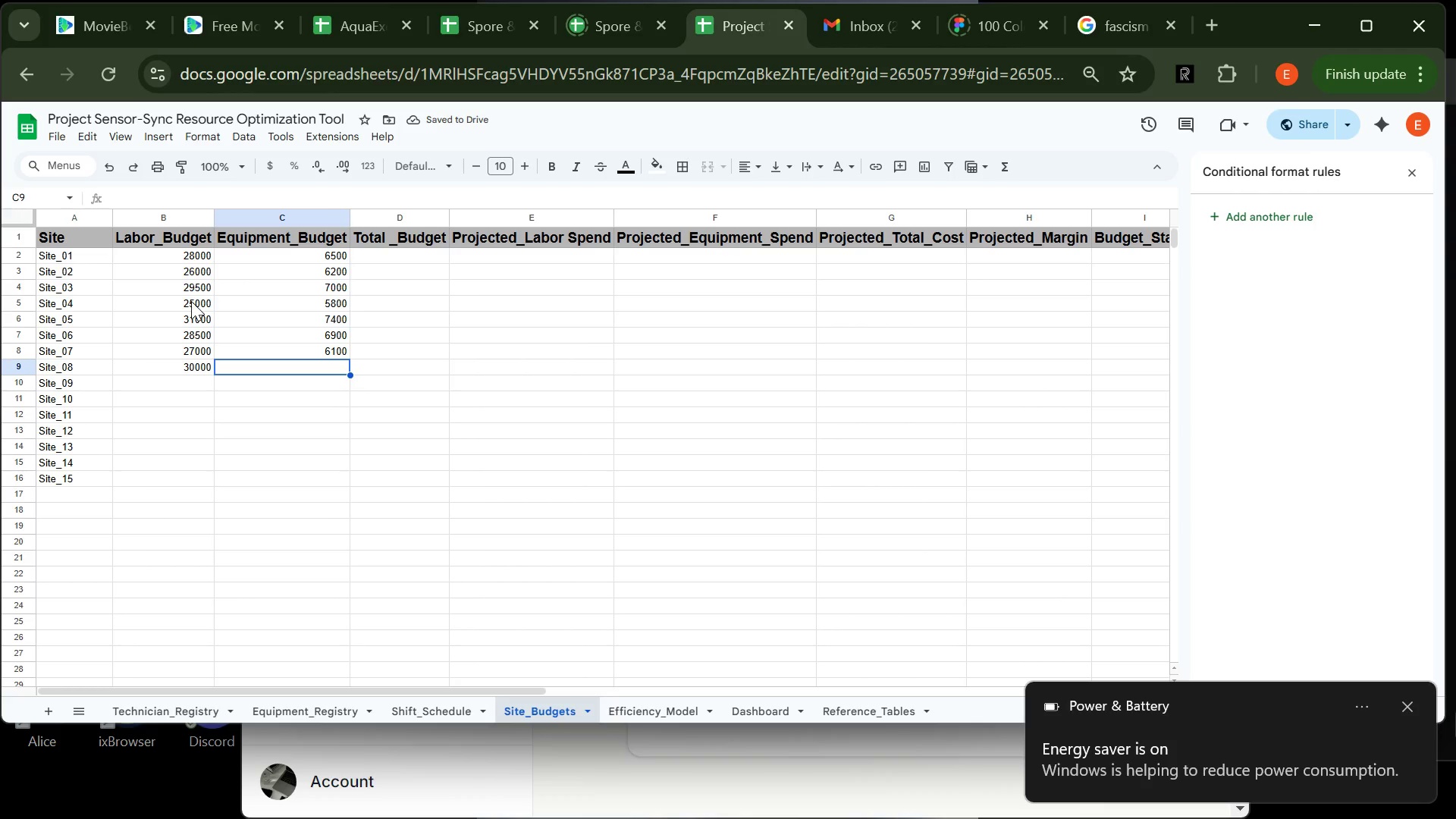 
key(VolumeDown)
 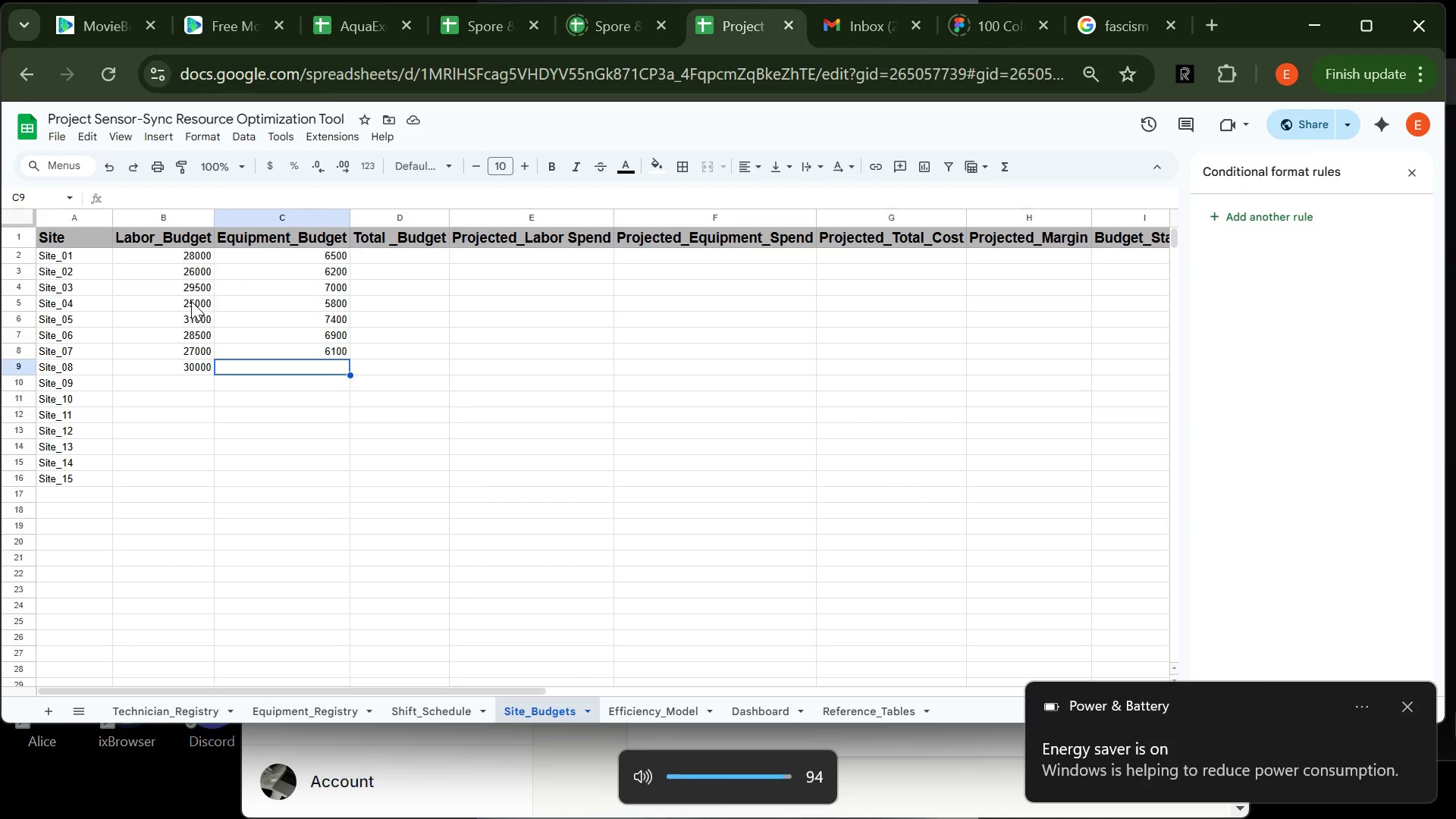 
key(VolumeDown)
 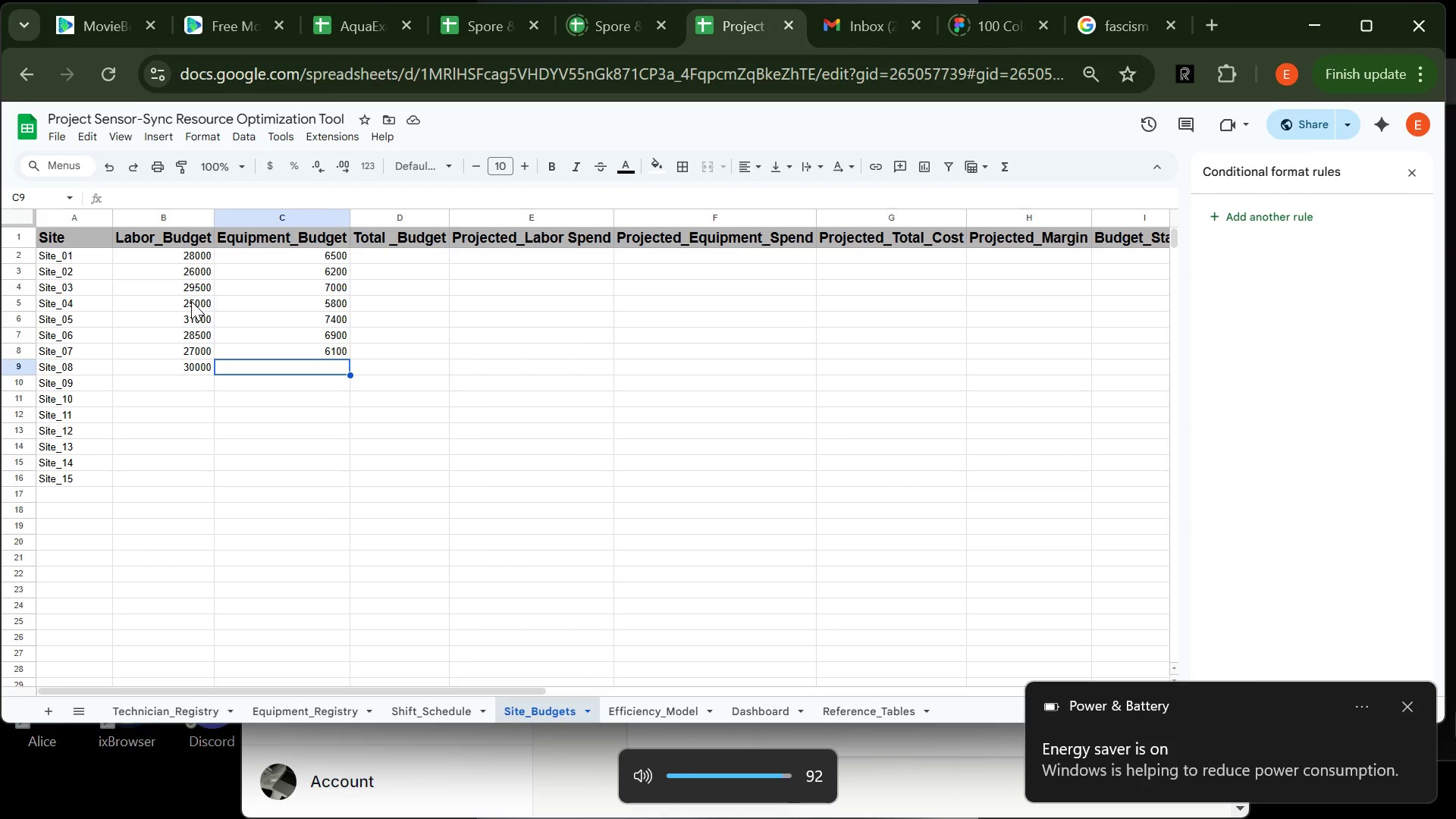 
key(VolumeDown)
 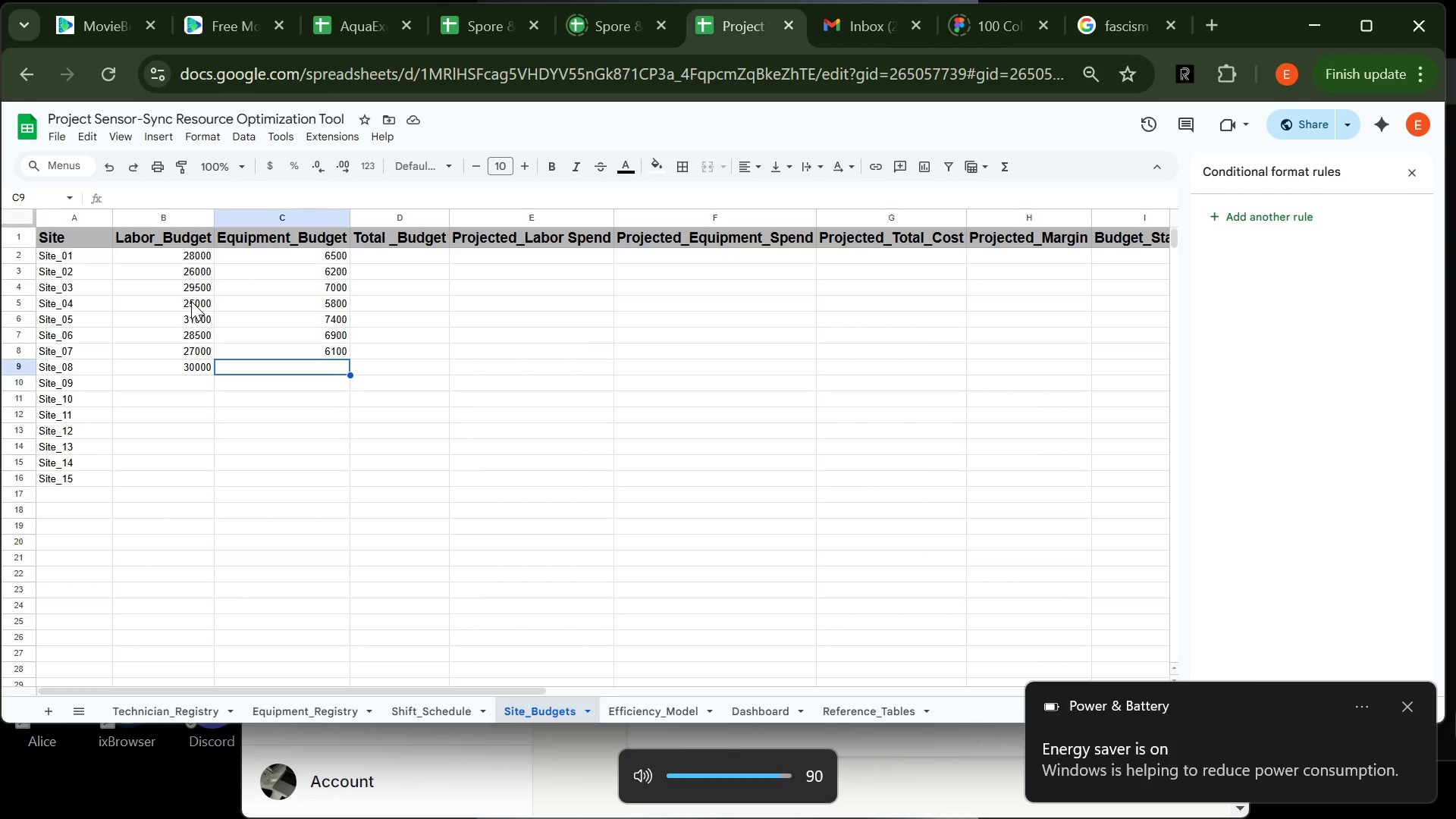 
key(VolumeDown)
 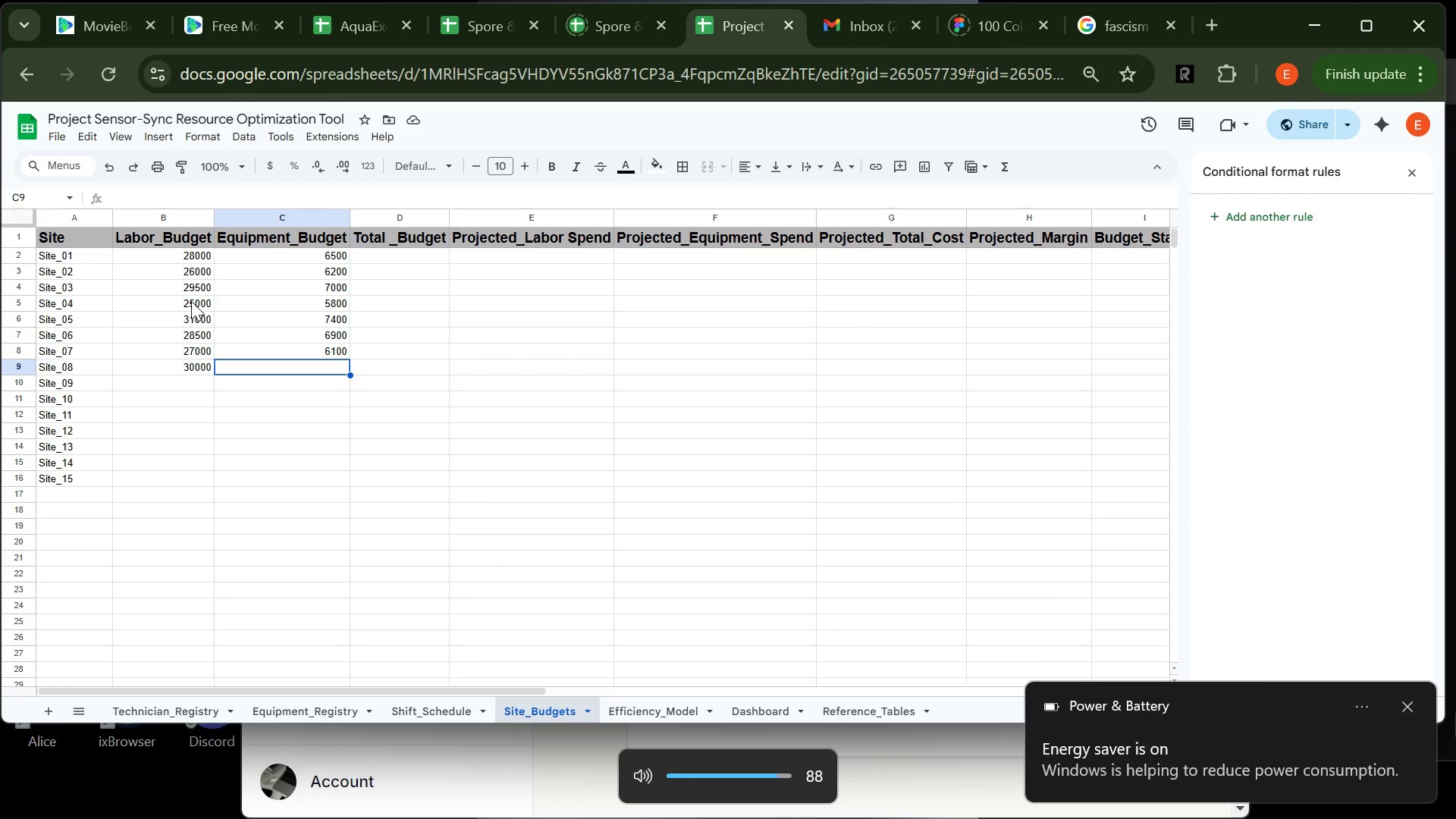 
key(VolumeDown)
 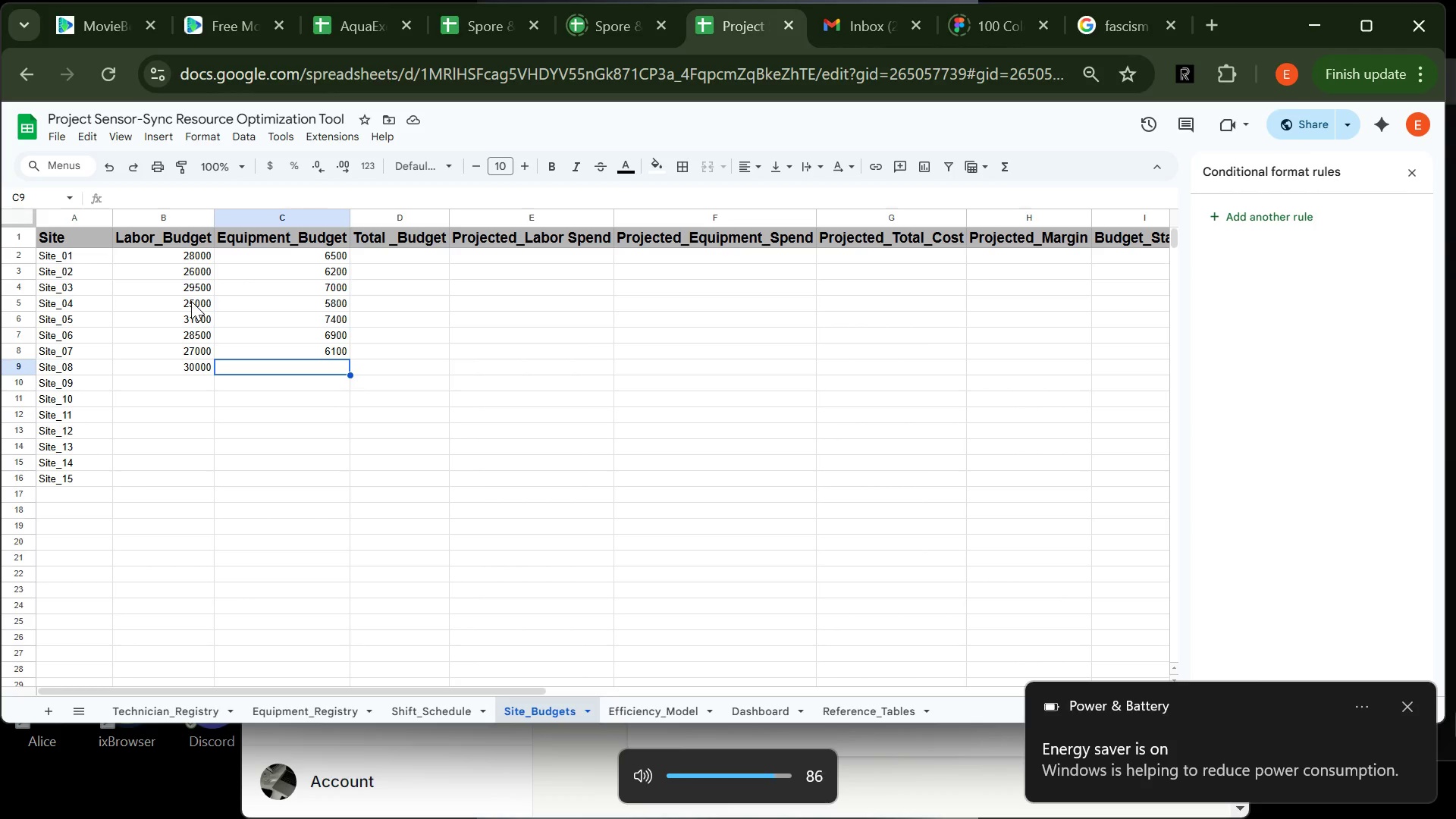 
key(VolumeDown)
 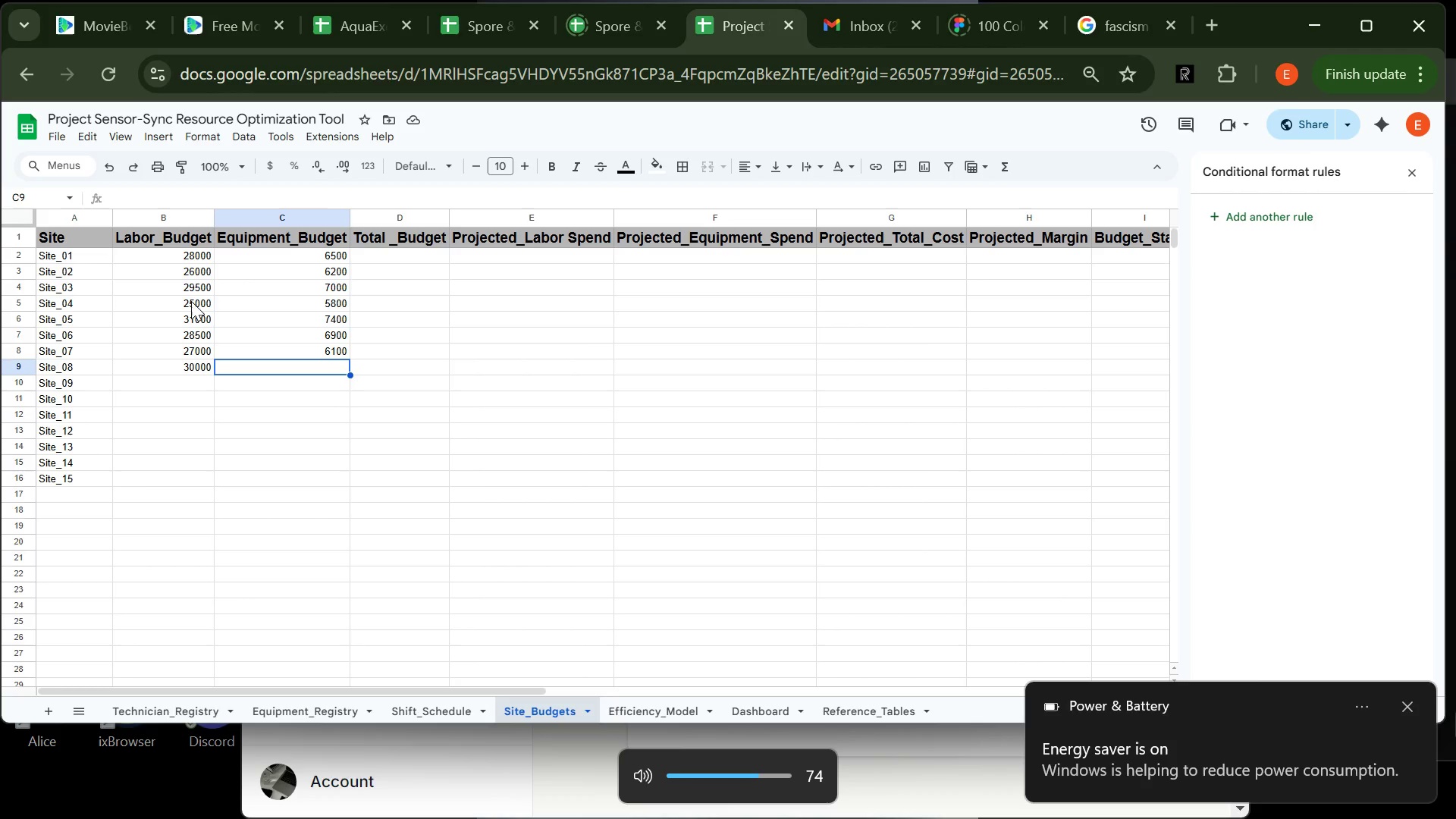 
key(VolumeDown)
 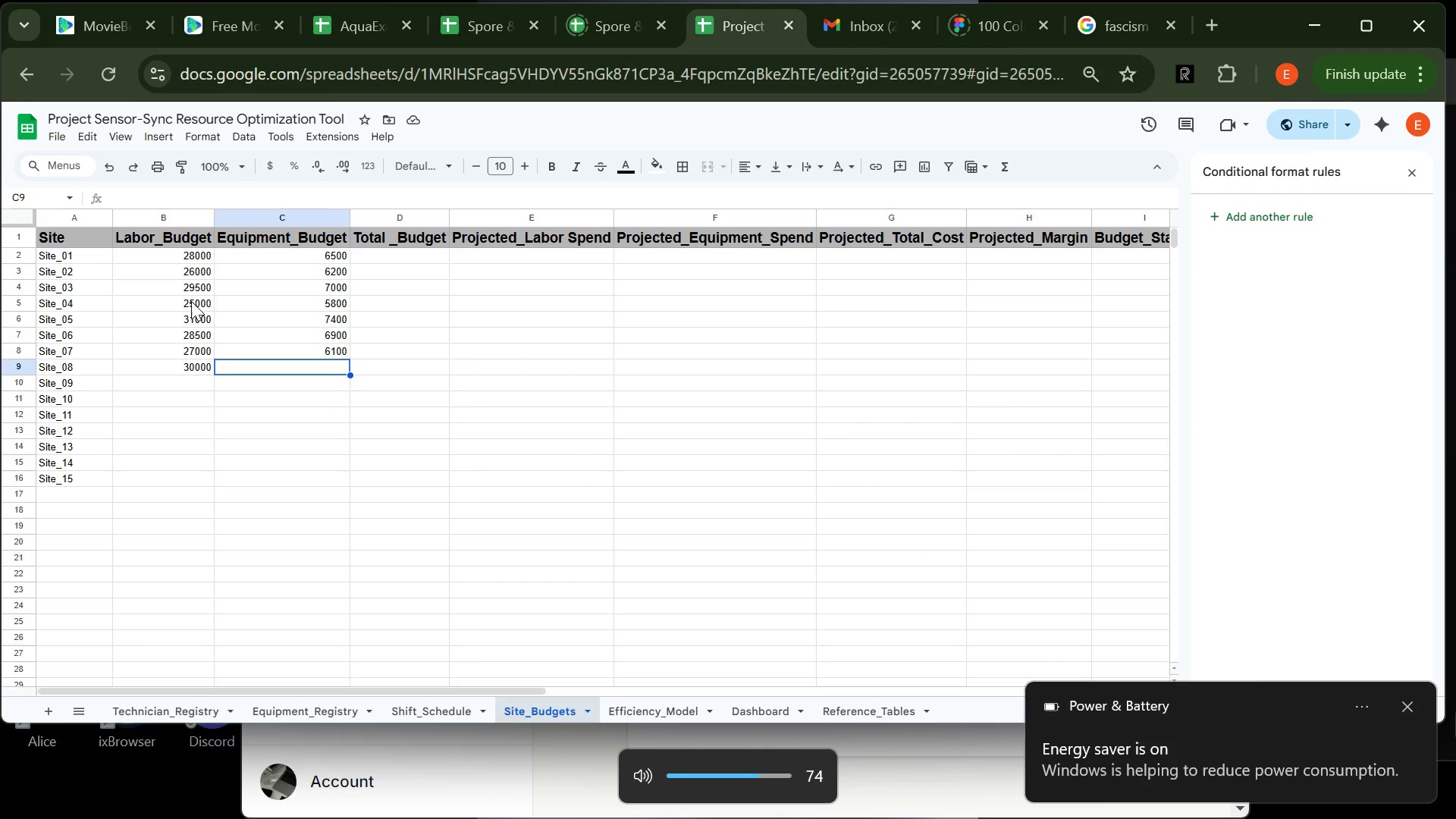 
key(VolumeDown)
 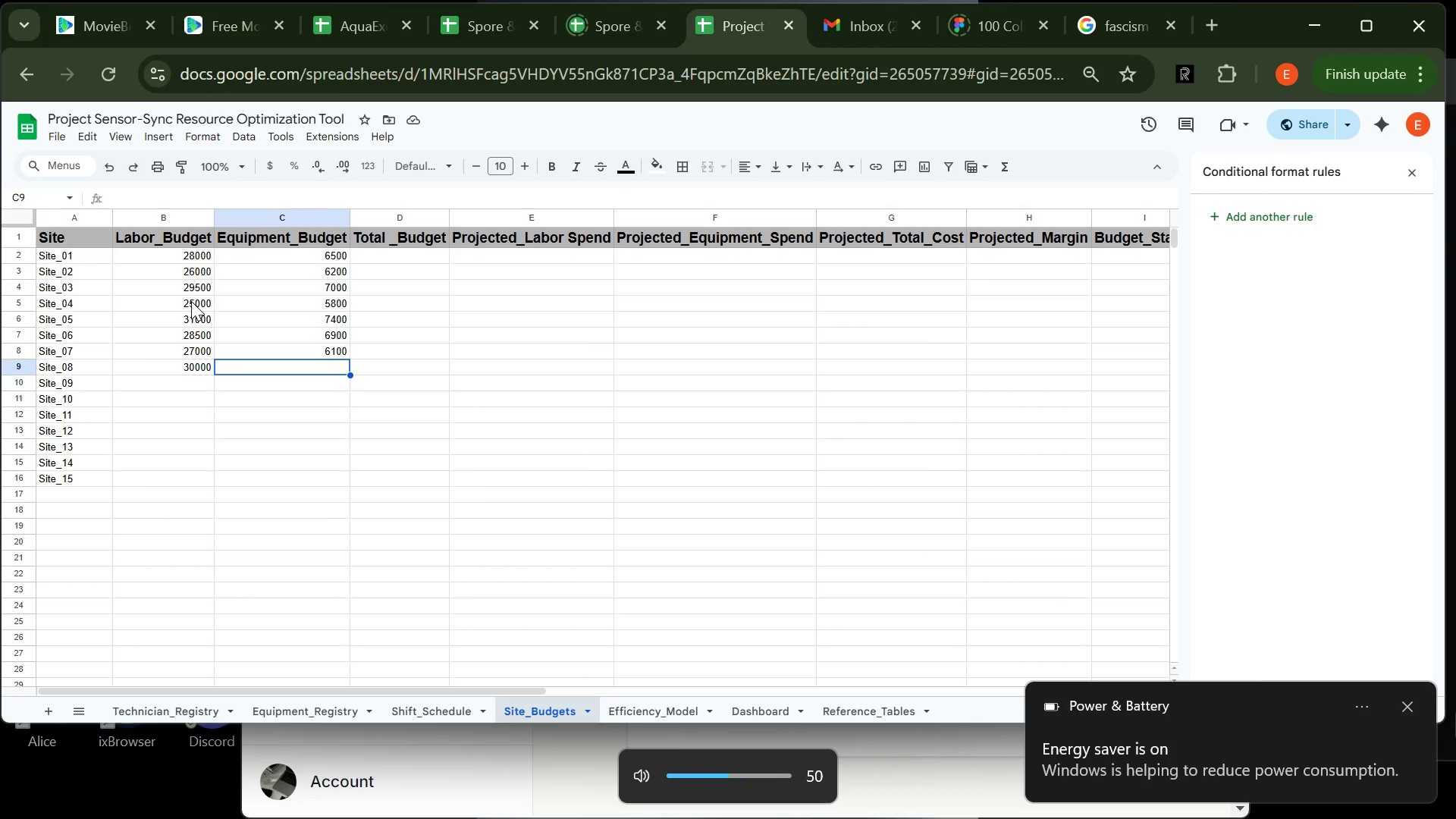 
key(VolumeDown)
 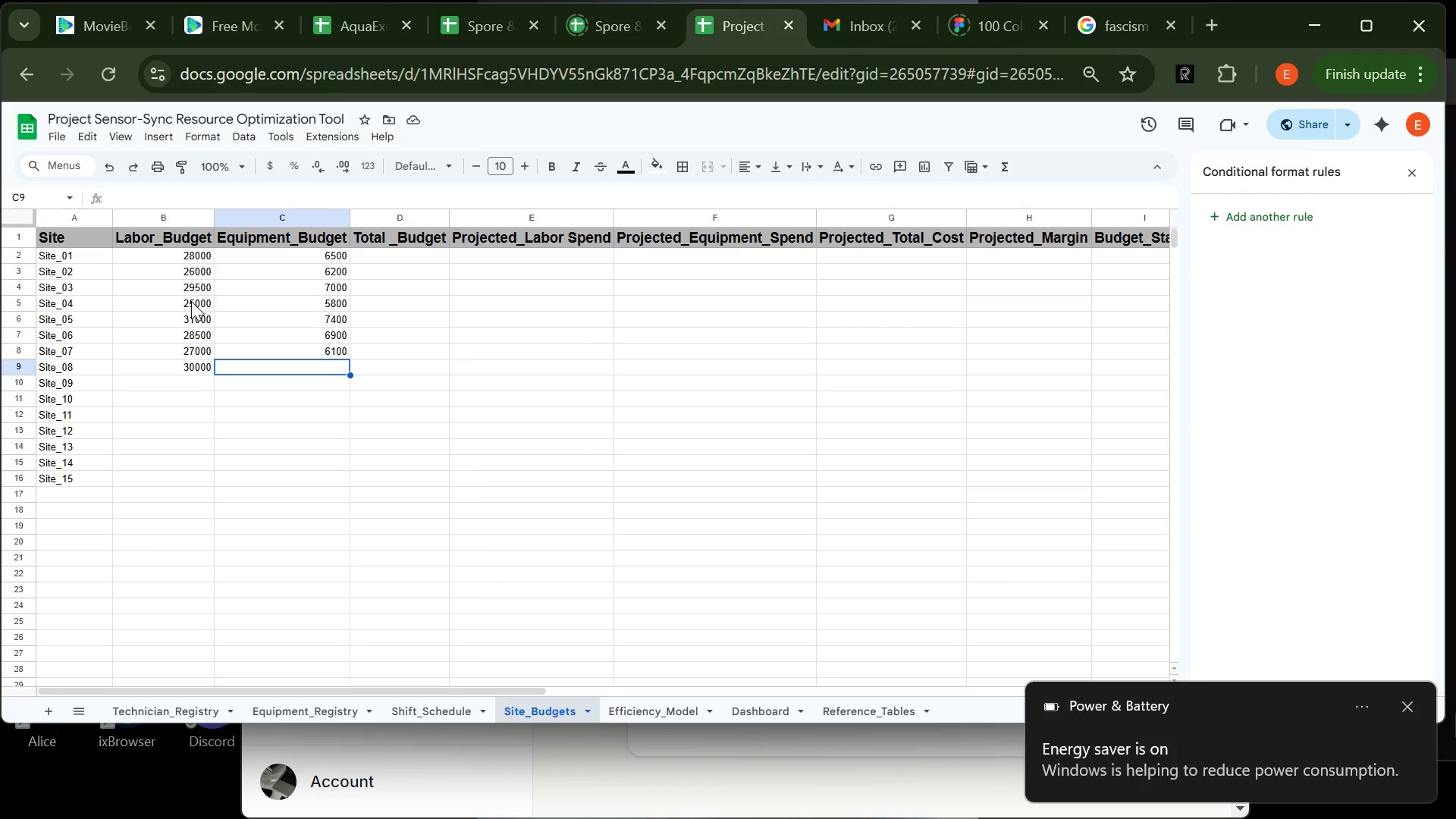 
type(7600)
 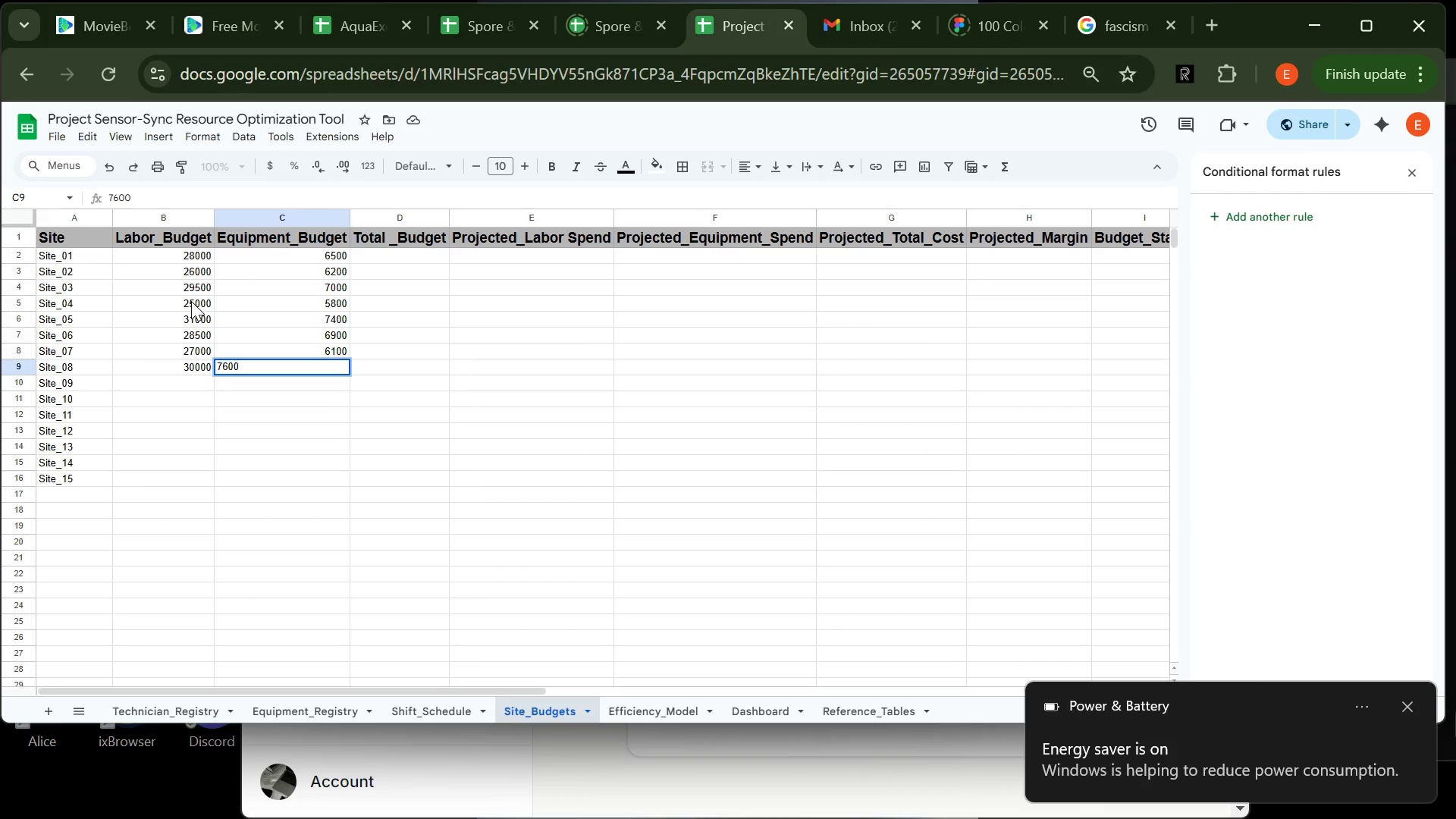 
key(Enter)
 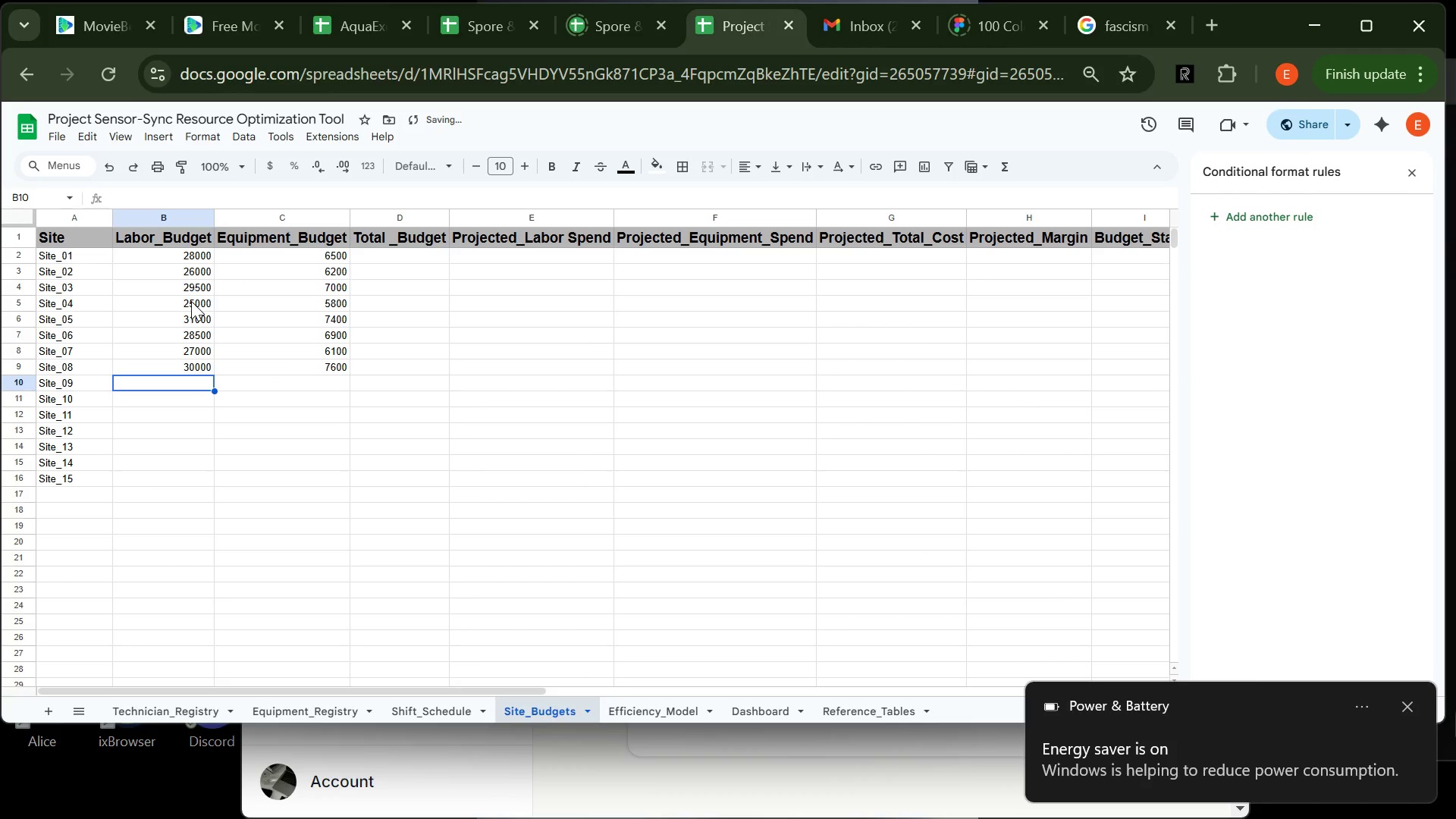 
type(25500)
key(Tab)
type(6000)
 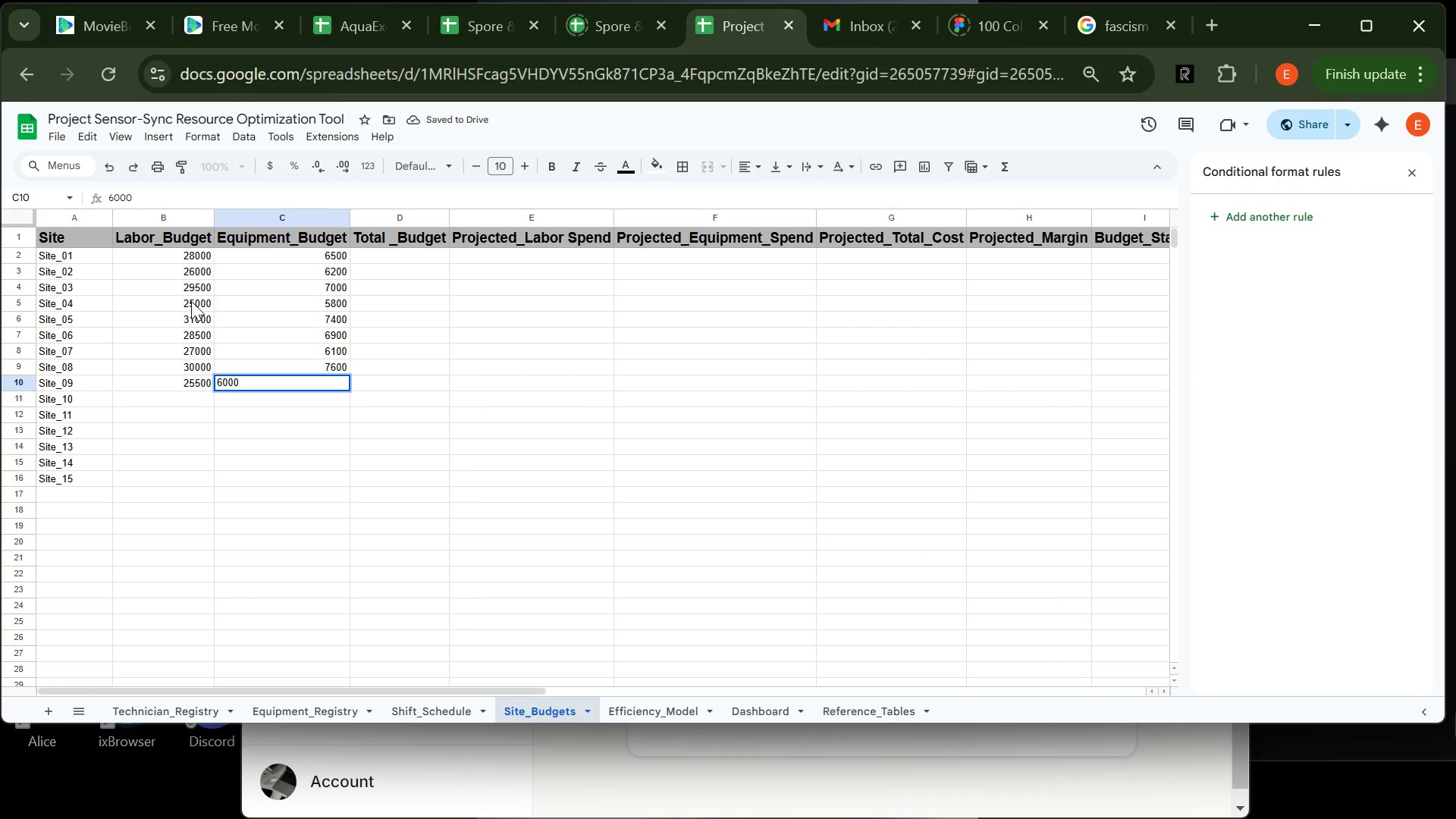 
key(Enter)
 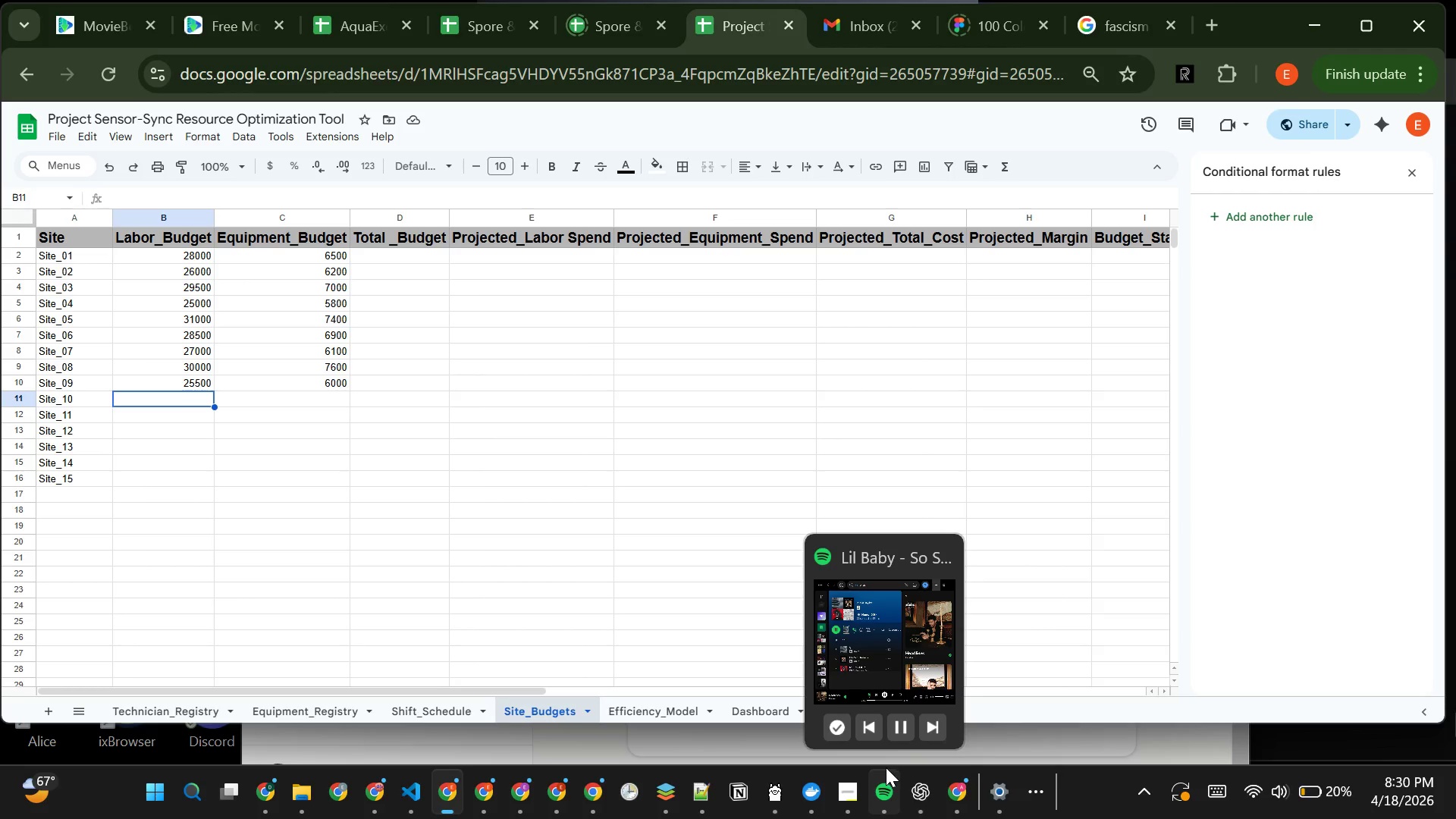 
wait(14.86)
 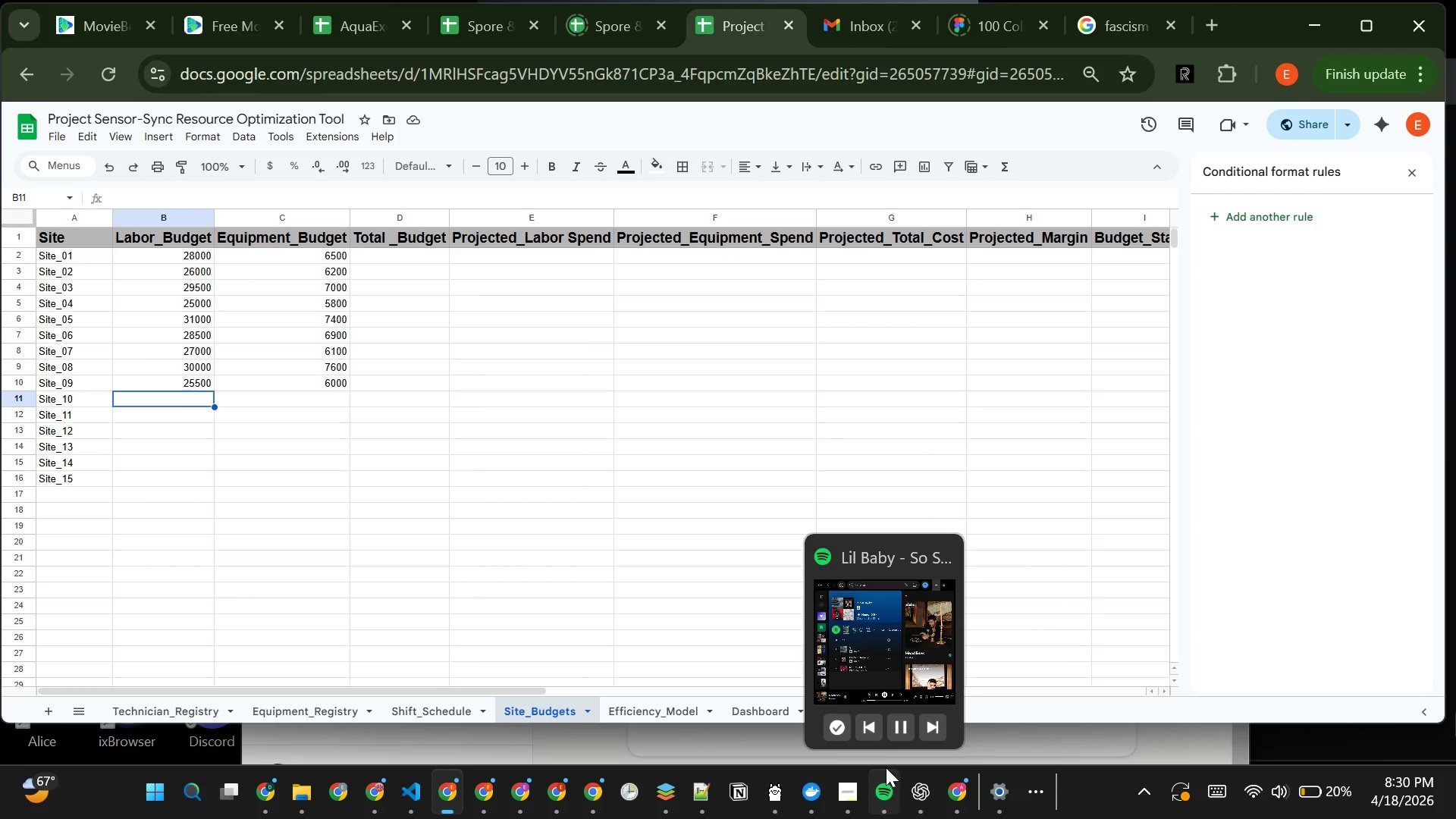 
type(32000)
key(Tab)
type(788)
key(Backspace)
type(00)
 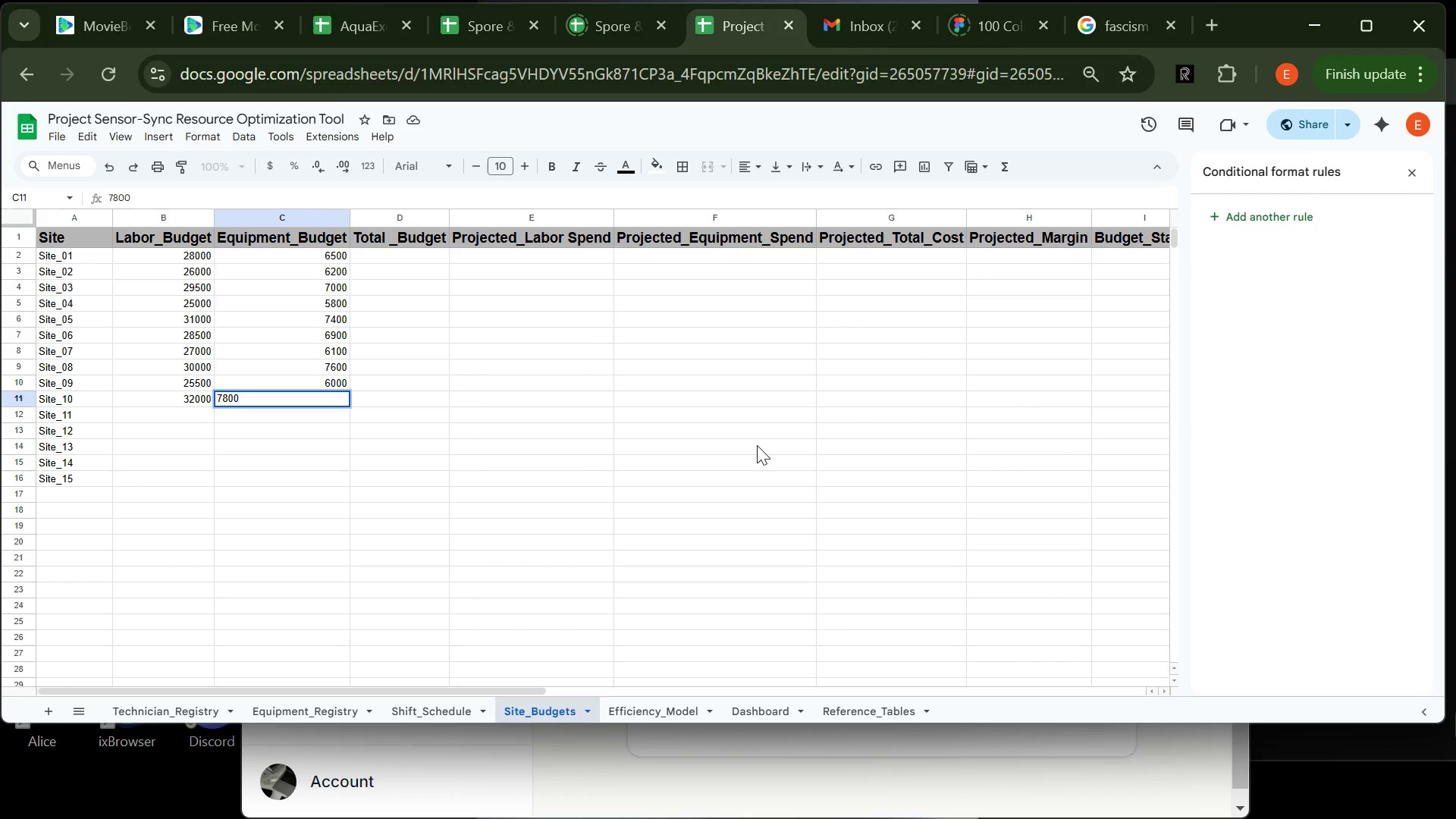 
key(Enter)
 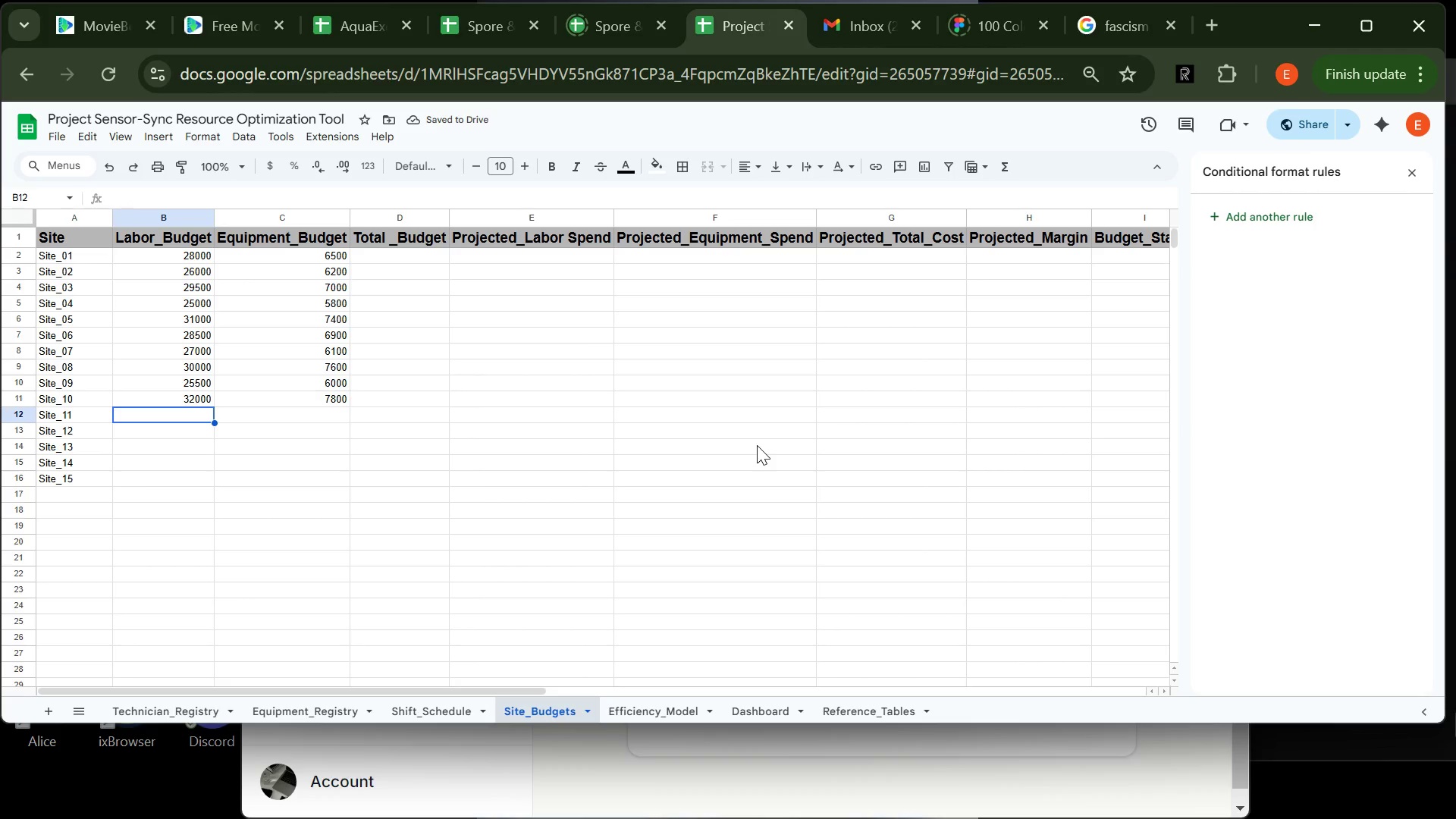 
type(29000)
key(Tab)
 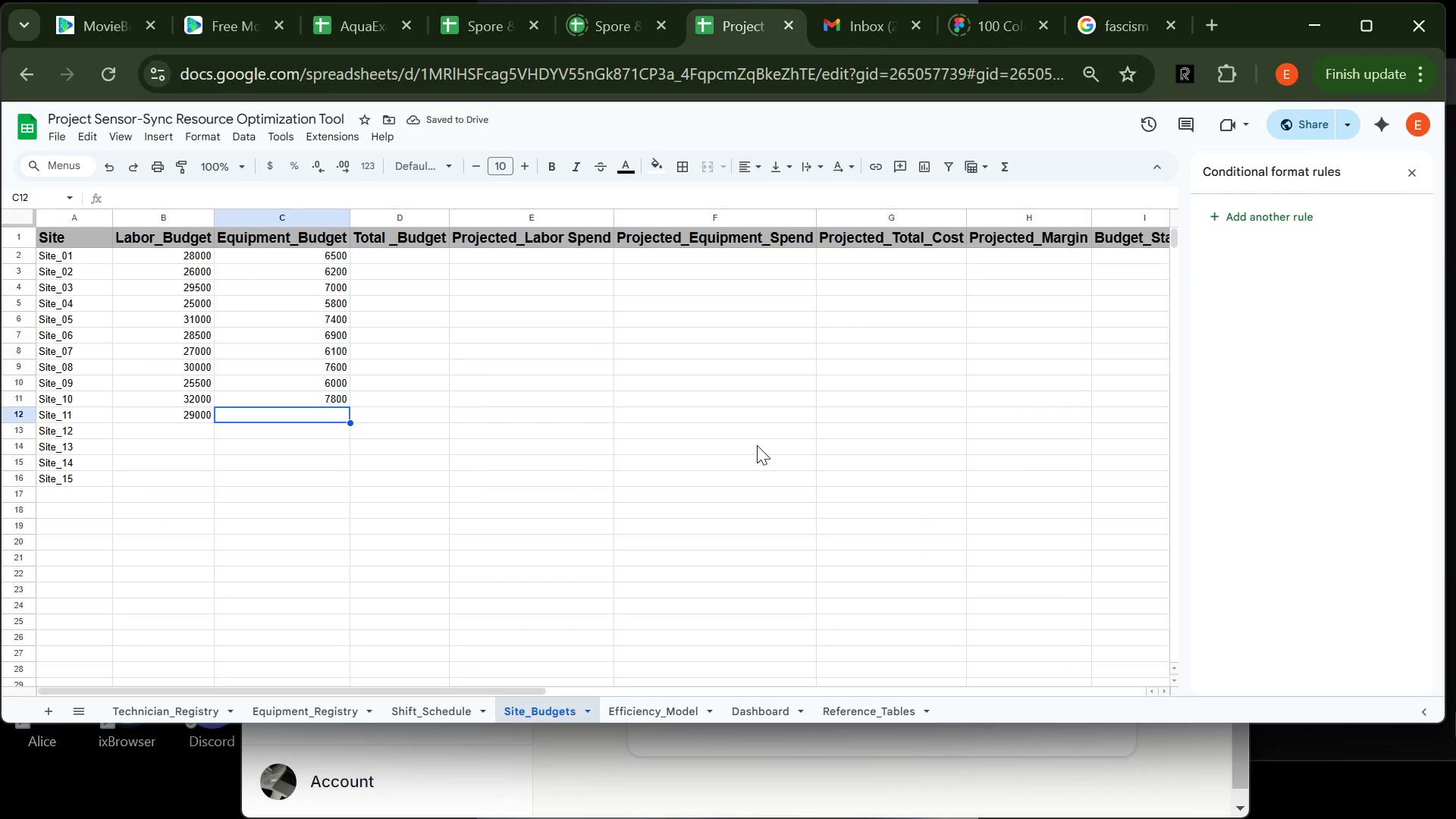 
type(7200)
key(Tab)
 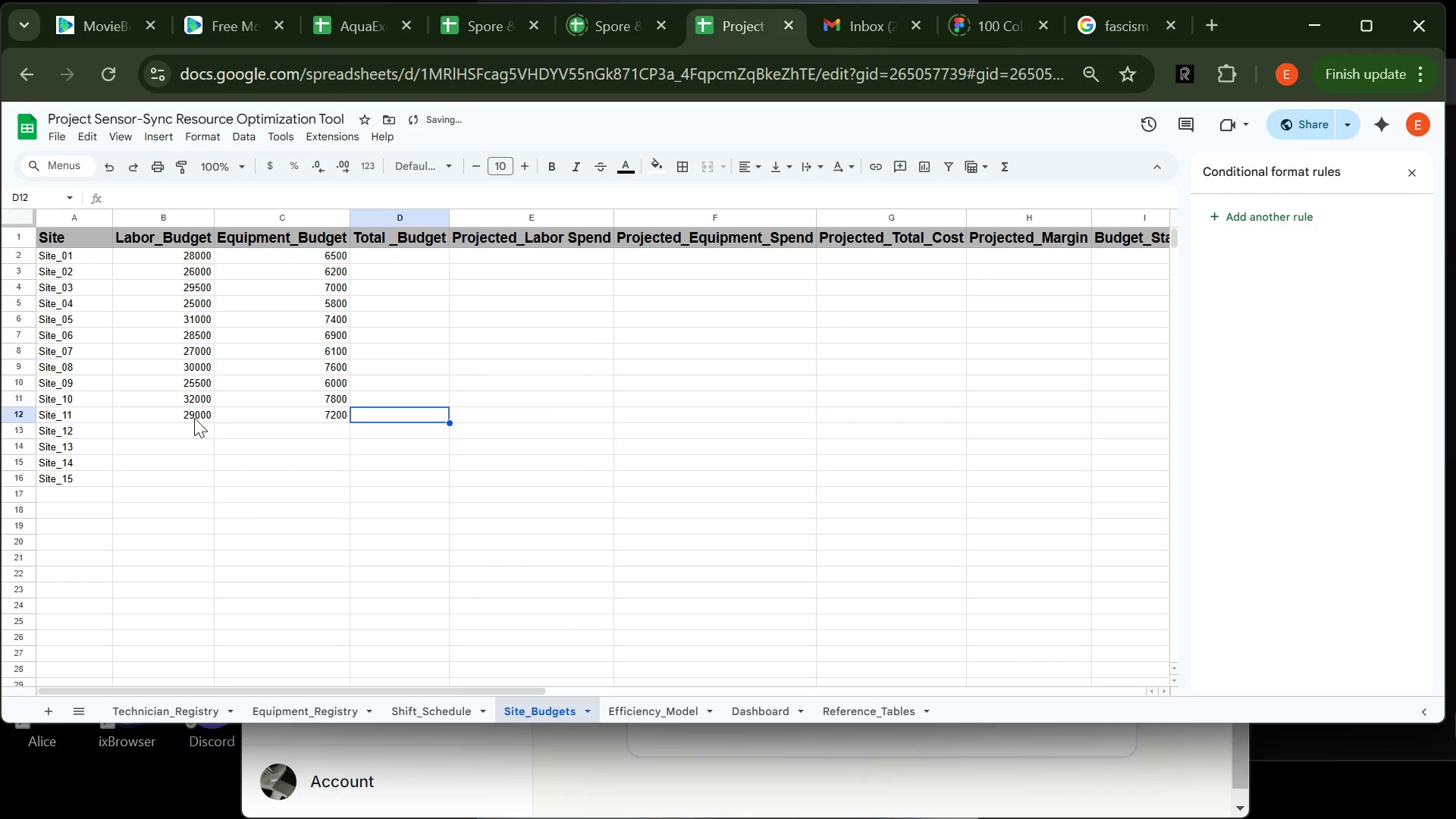 
left_click([184, 432])
 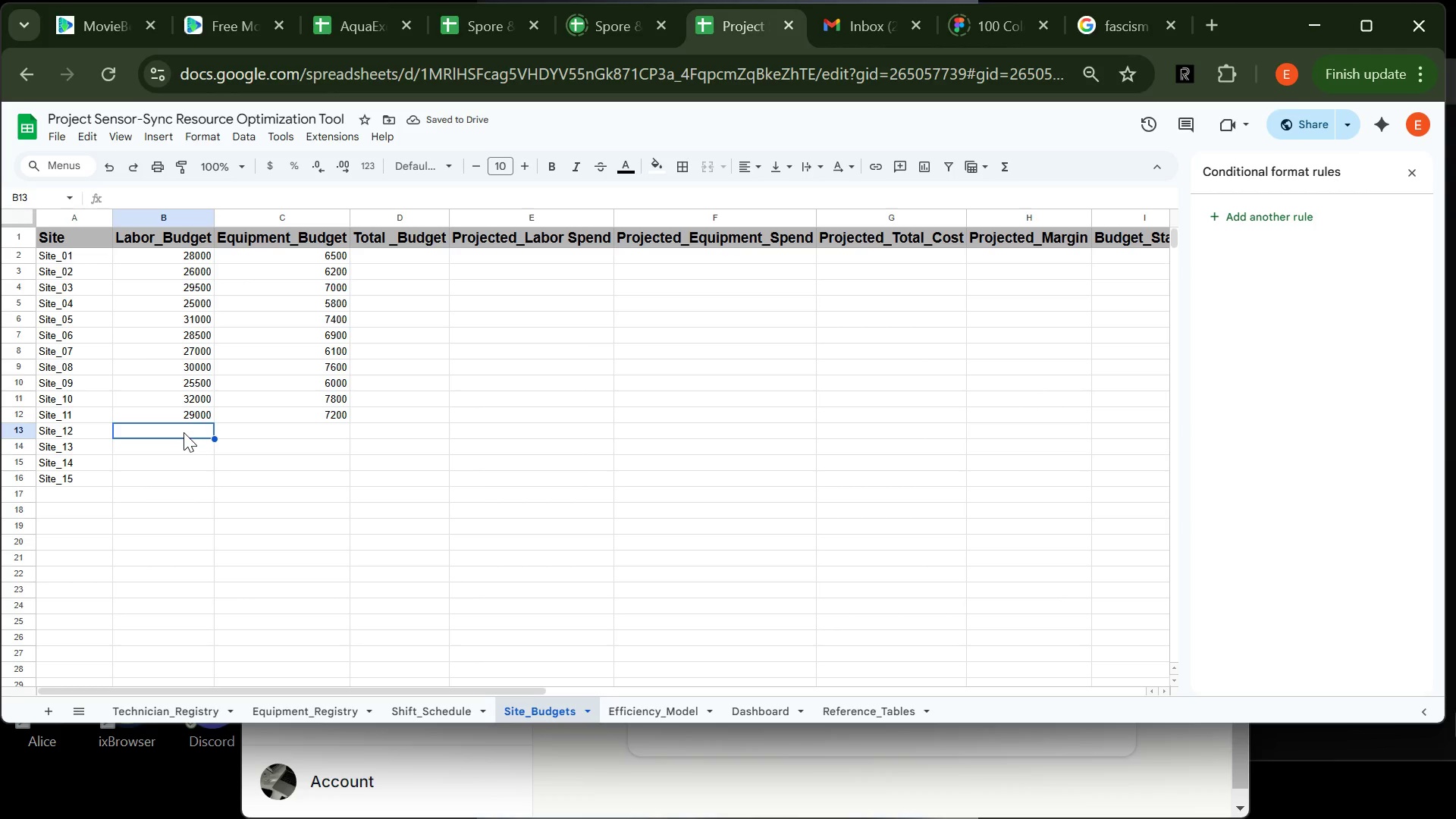 
type(27500)
key(Tab)
type(6400)
 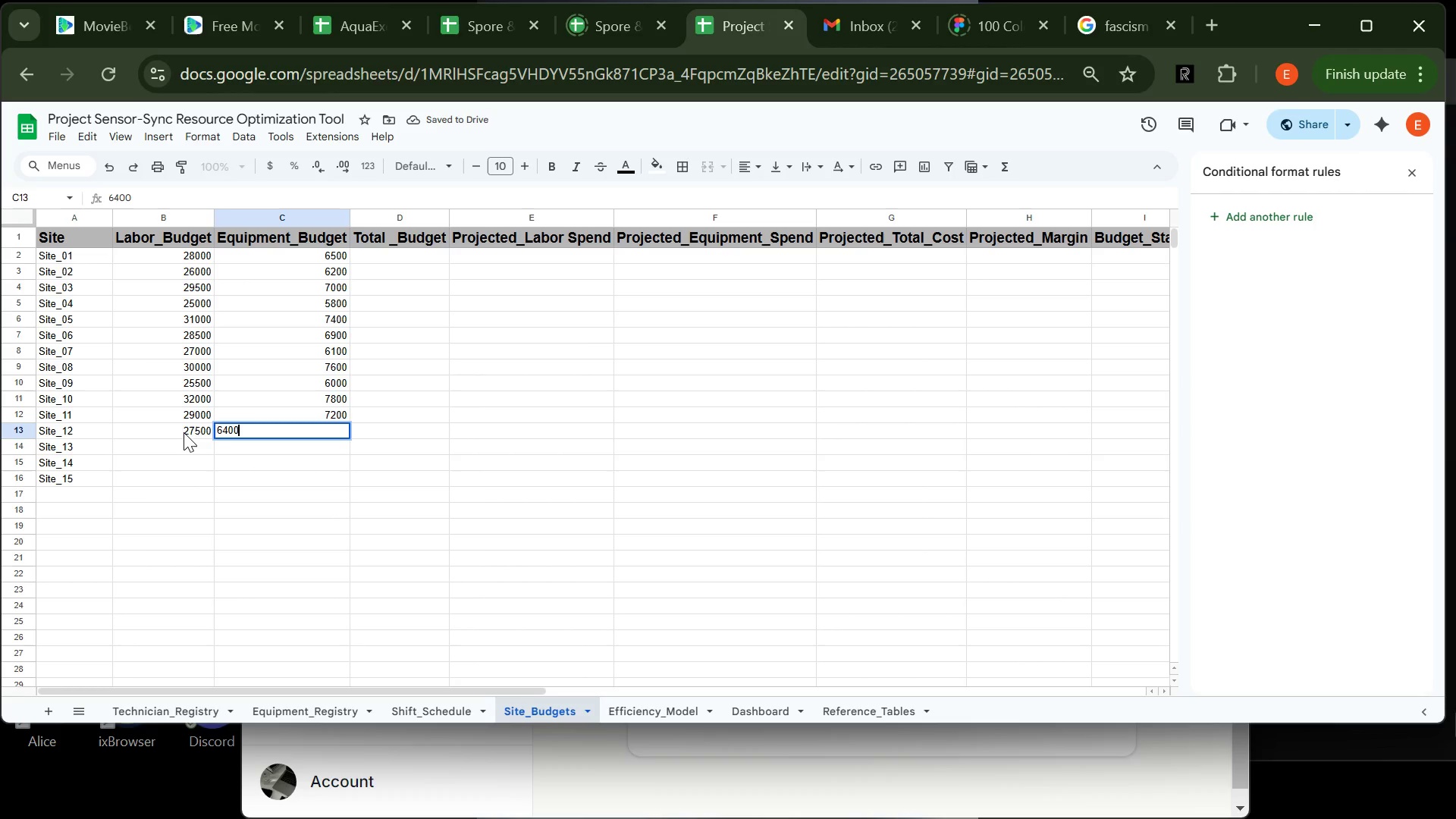 
key(Enter)
 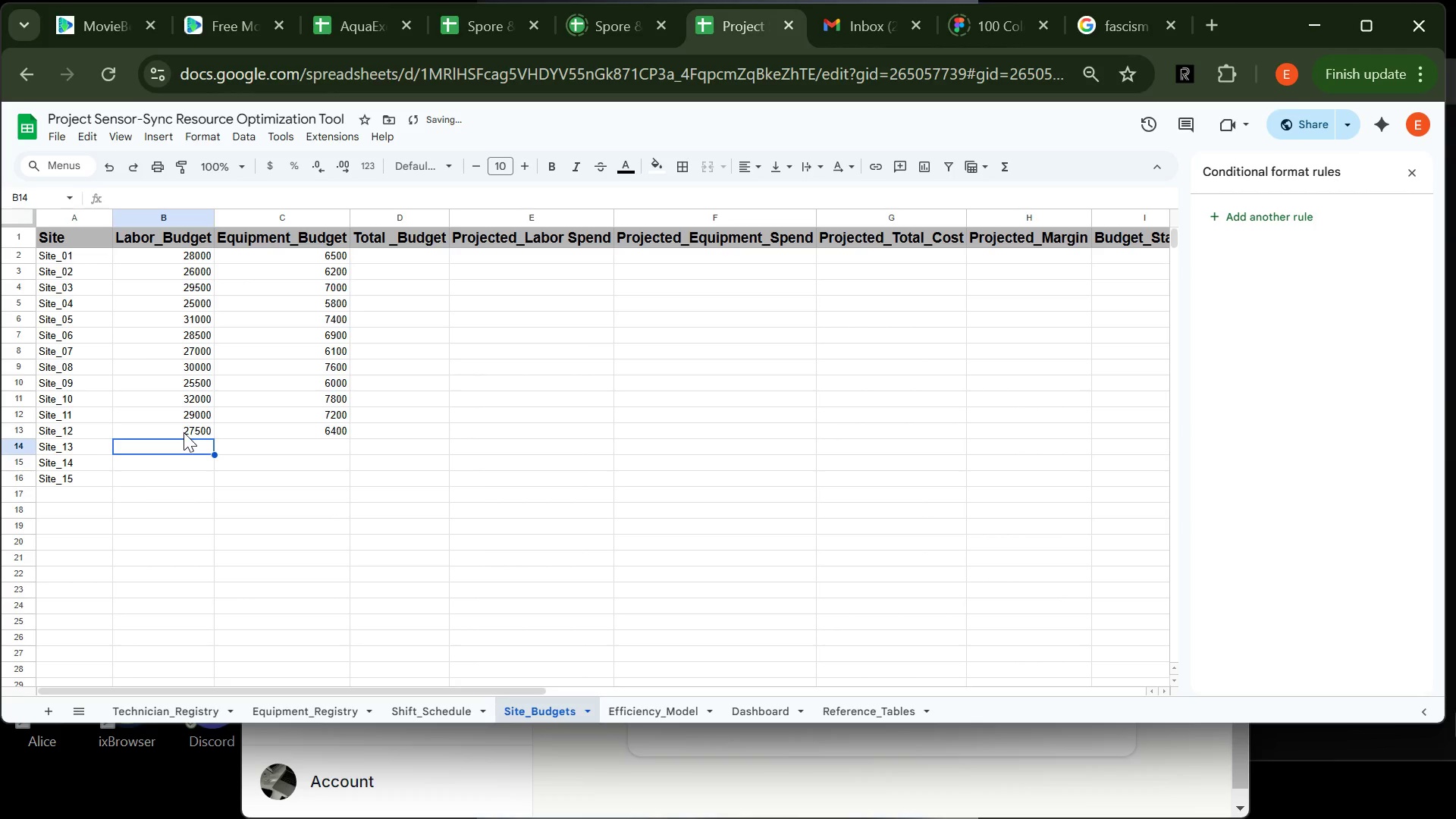 
type(30500)
key(Tab)
type(7500)
 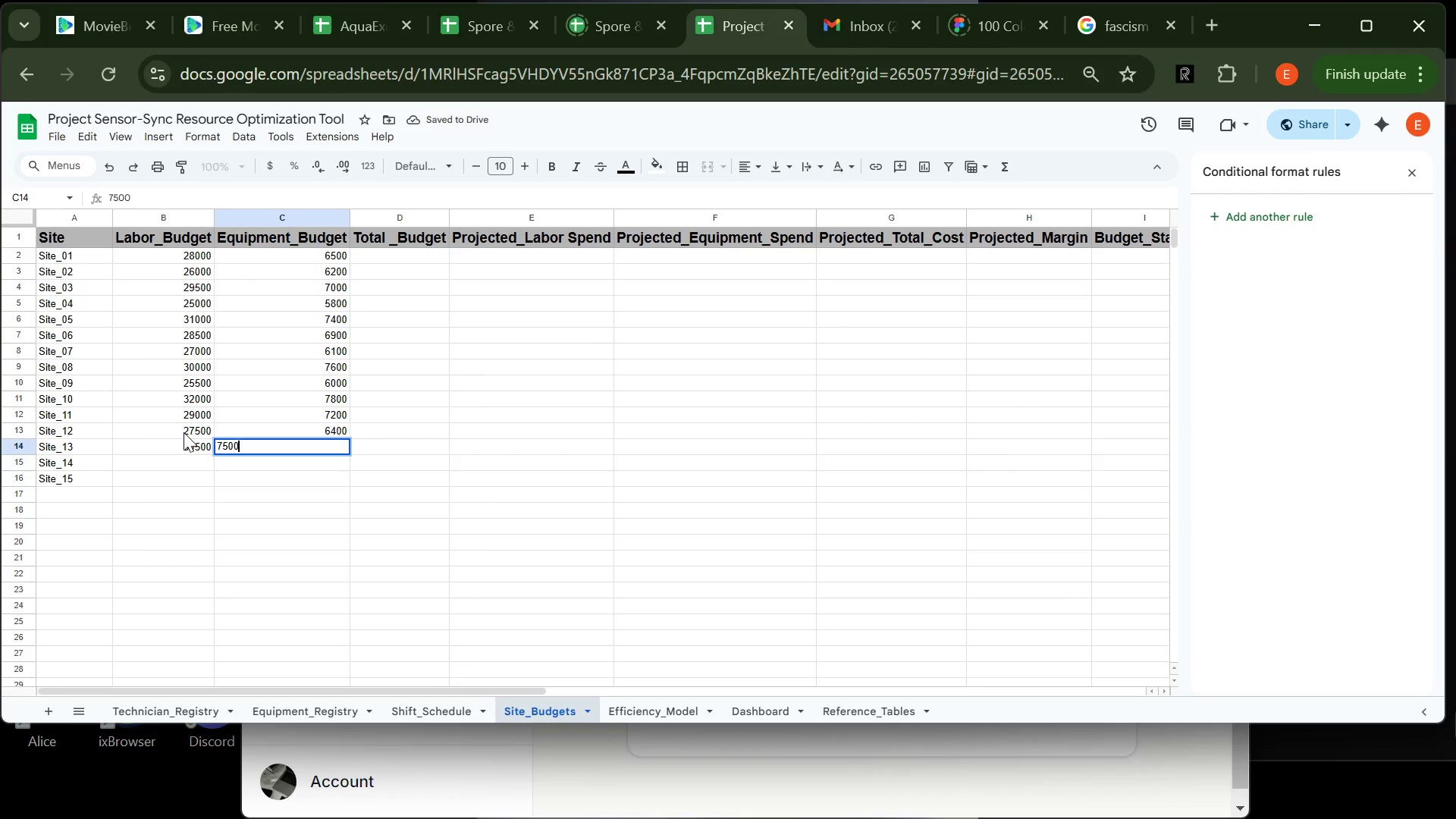 
key(Enter)
 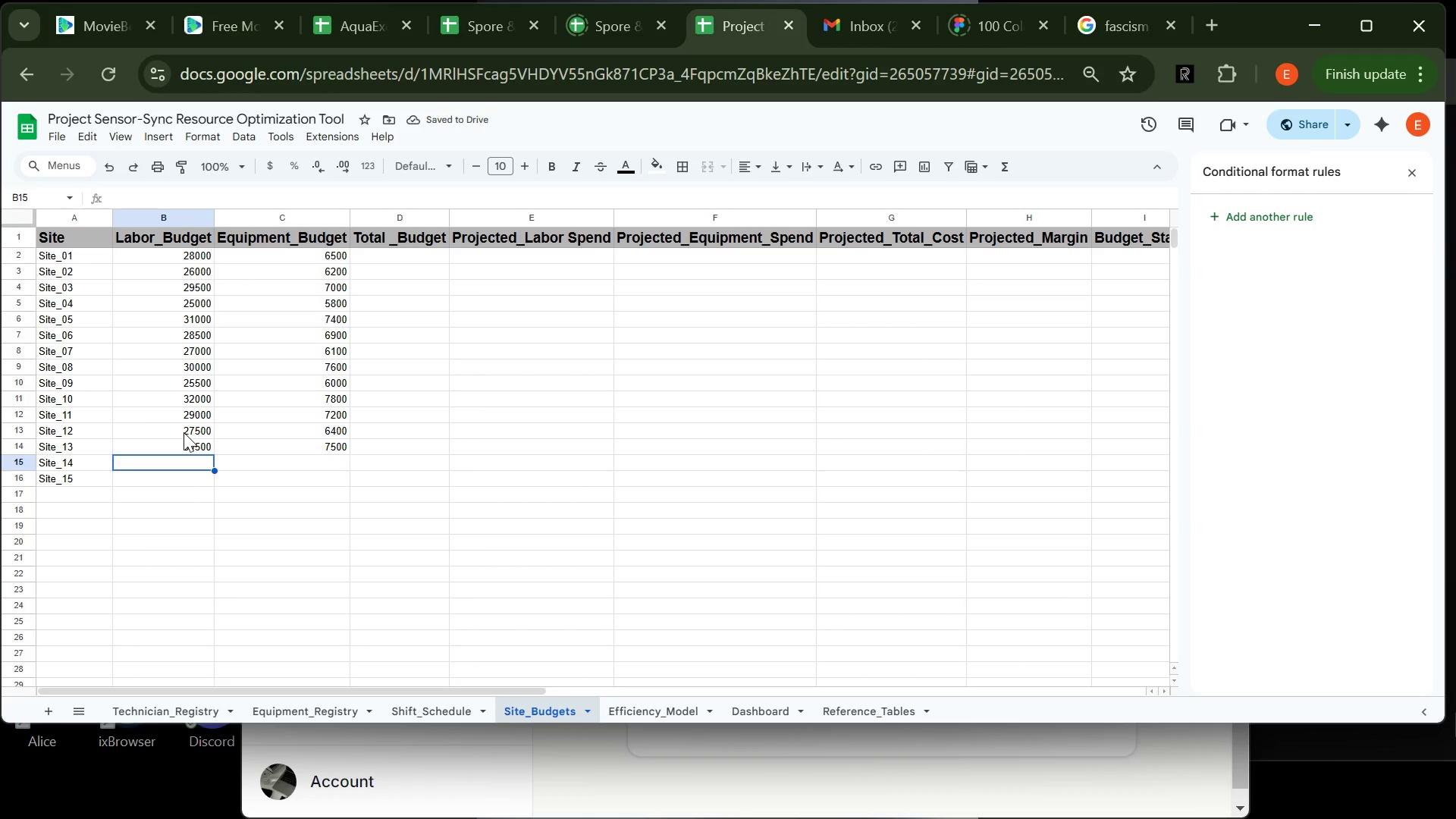 
type(26500)
key(Tab)
type(6200)
 